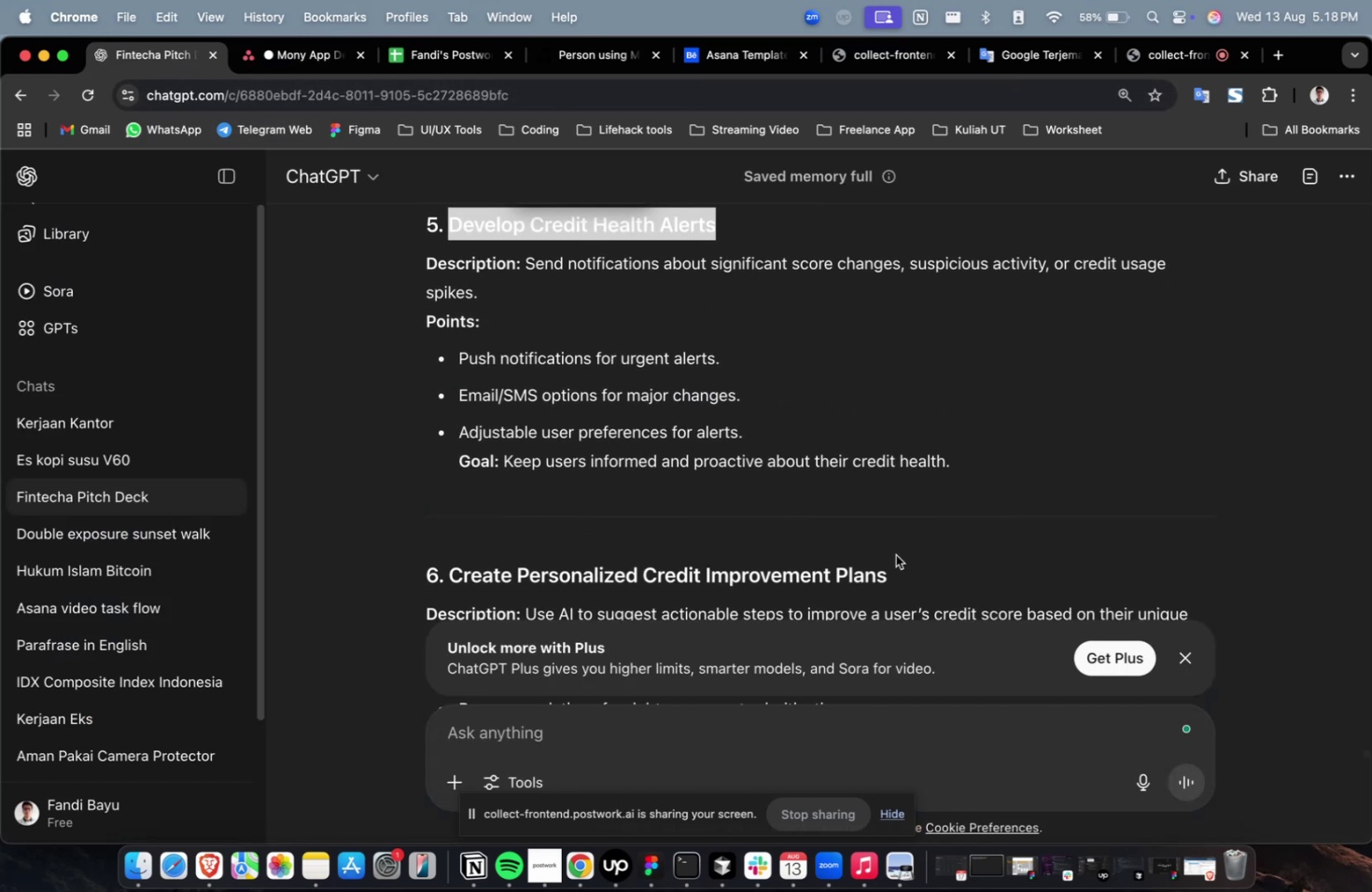 
left_click_drag(start_coordinate=[911, 567], to_coordinate=[453, 583])
 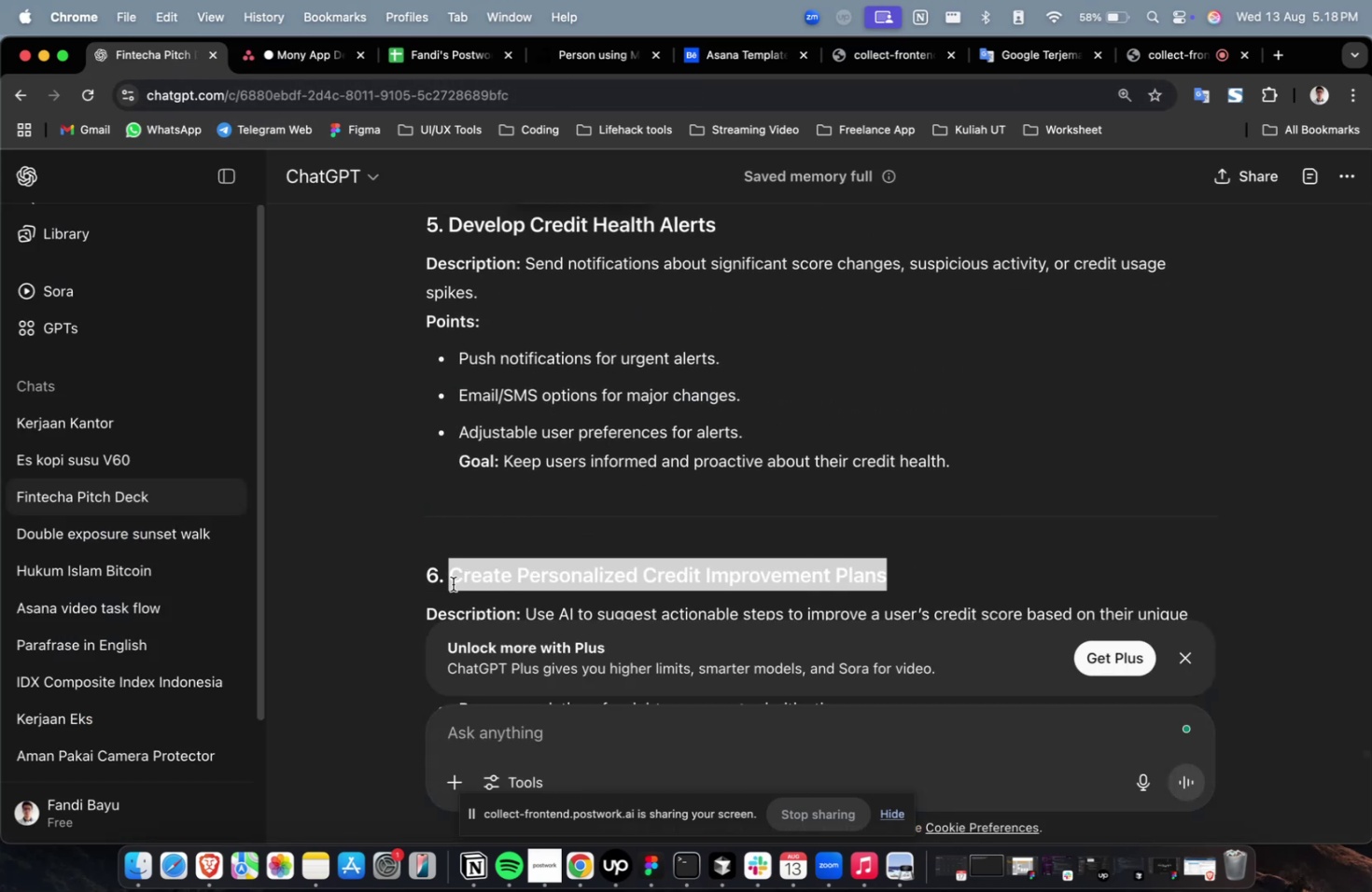 
key(Meta+C)
 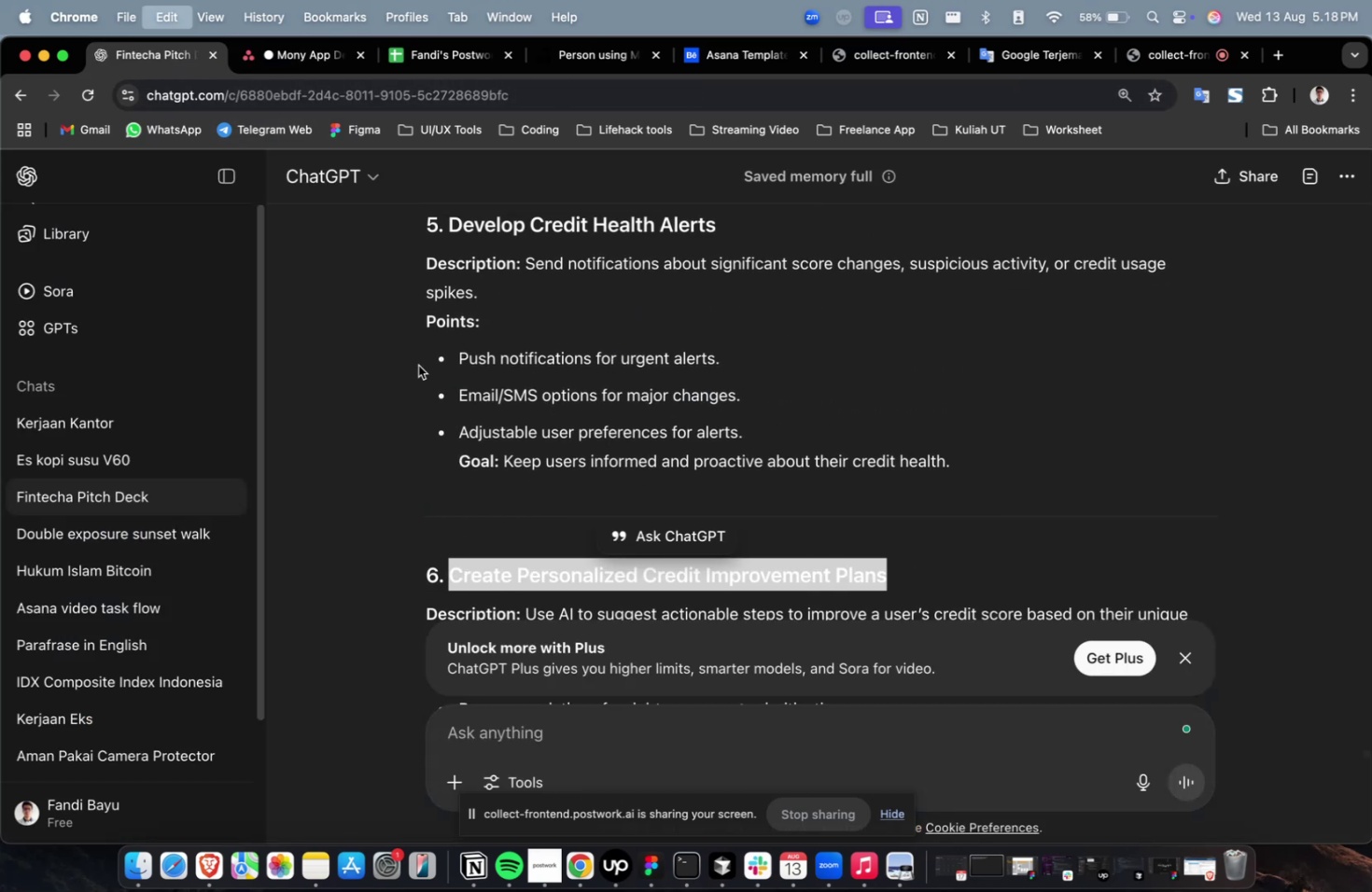 
key(Meta+C)
 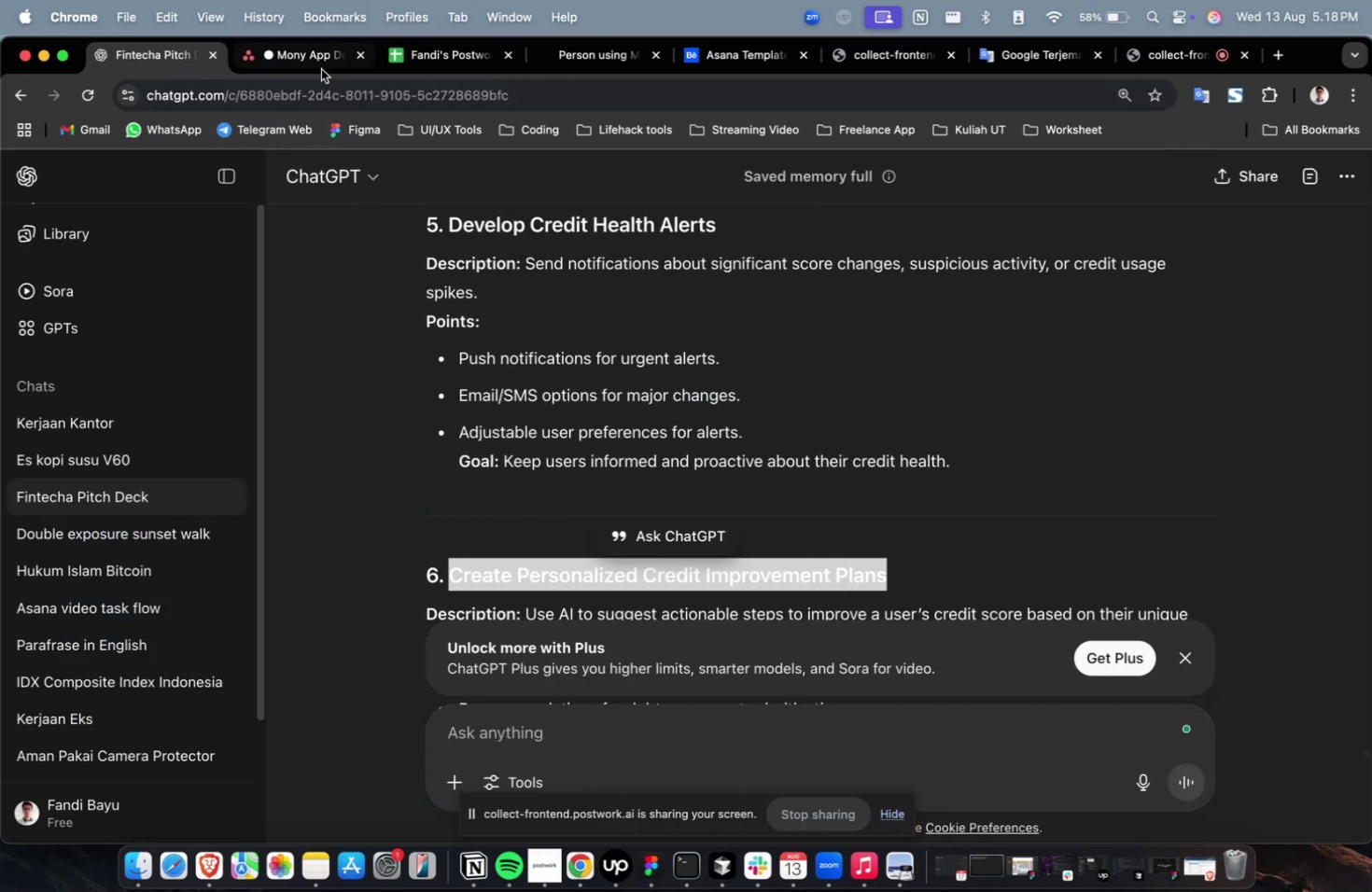 
left_click([321, 69])
 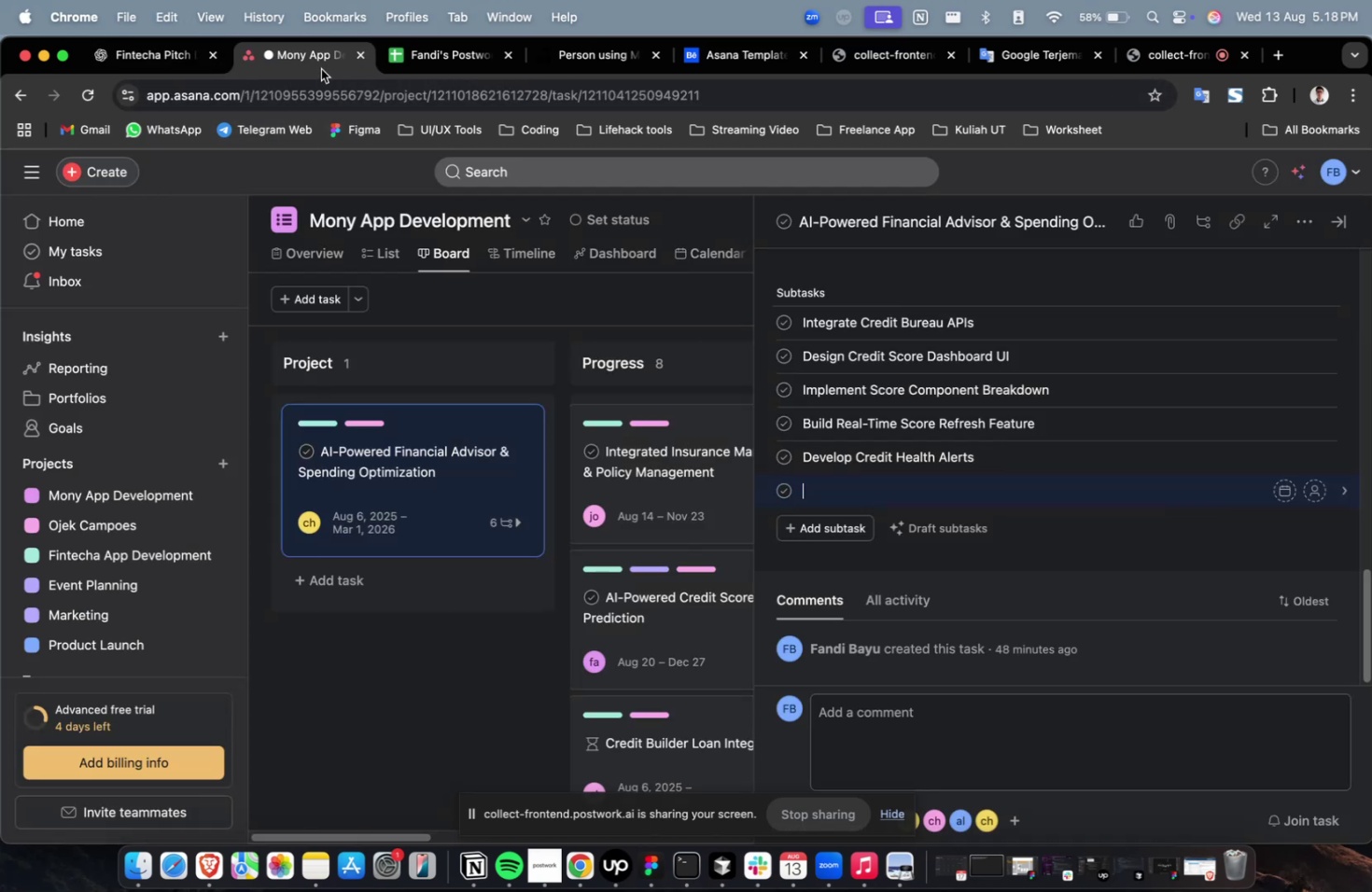 
key(Meta+V)
 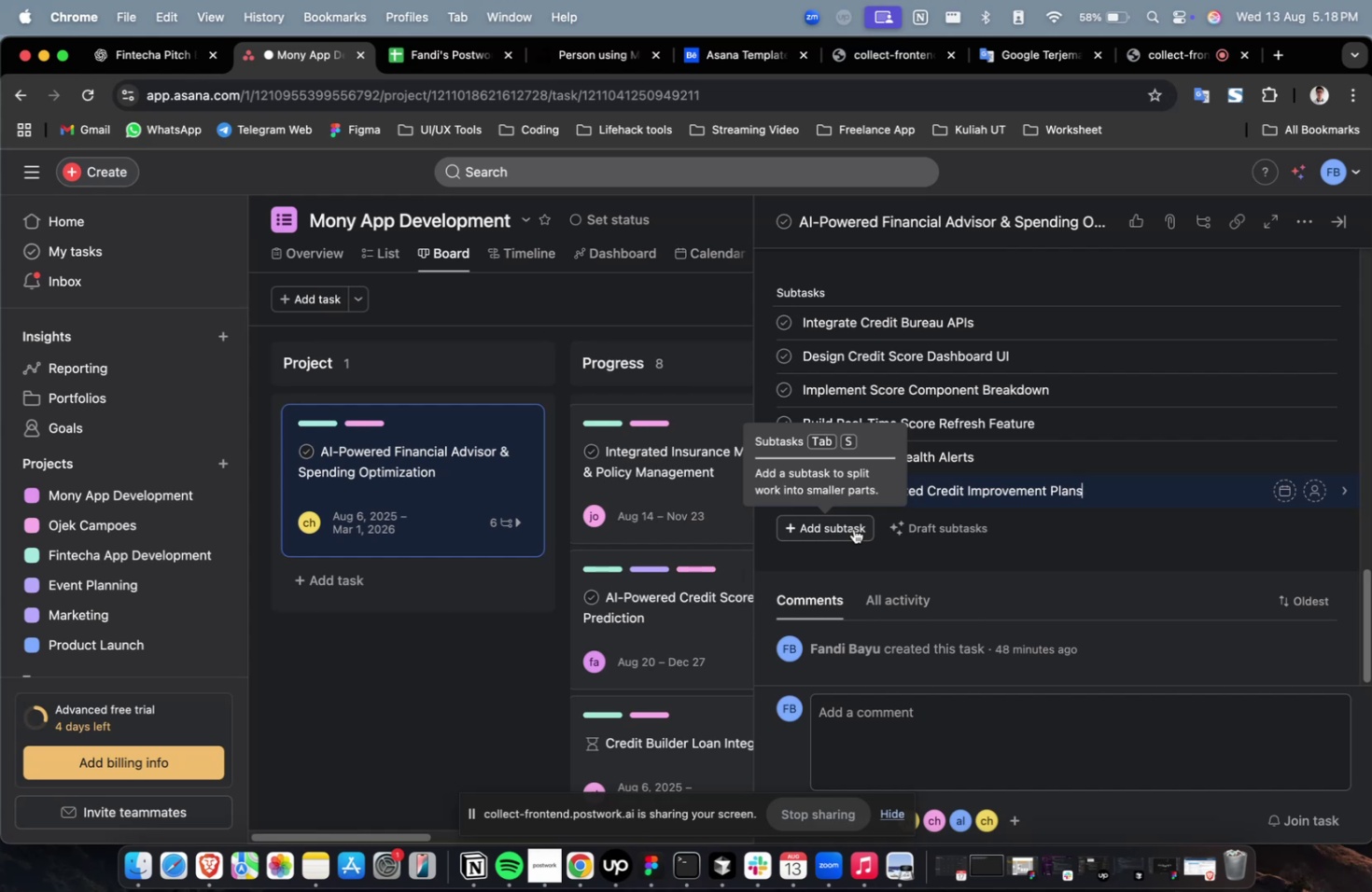 
wait(34.48)
 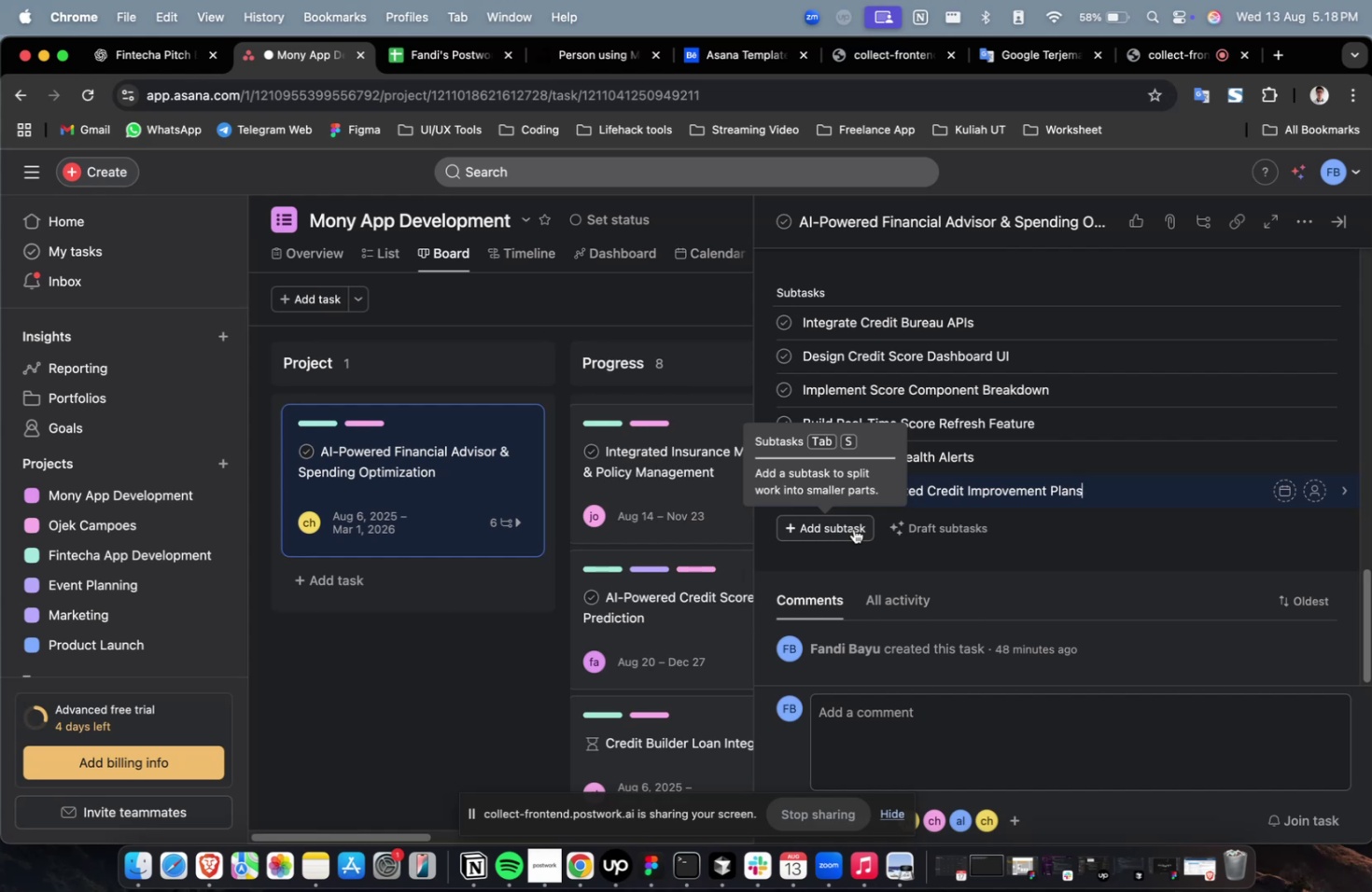 
left_click([853, 528])
 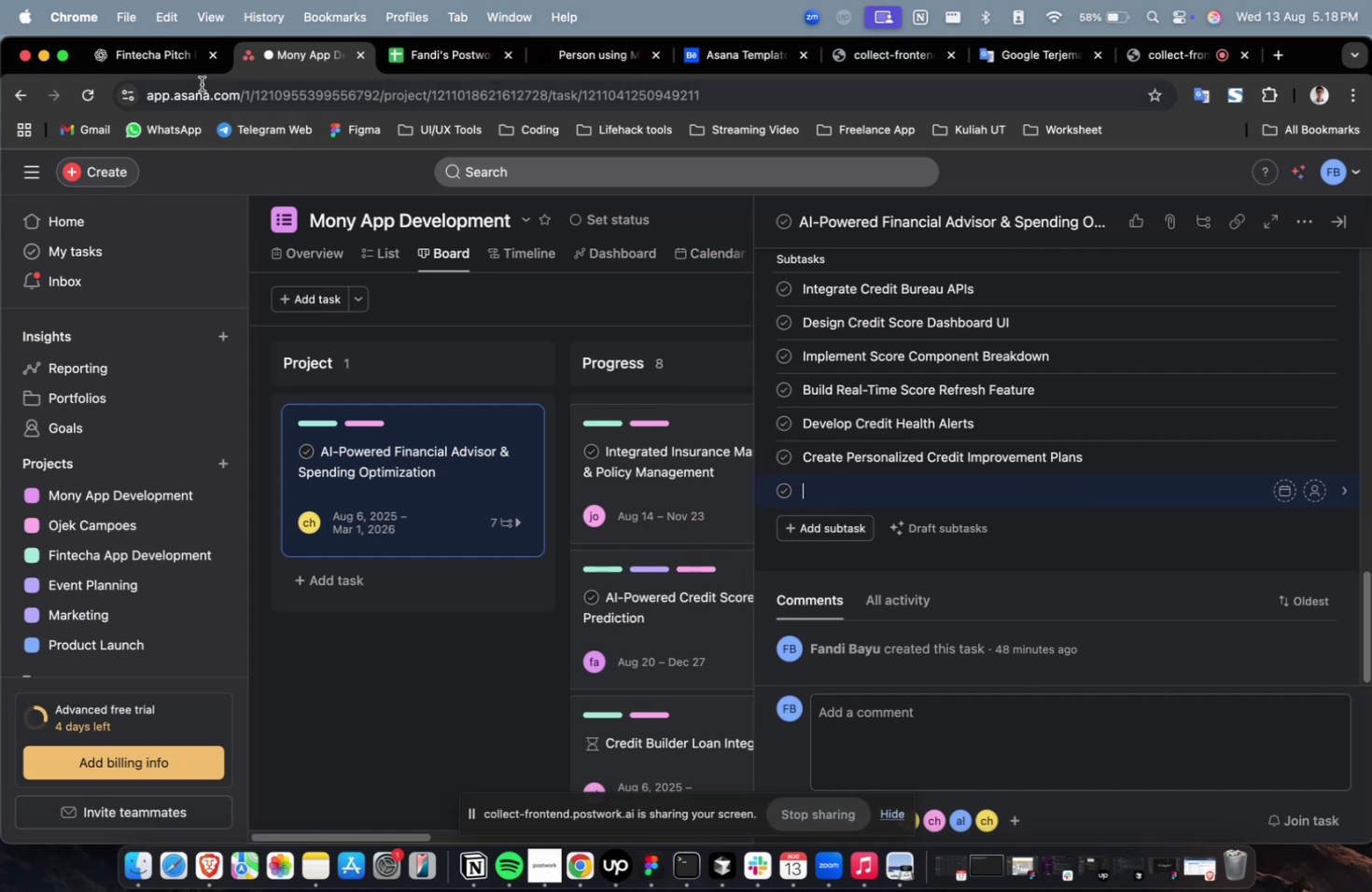 
left_click([180, 64])
 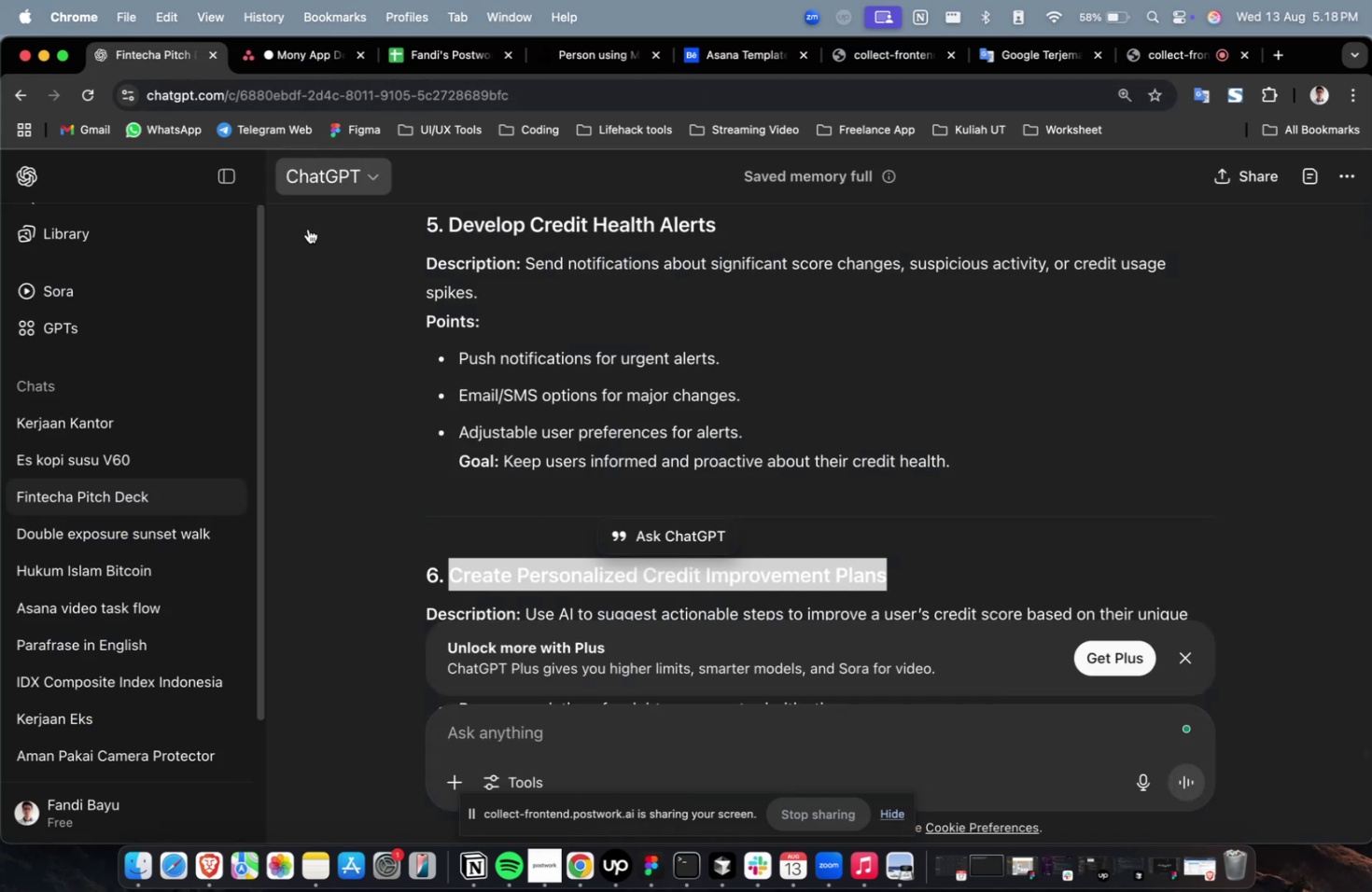 
scroll: coordinate [519, 455], scroll_direction: down, amount: 16.0
 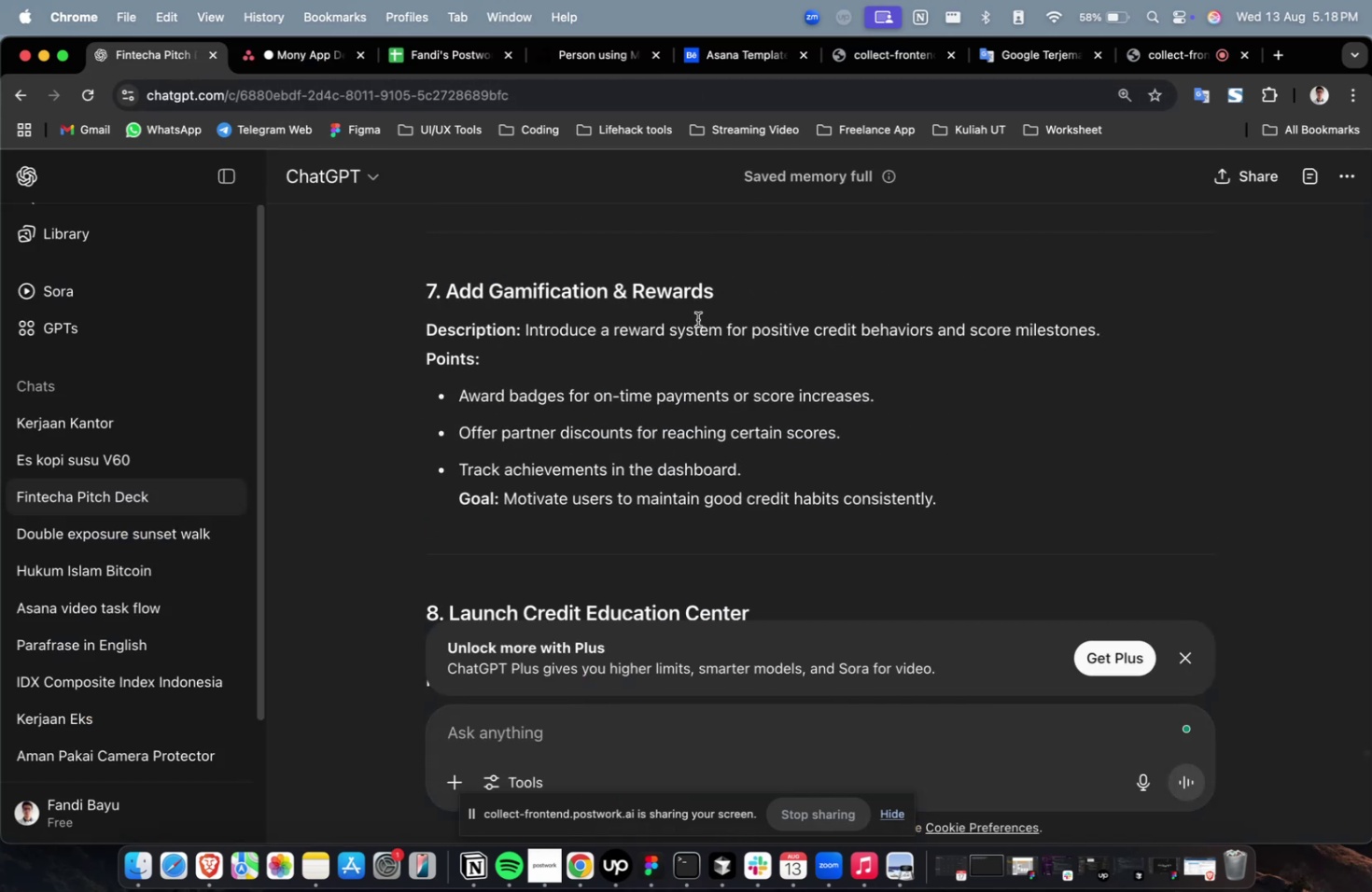 
left_click_drag(start_coordinate=[742, 288], to_coordinate=[447, 298])
 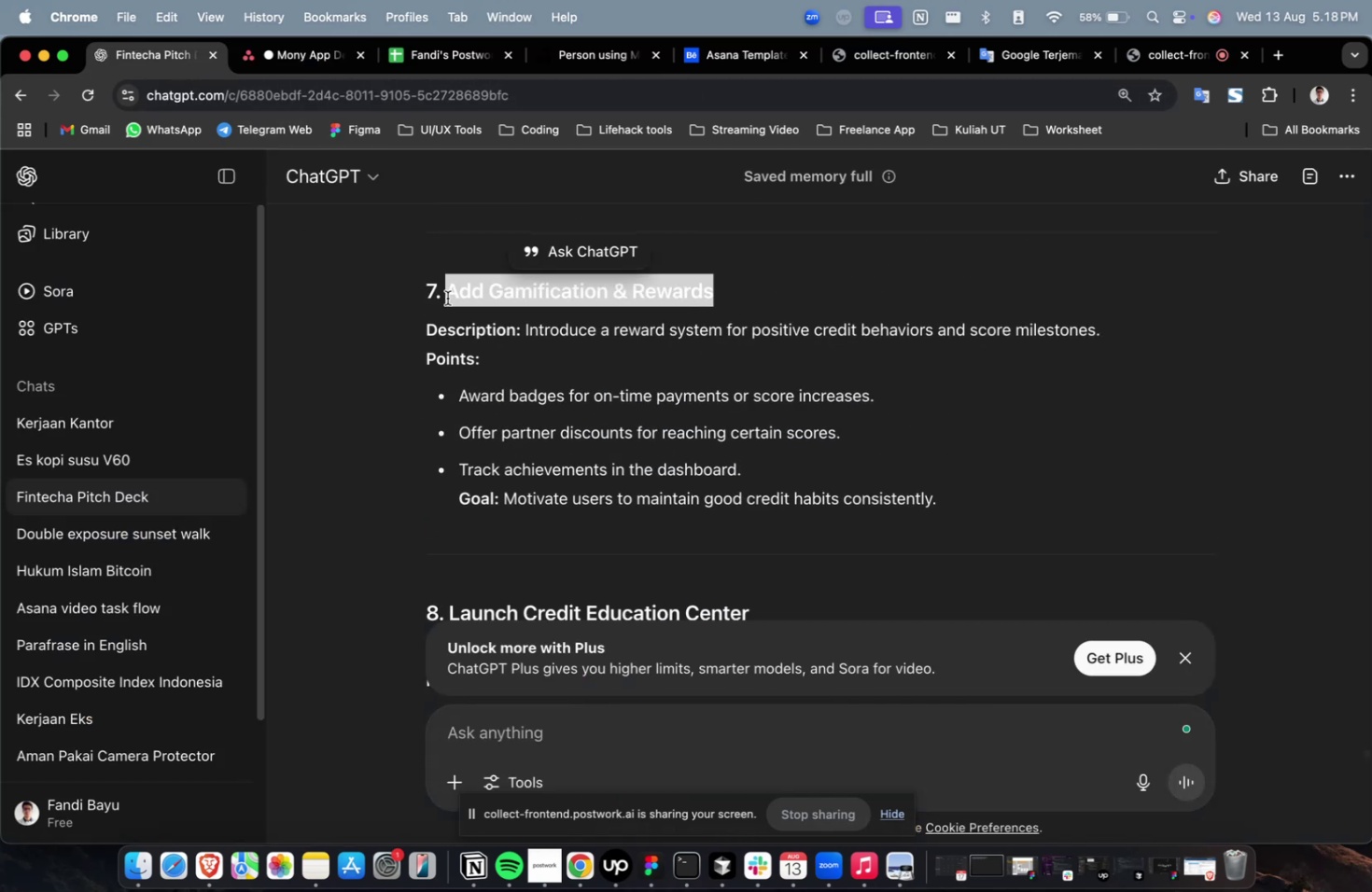 
key(Meta+C)
 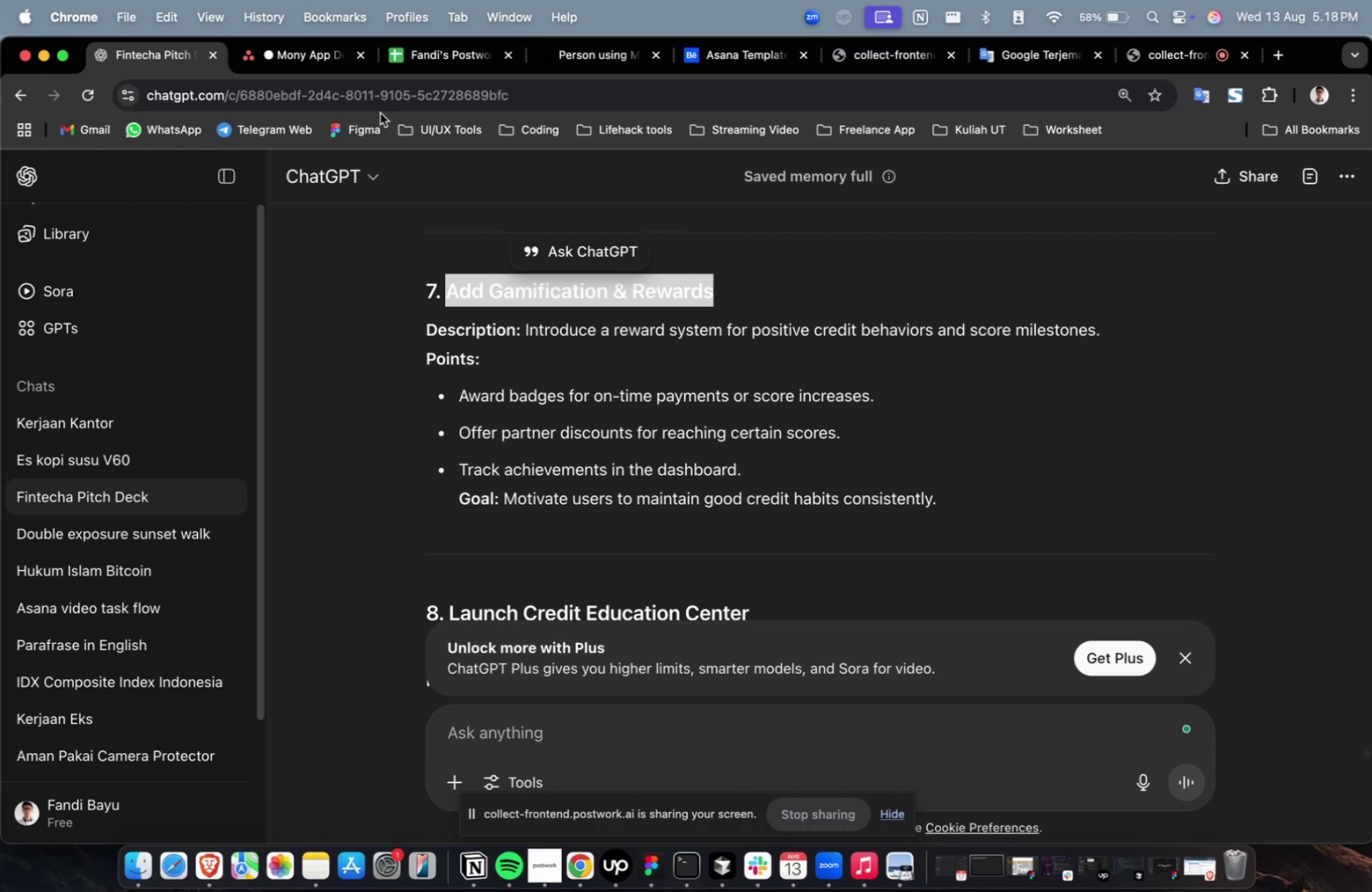 
left_click([308, 79])
 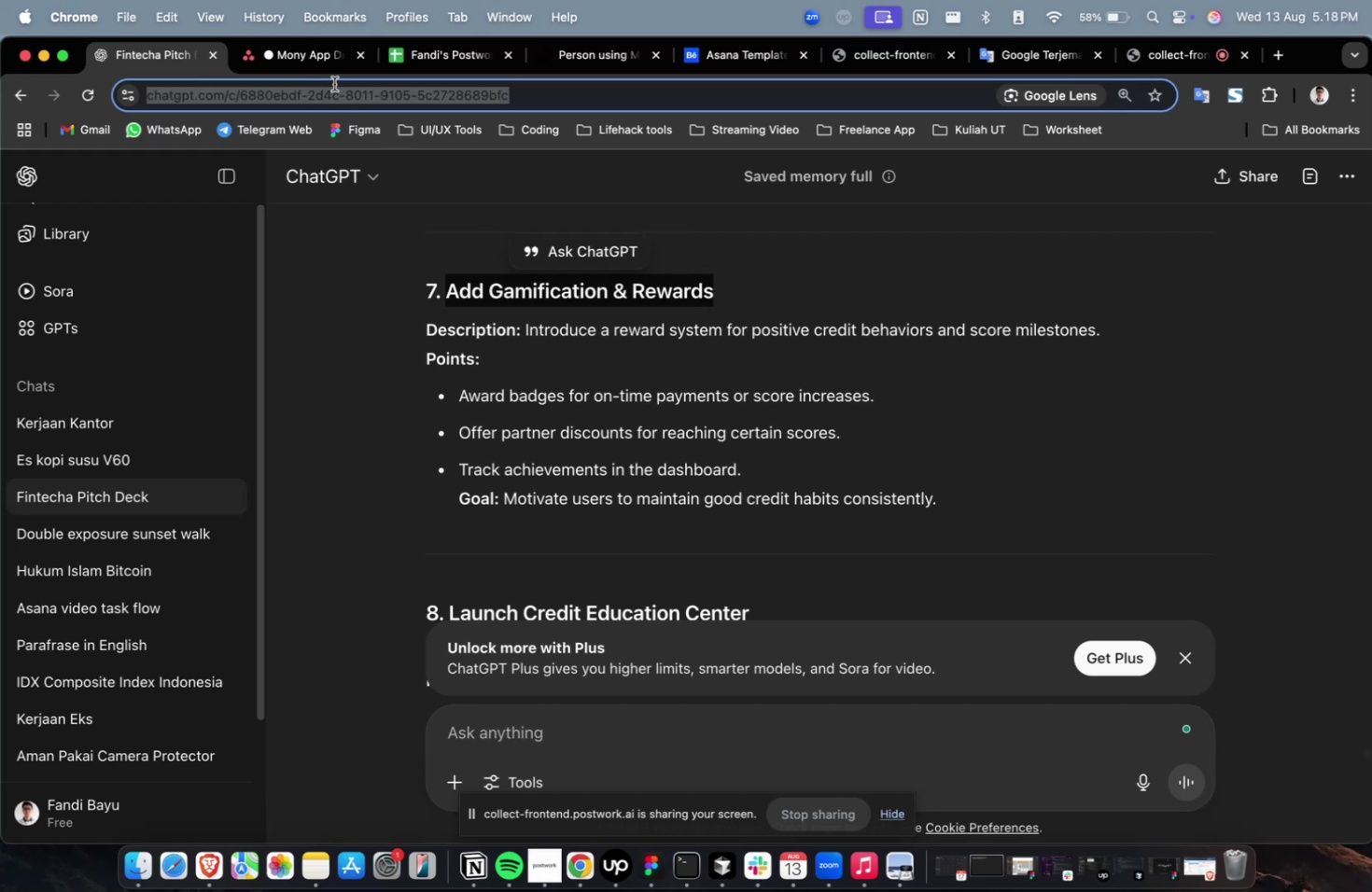 
left_click([317, 63])
 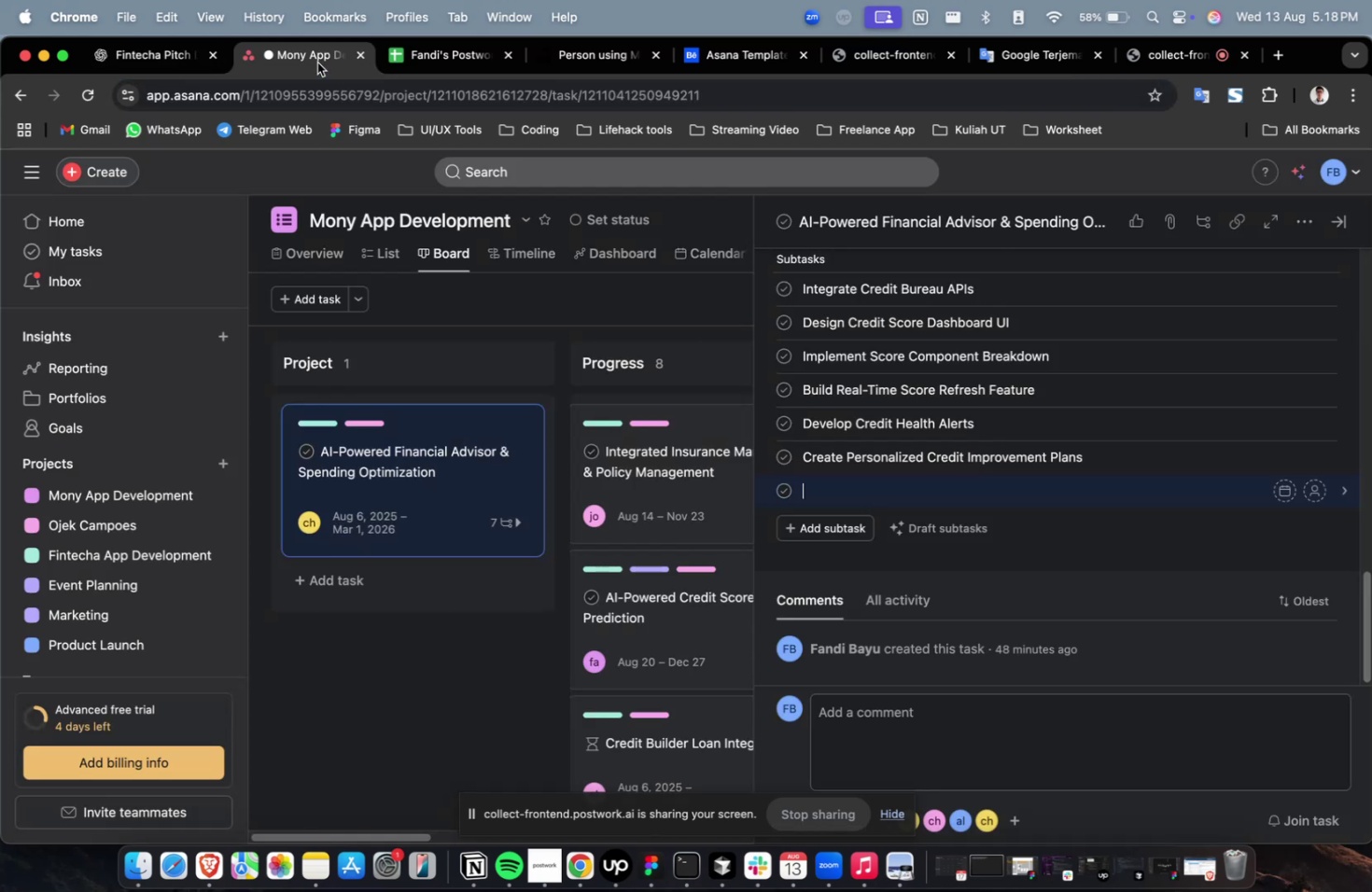 
key(Meta+V)
 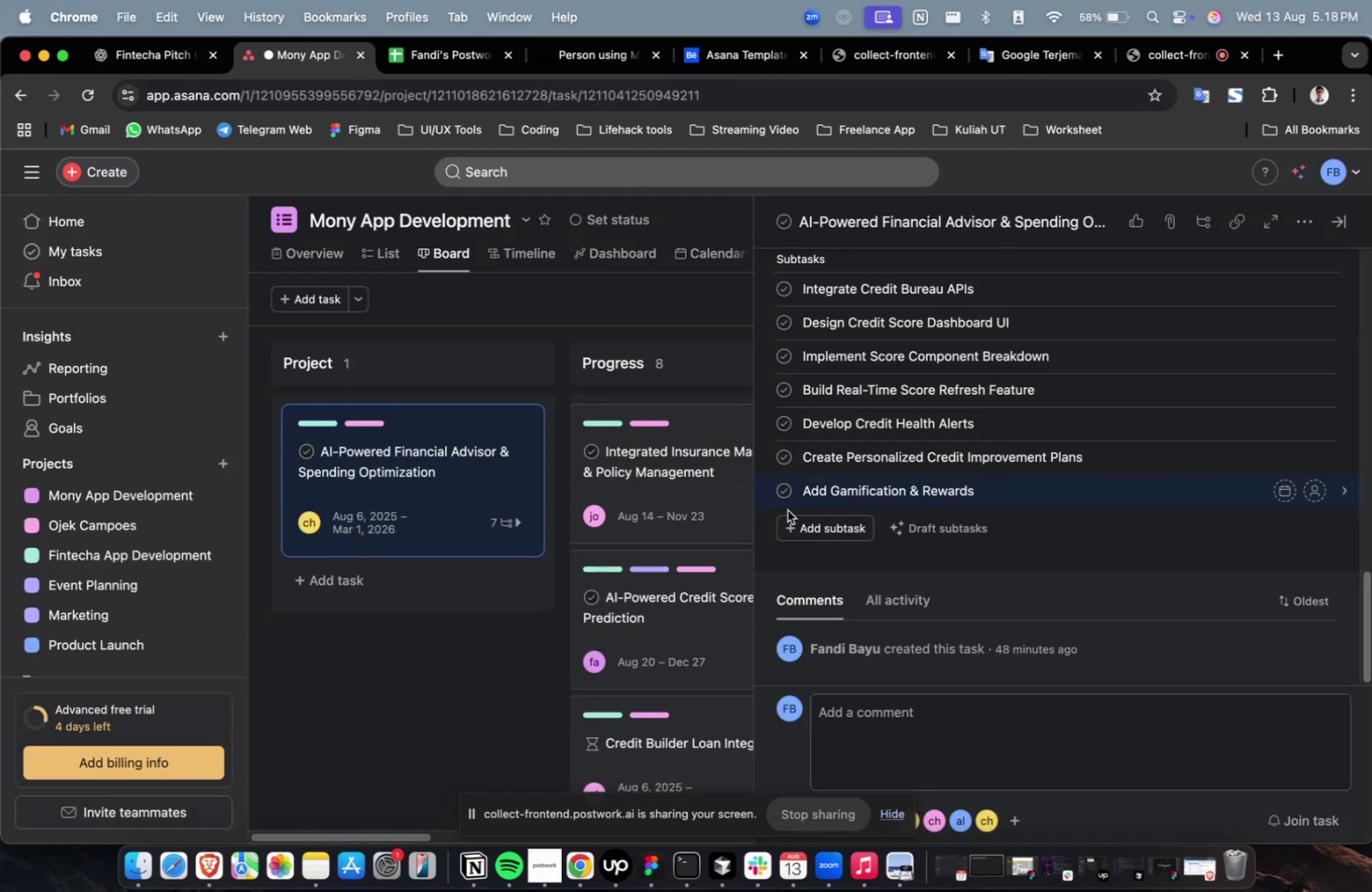 
left_click([805, 525])
 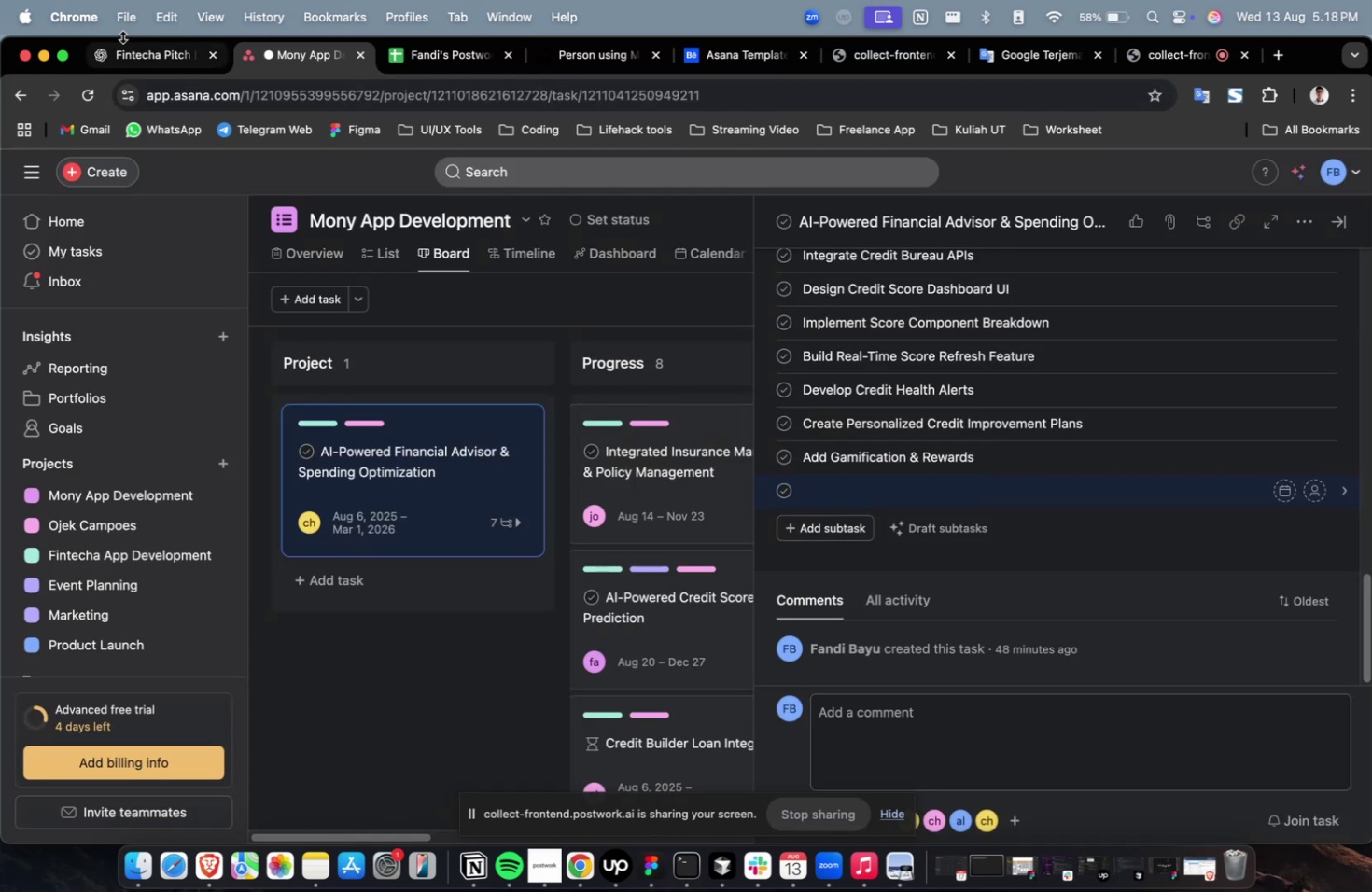 
left_click([163, 49])
 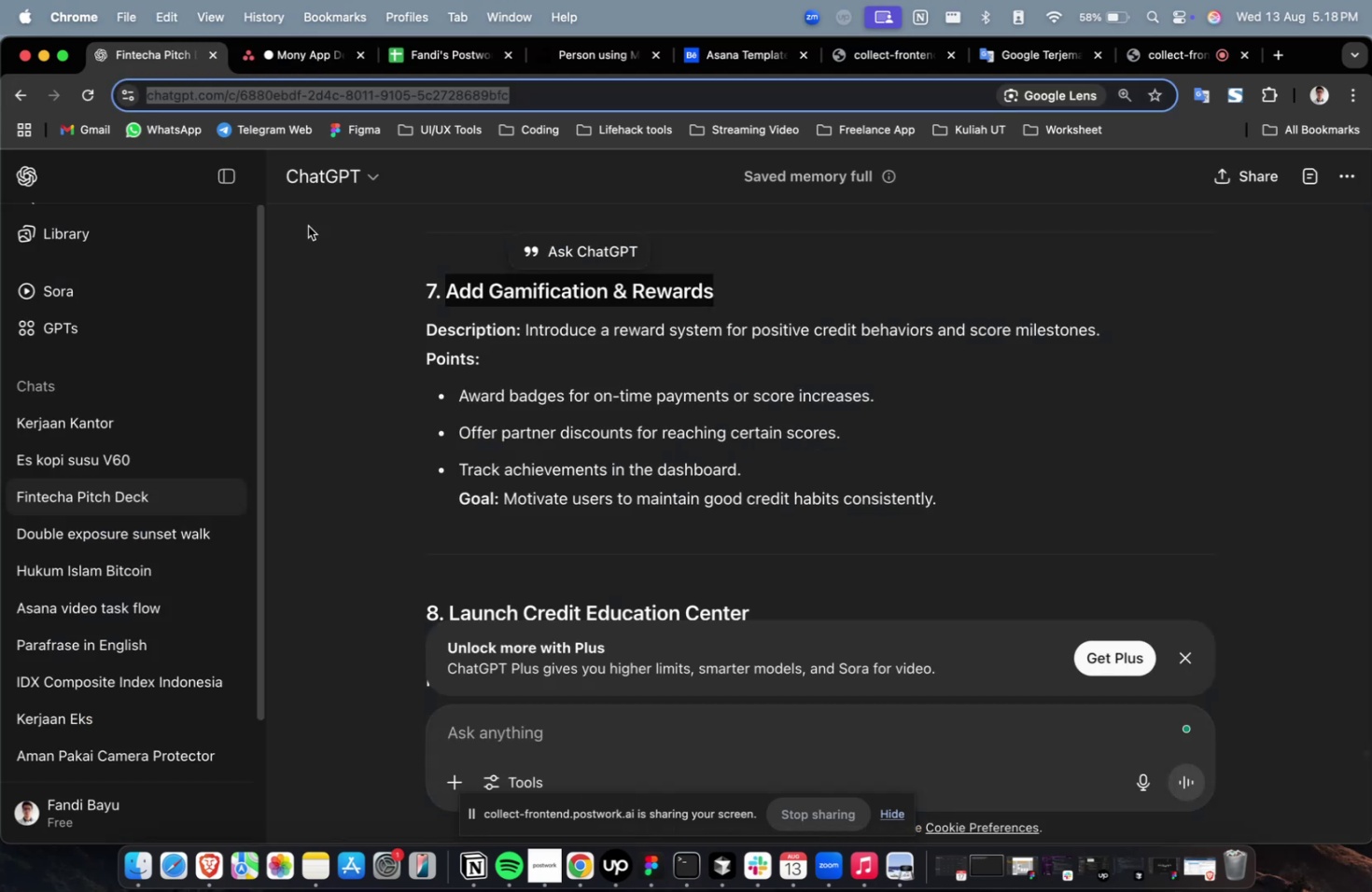 
scroll: coordinate [744, 549], scroll_direction: down, amount: 5.0
 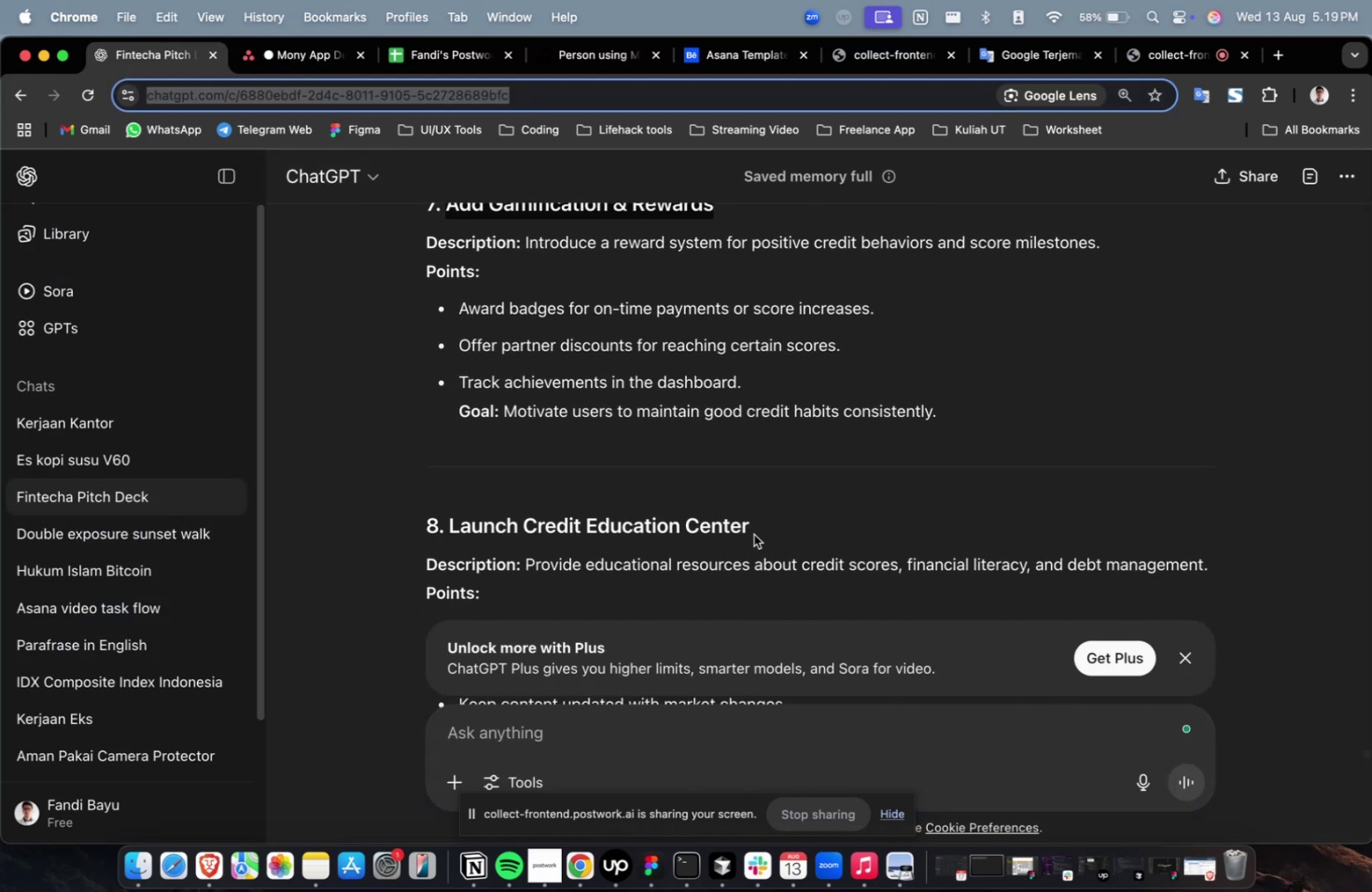 
left_click_drag(start_coordinate=[762, 528], to_coordinate=[447, 528])
 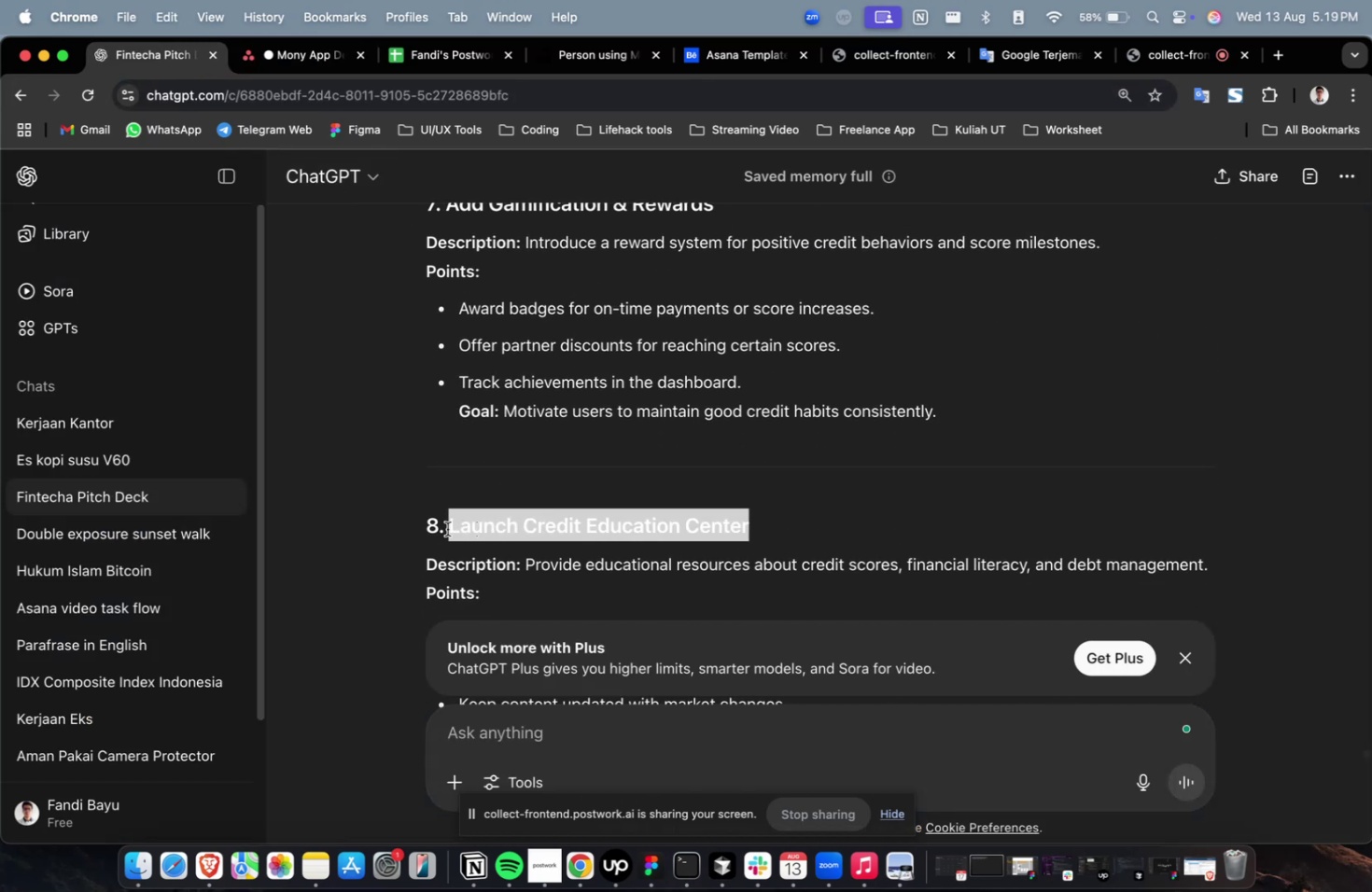 
key(Meta+C)
 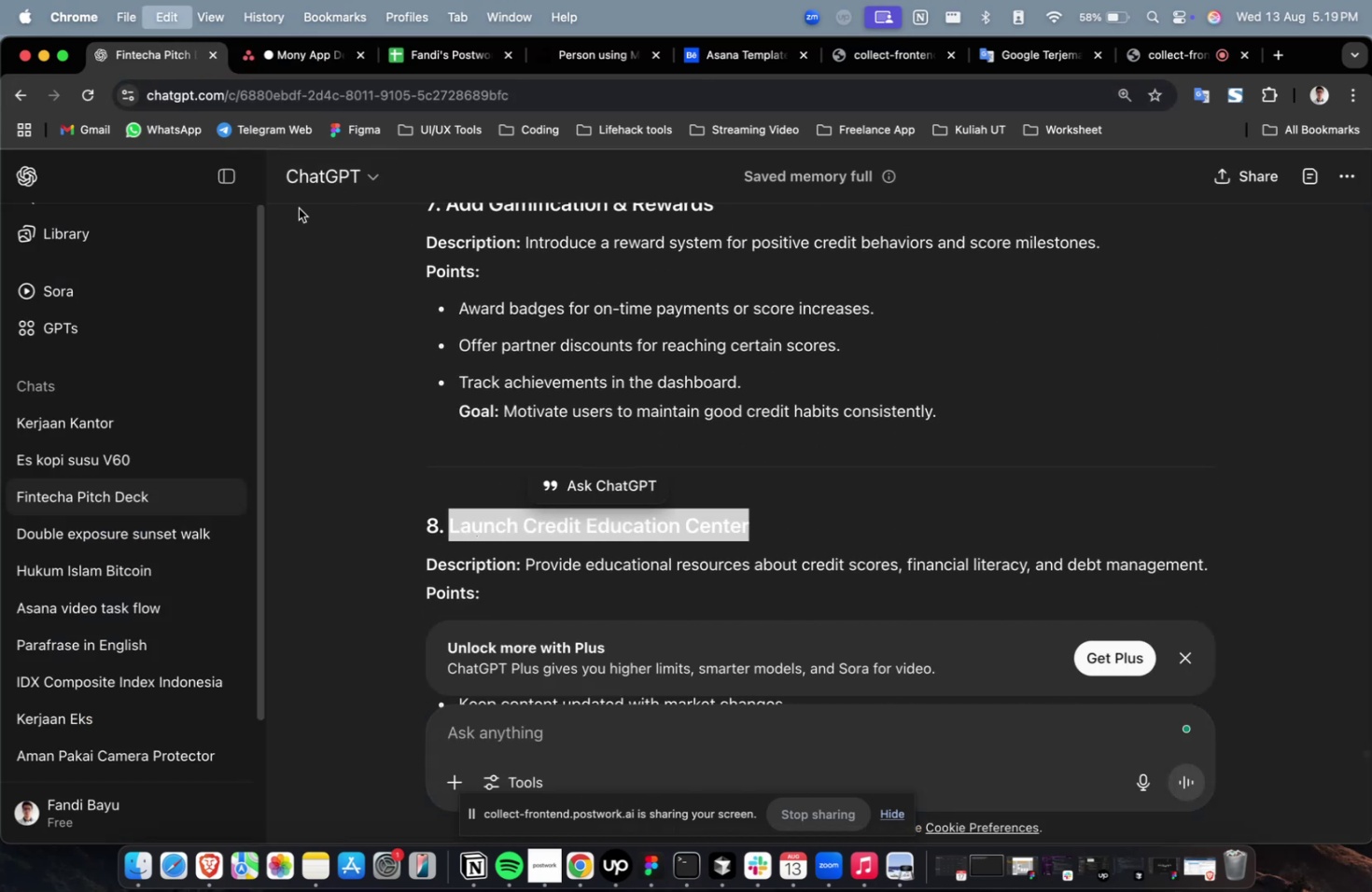 
key(Meta+C)
 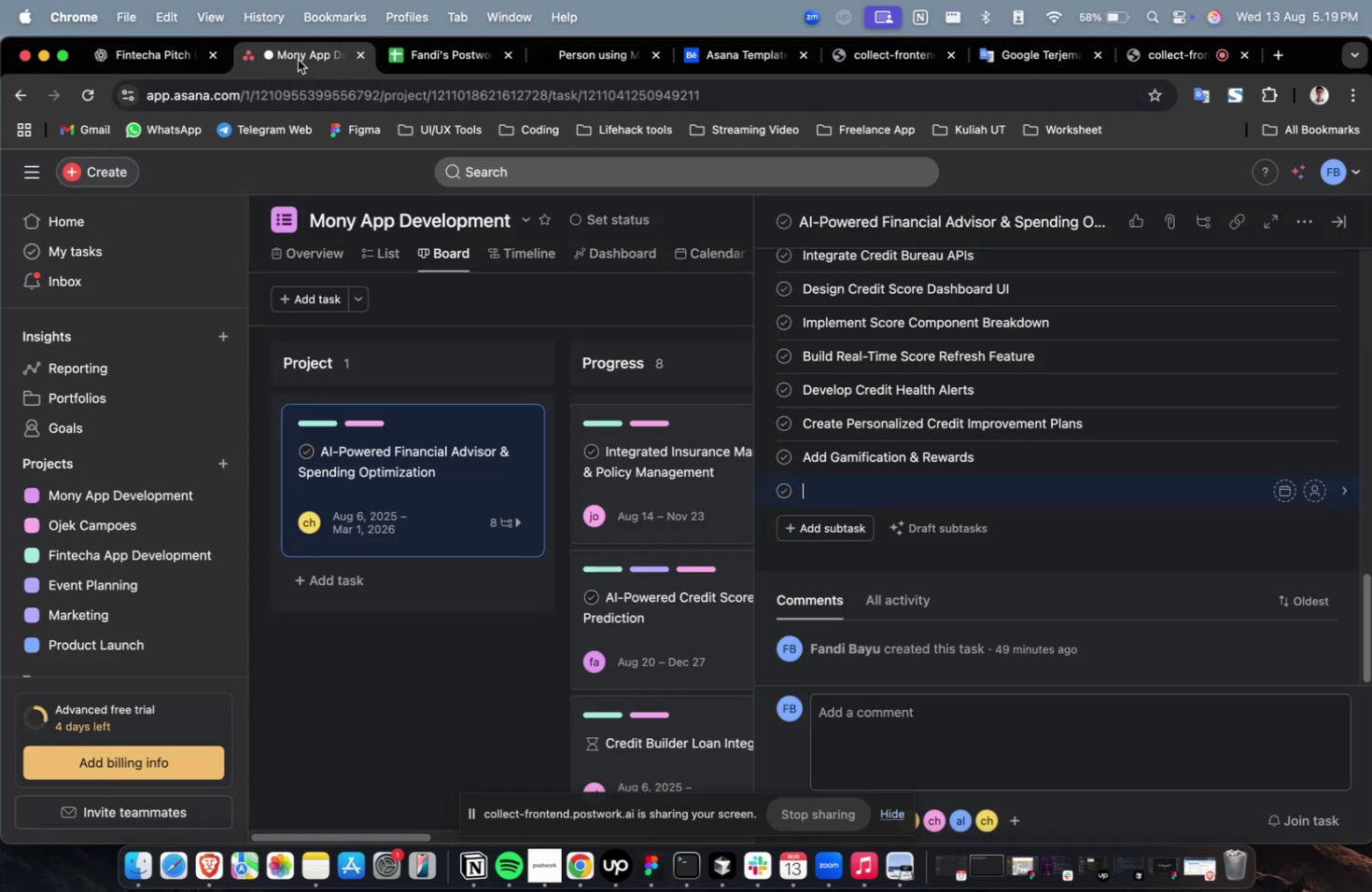 
key(Meta+V)
 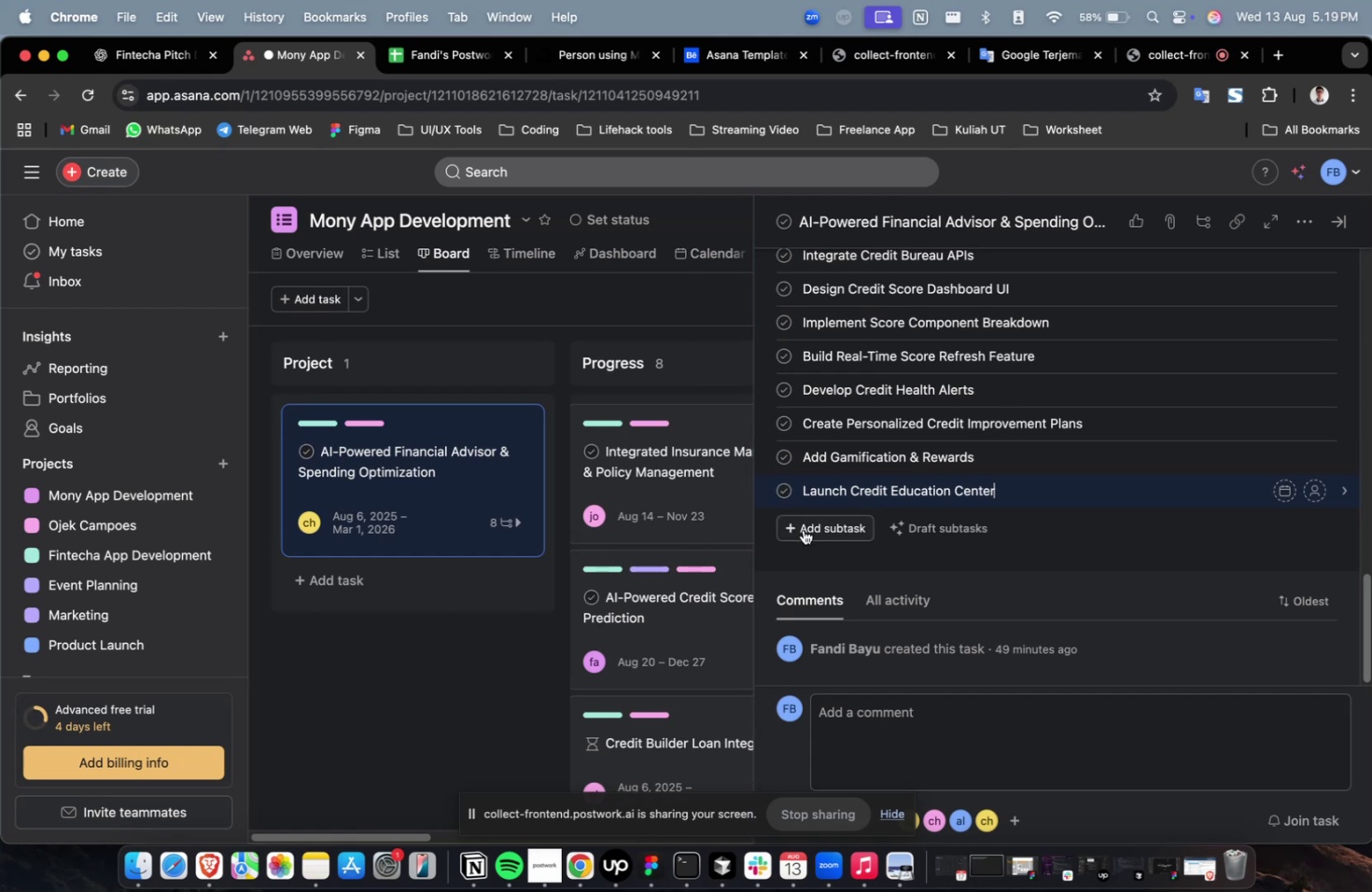 
left_click([805, 530])
 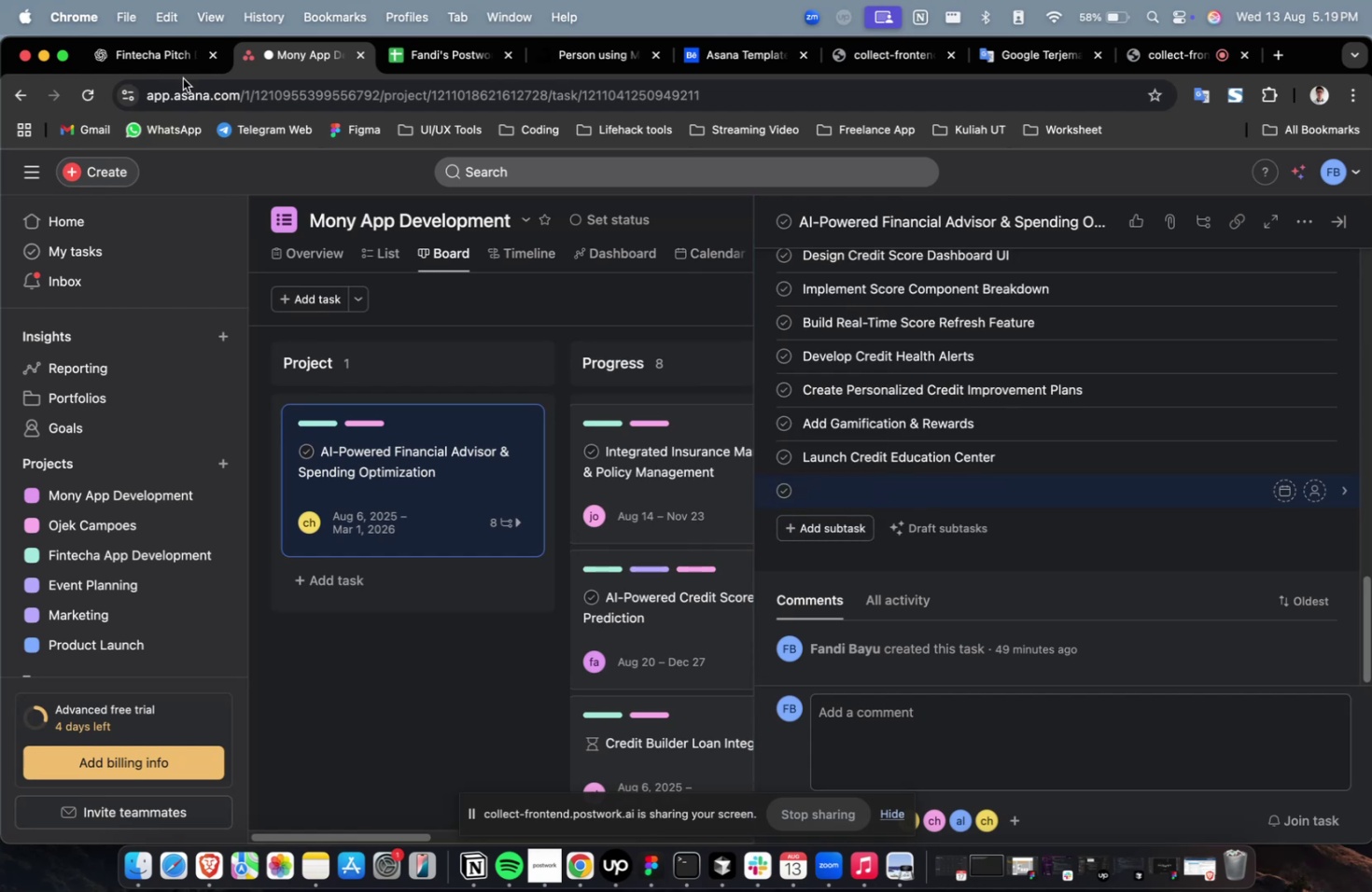 
double_click([175, 63])
 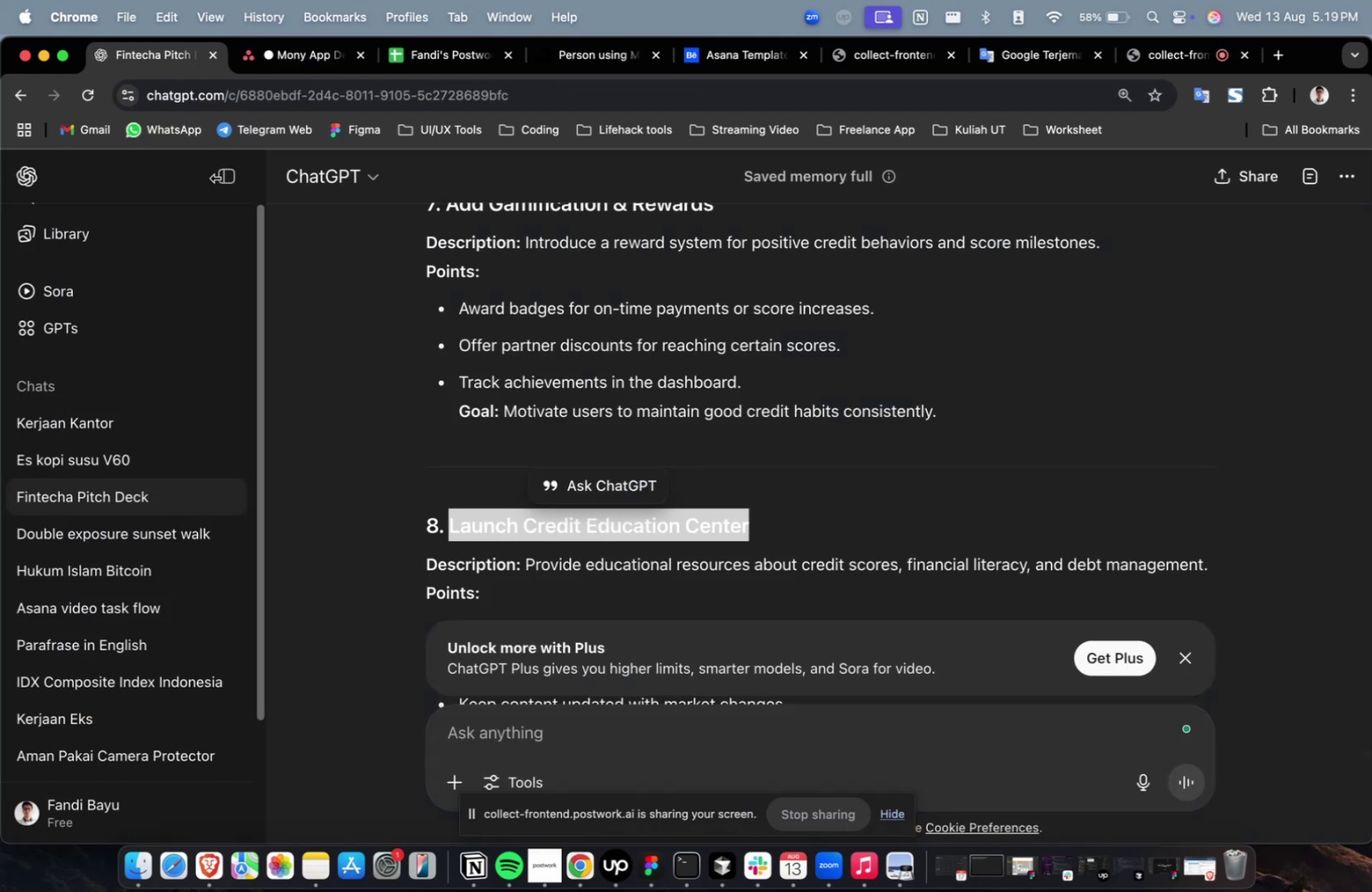 
scroll: coordinate [512, 426], scroll_direction: down, amount: 12.0
 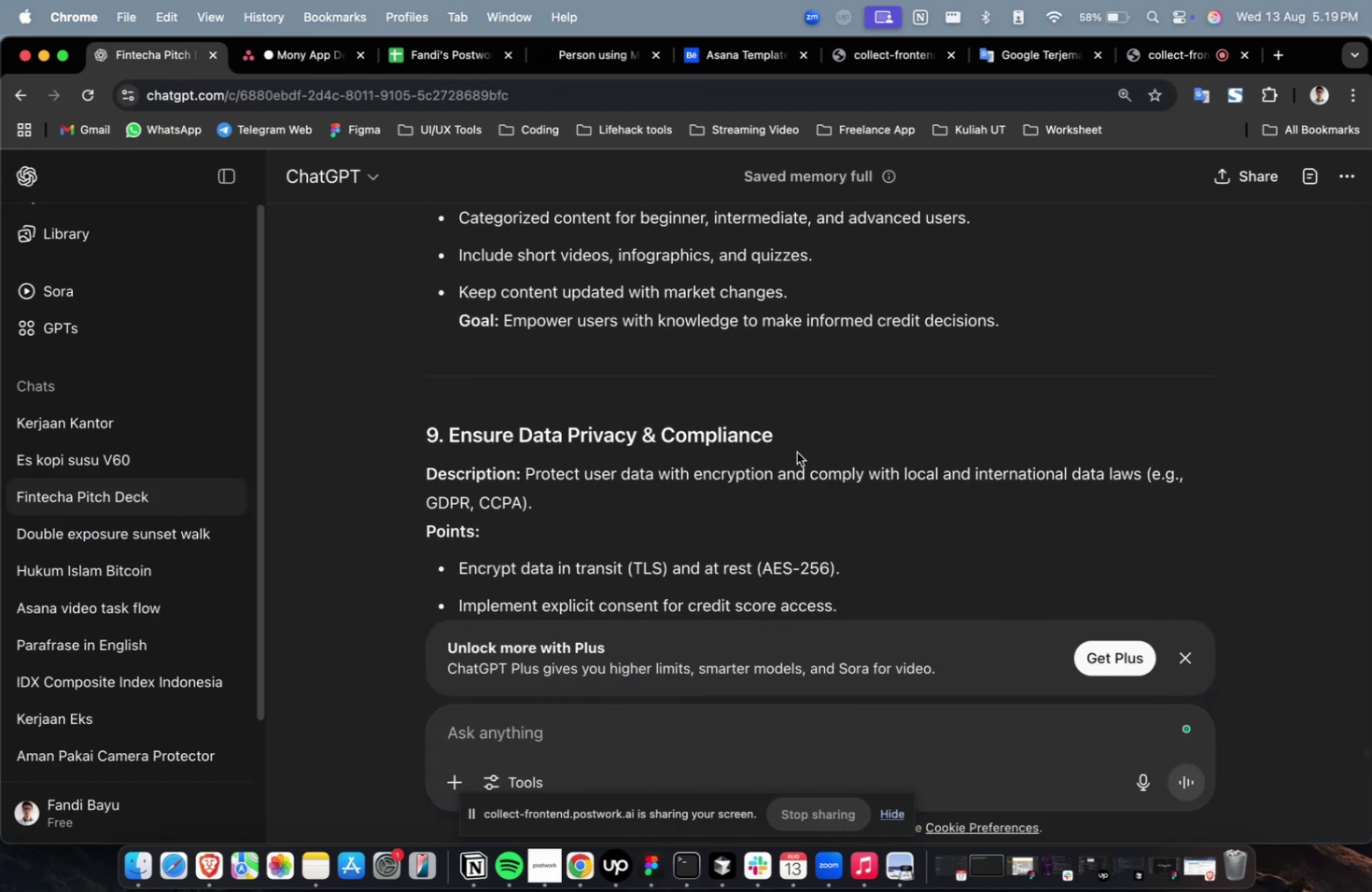 
left_click_drag(start_coordinate=[802, 428], to_coordinate=[450, 432])
 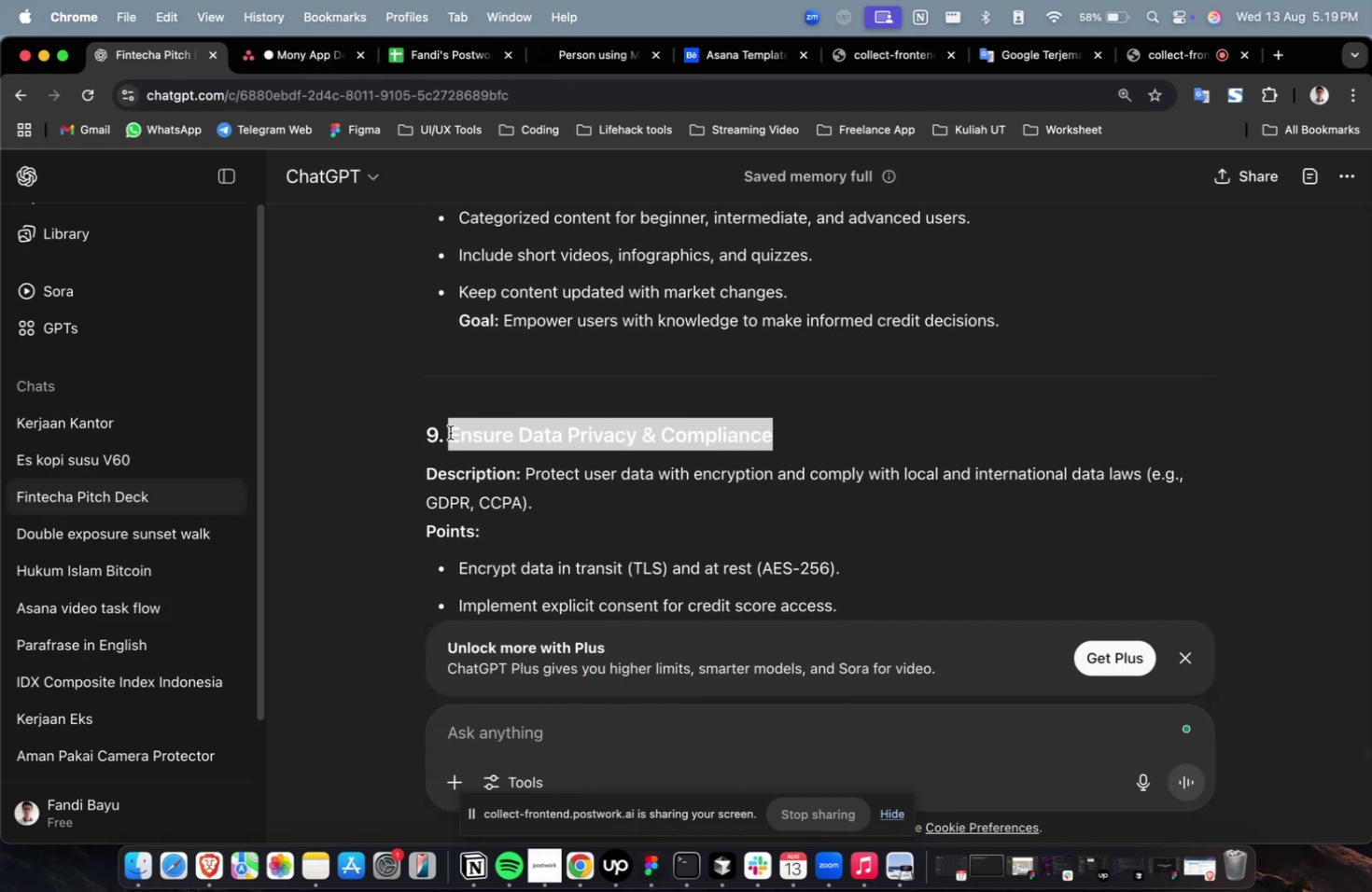 
key(Meta+C)
 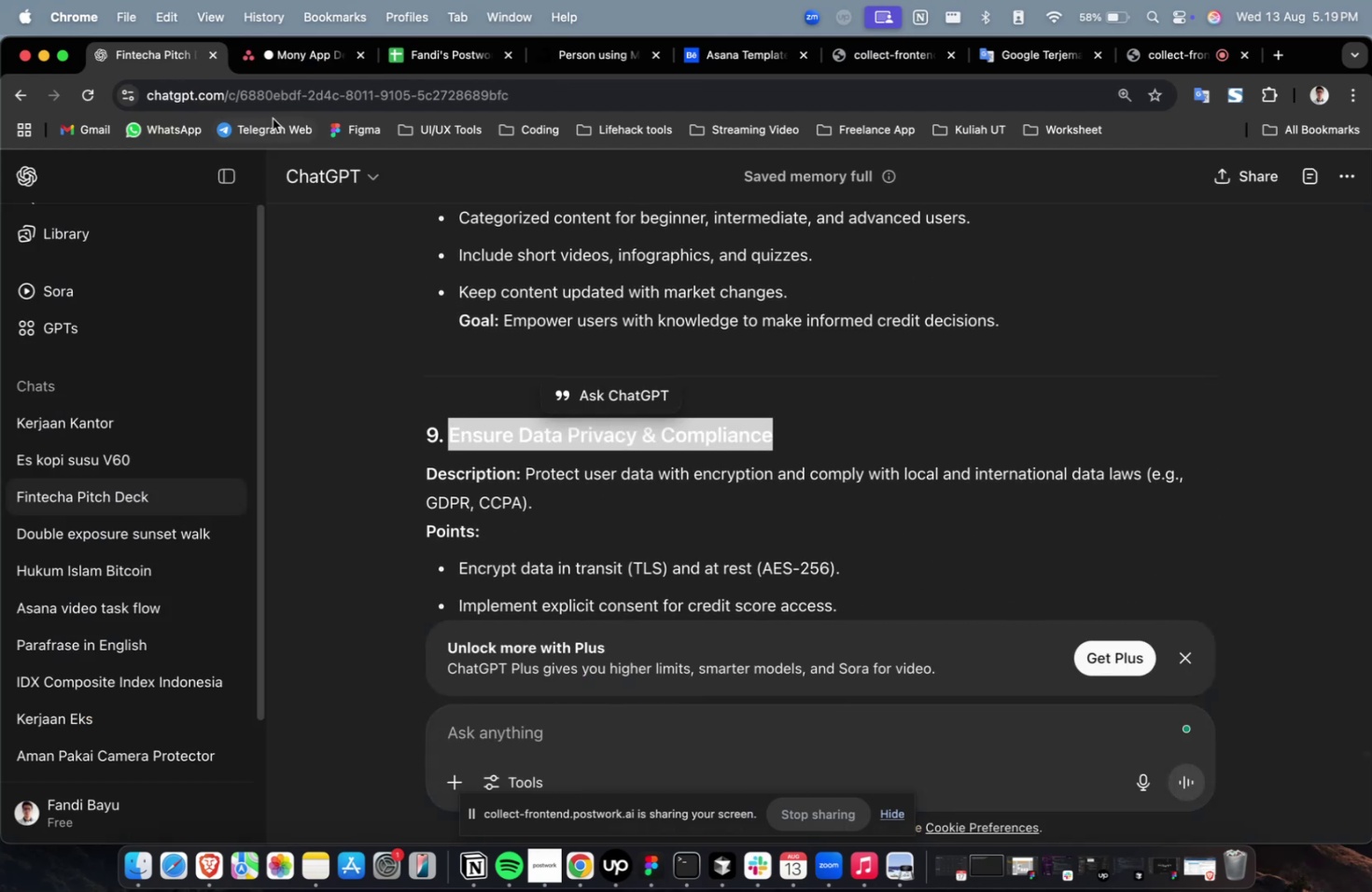 
key(Meta+C)
 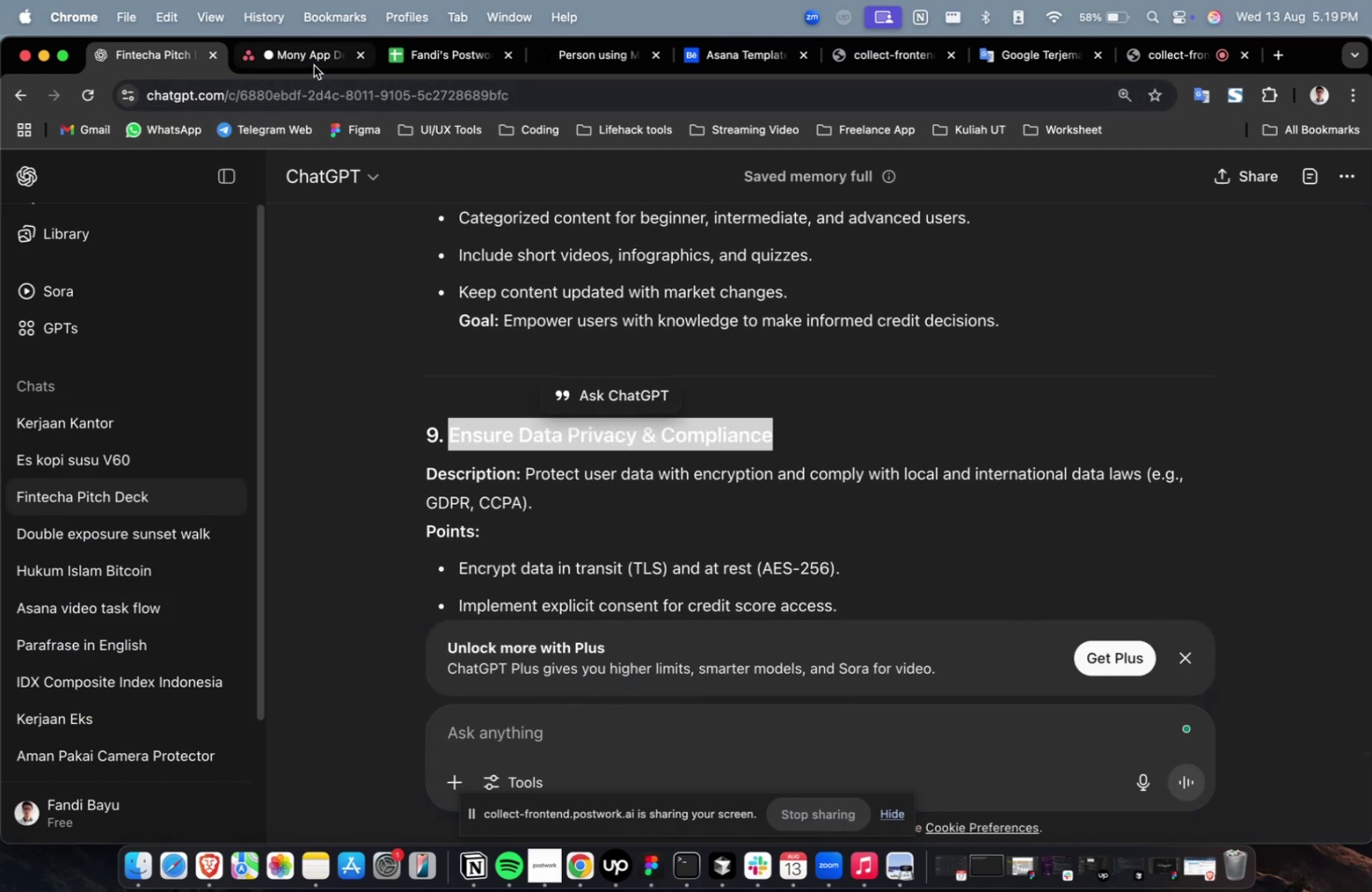 
left_click([314, 65])
 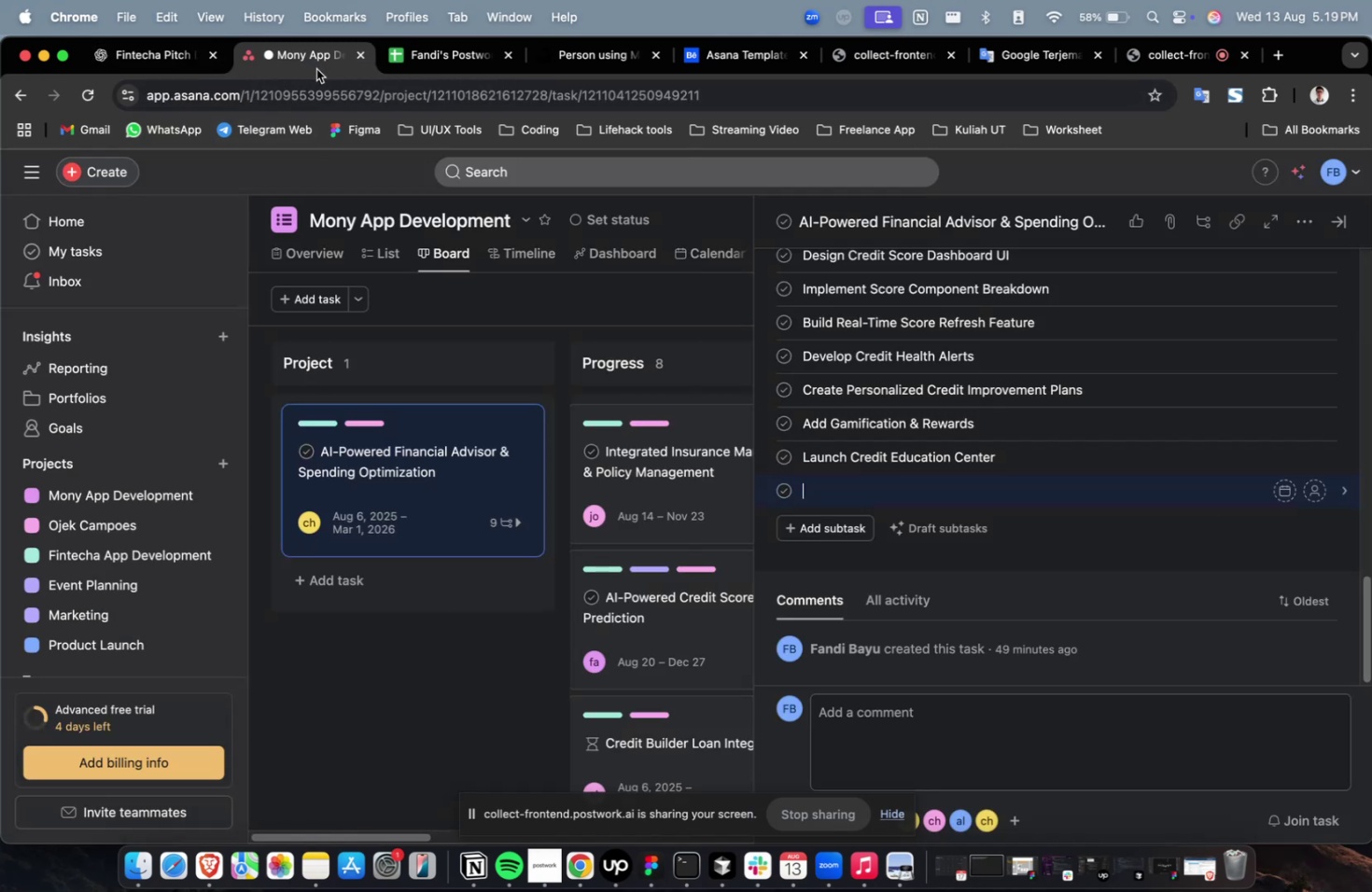 
key(Meta+V)
 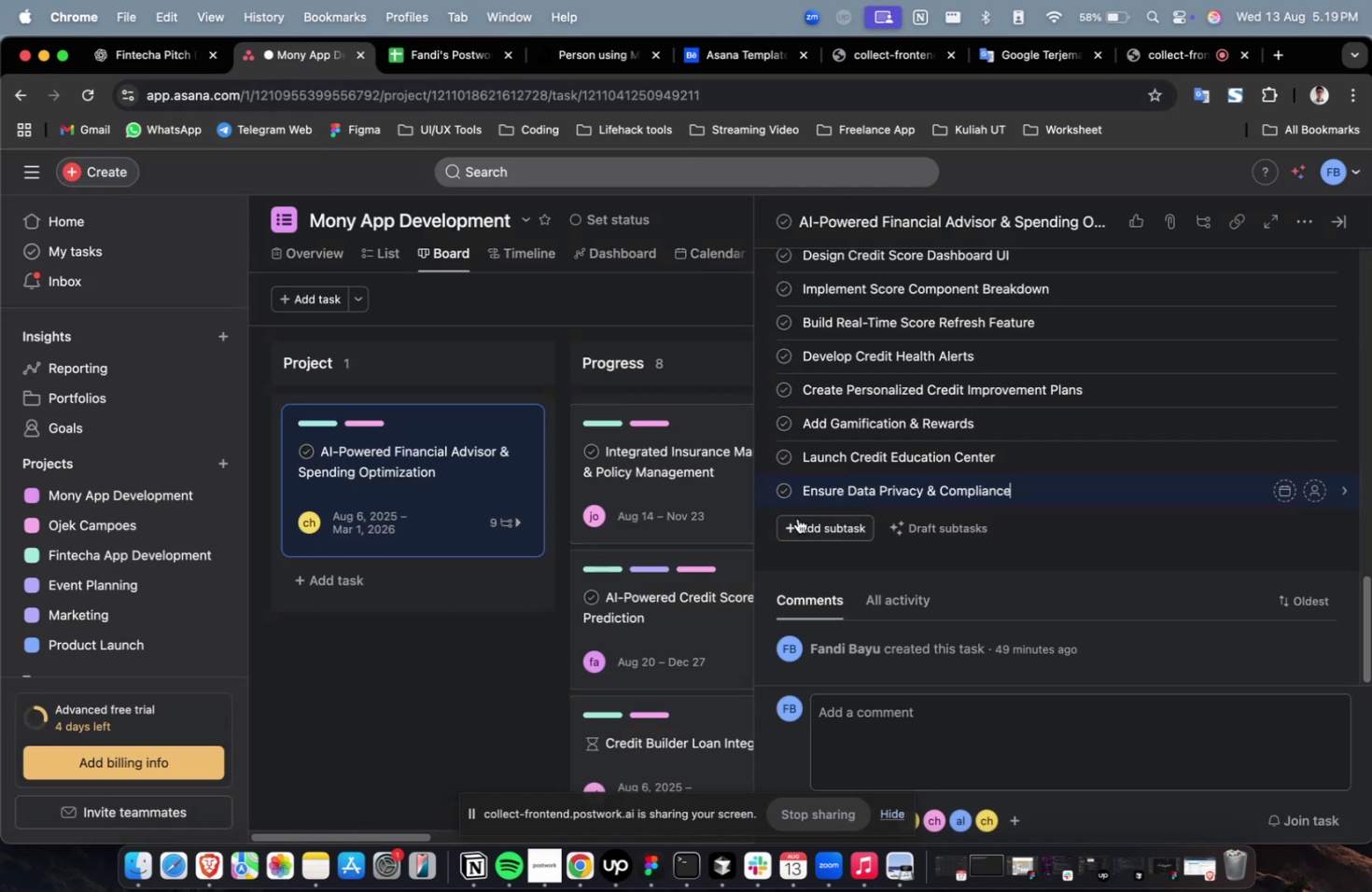 
left_click([810, 520])
 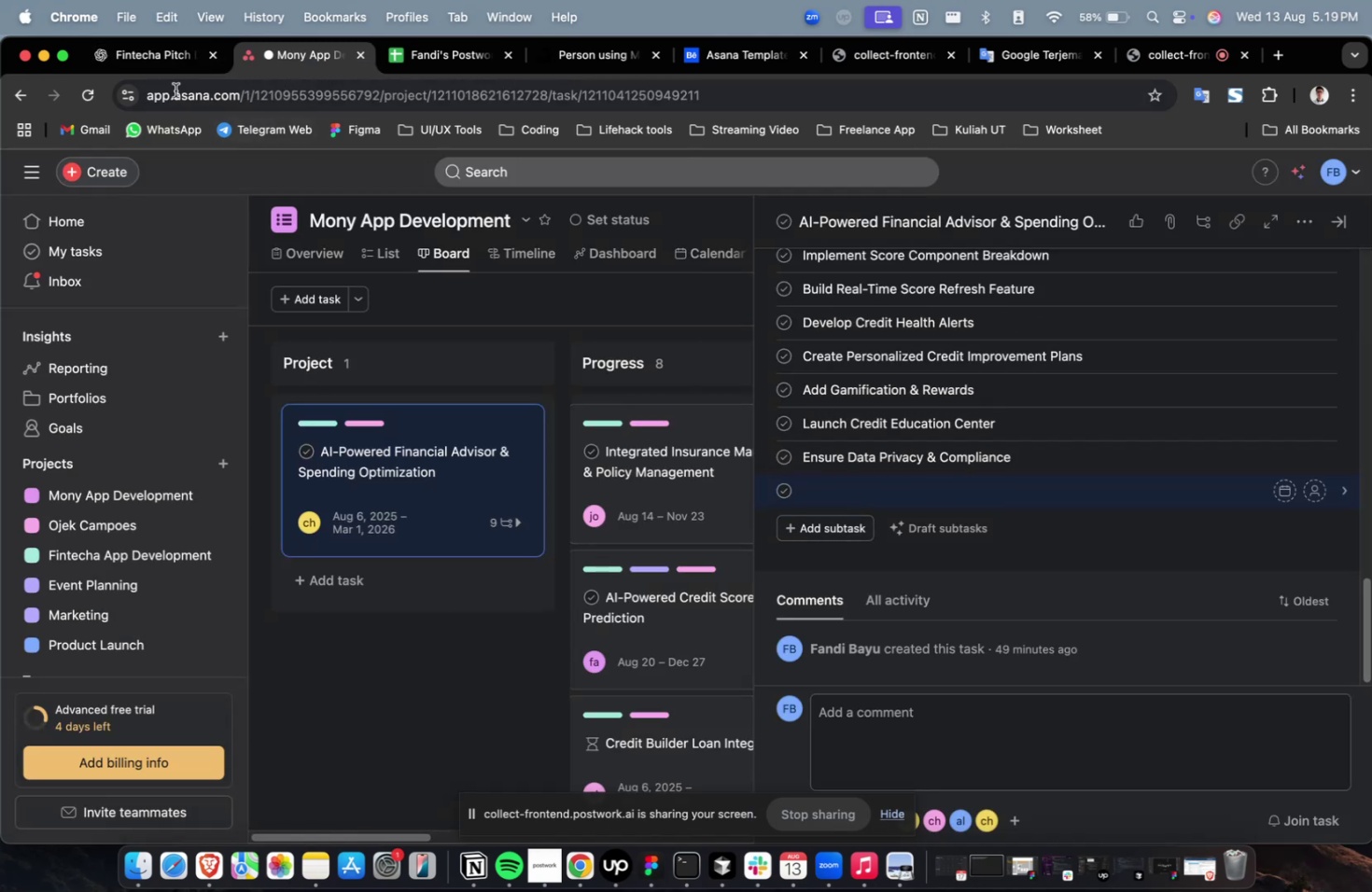 
left_click([153, 41])
 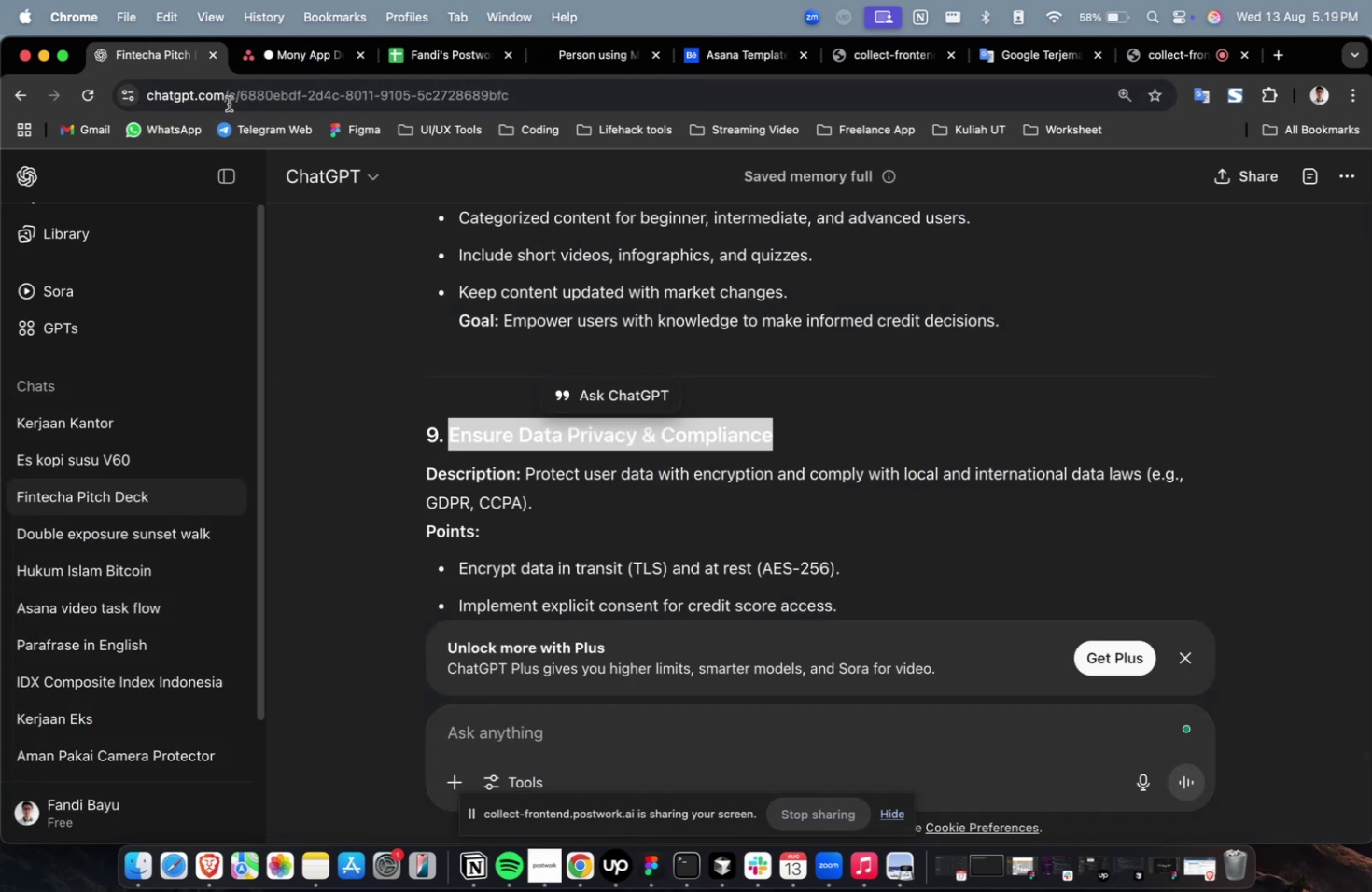 
scroll: coordinate [690, 407], scroll_direction: down, amount: 9.0
 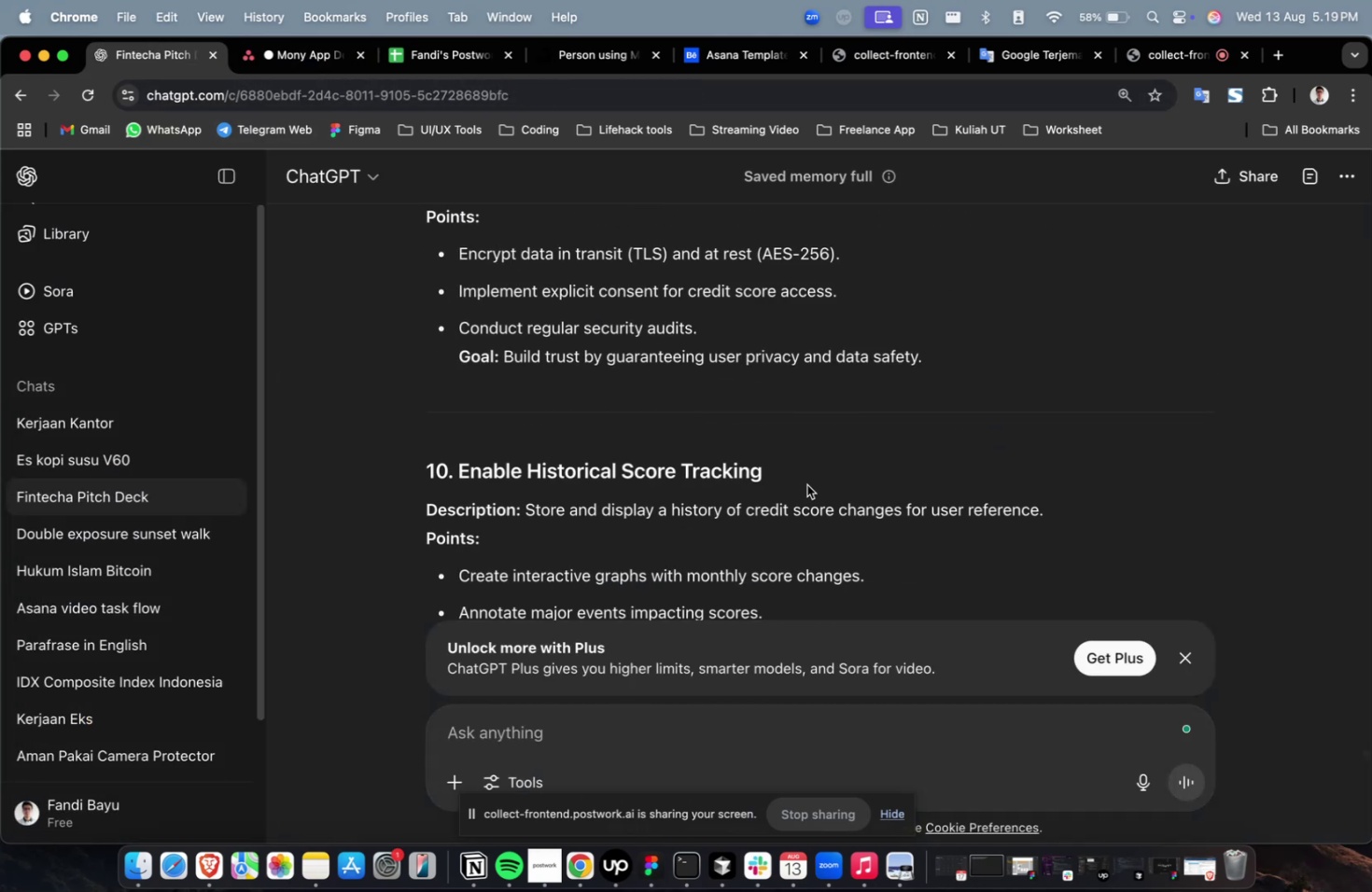 
left_click_drag(start_coordinate=[793, 476], to_coordinate=[461, 476])
 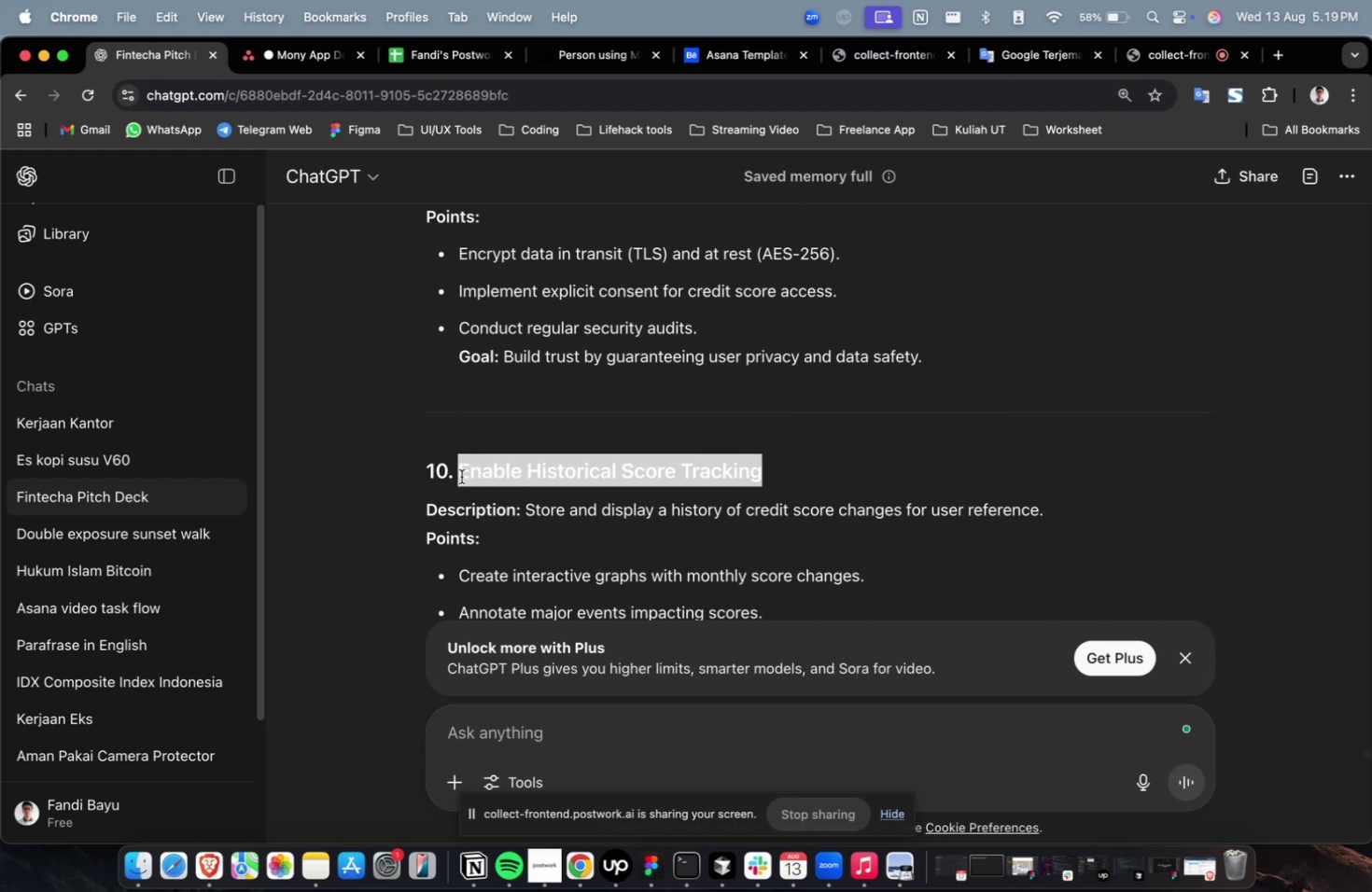 
key(Meta+C)
 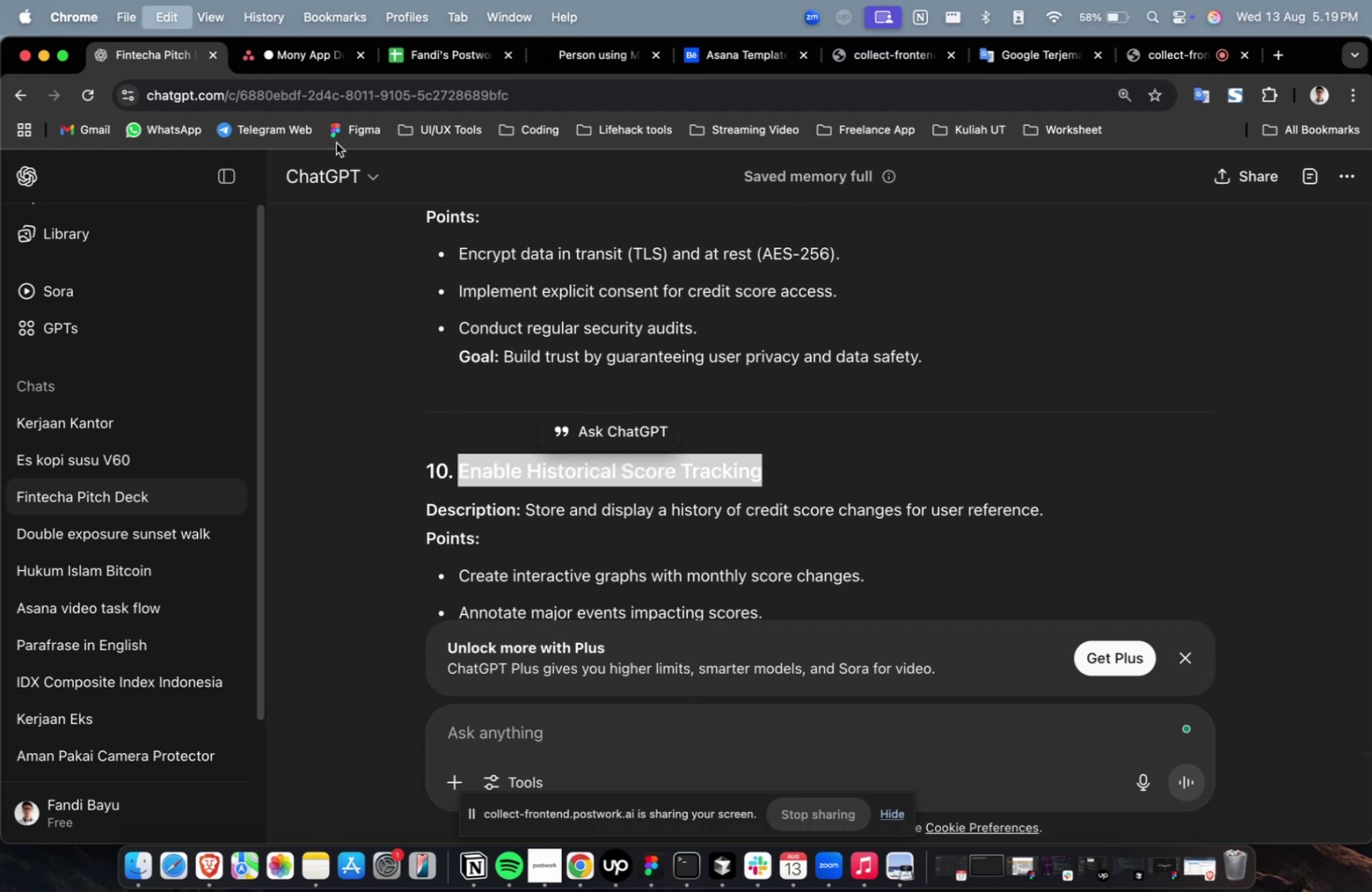 
key(Meta+C)
 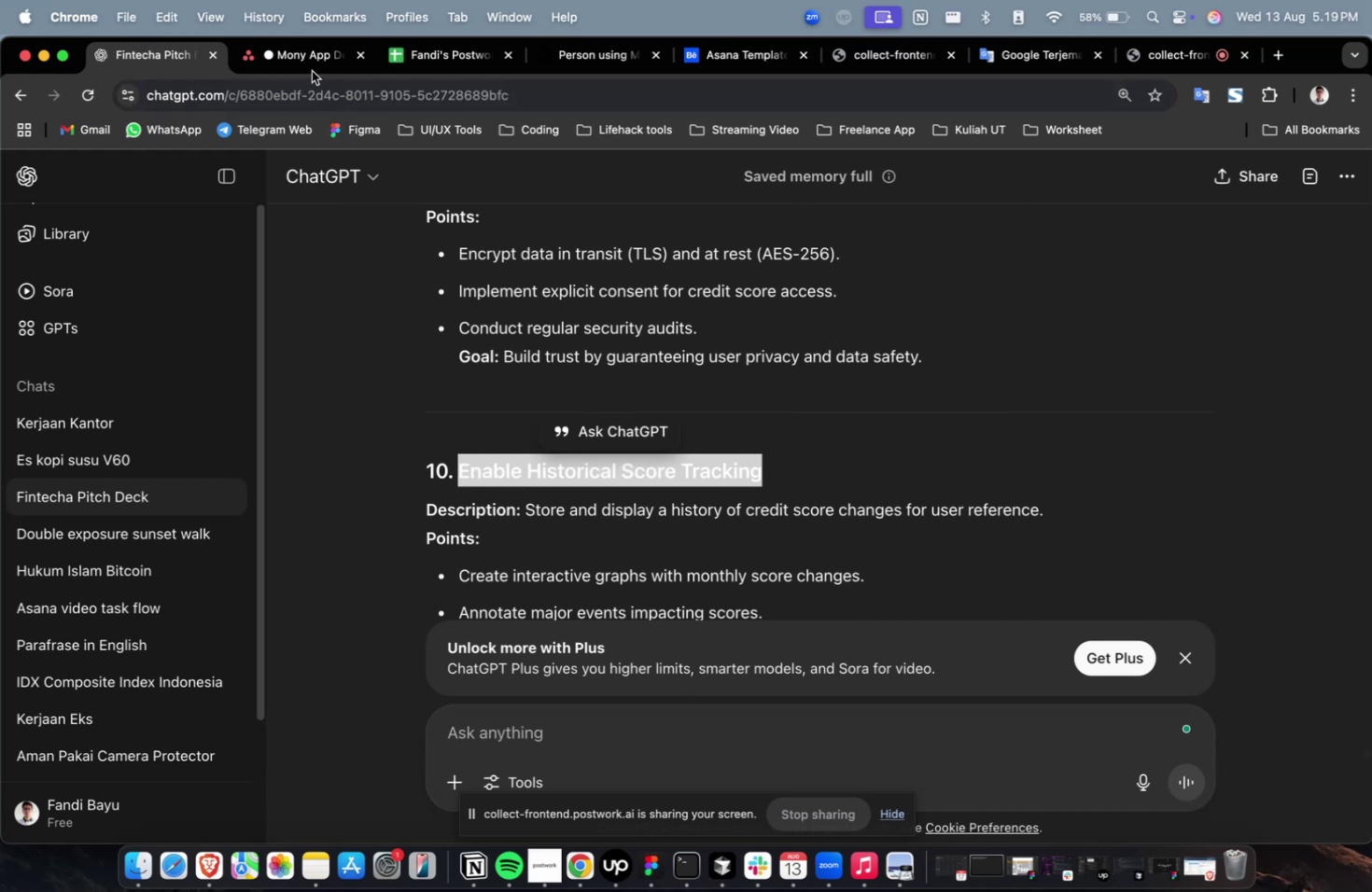 
left_click([312, 71])
 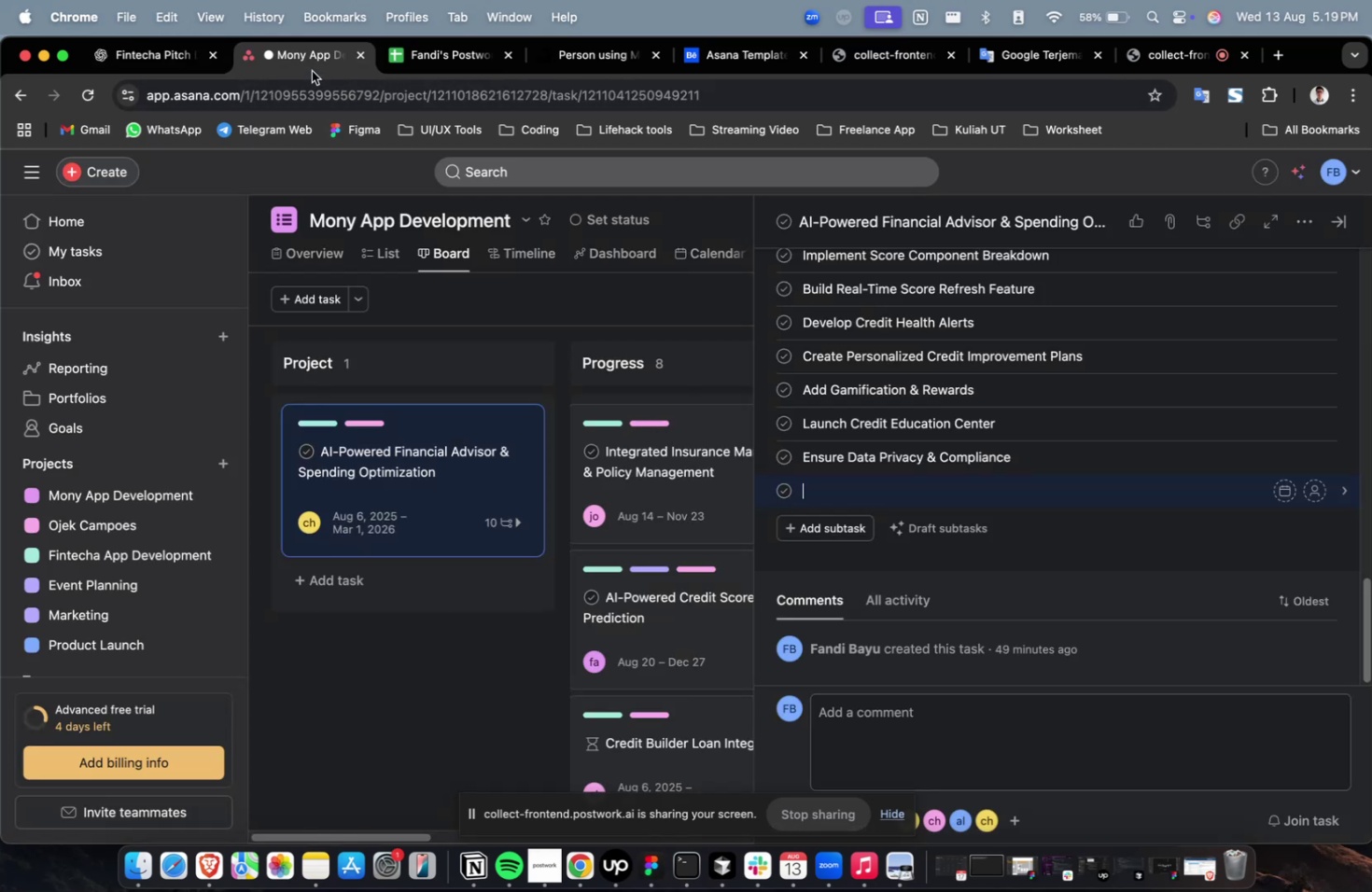 
key(Meta+V)
 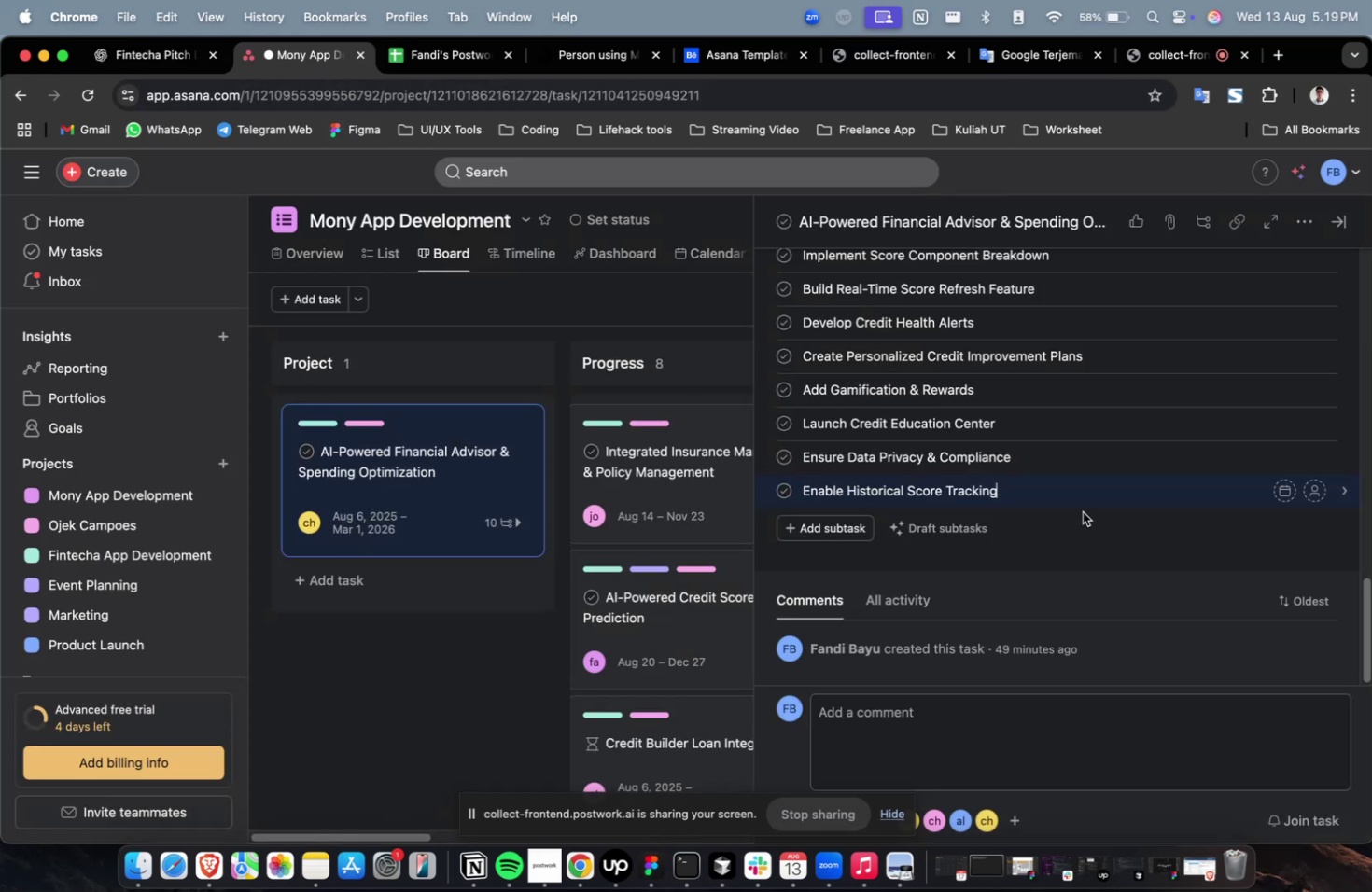 
left_click([1085, 497])
 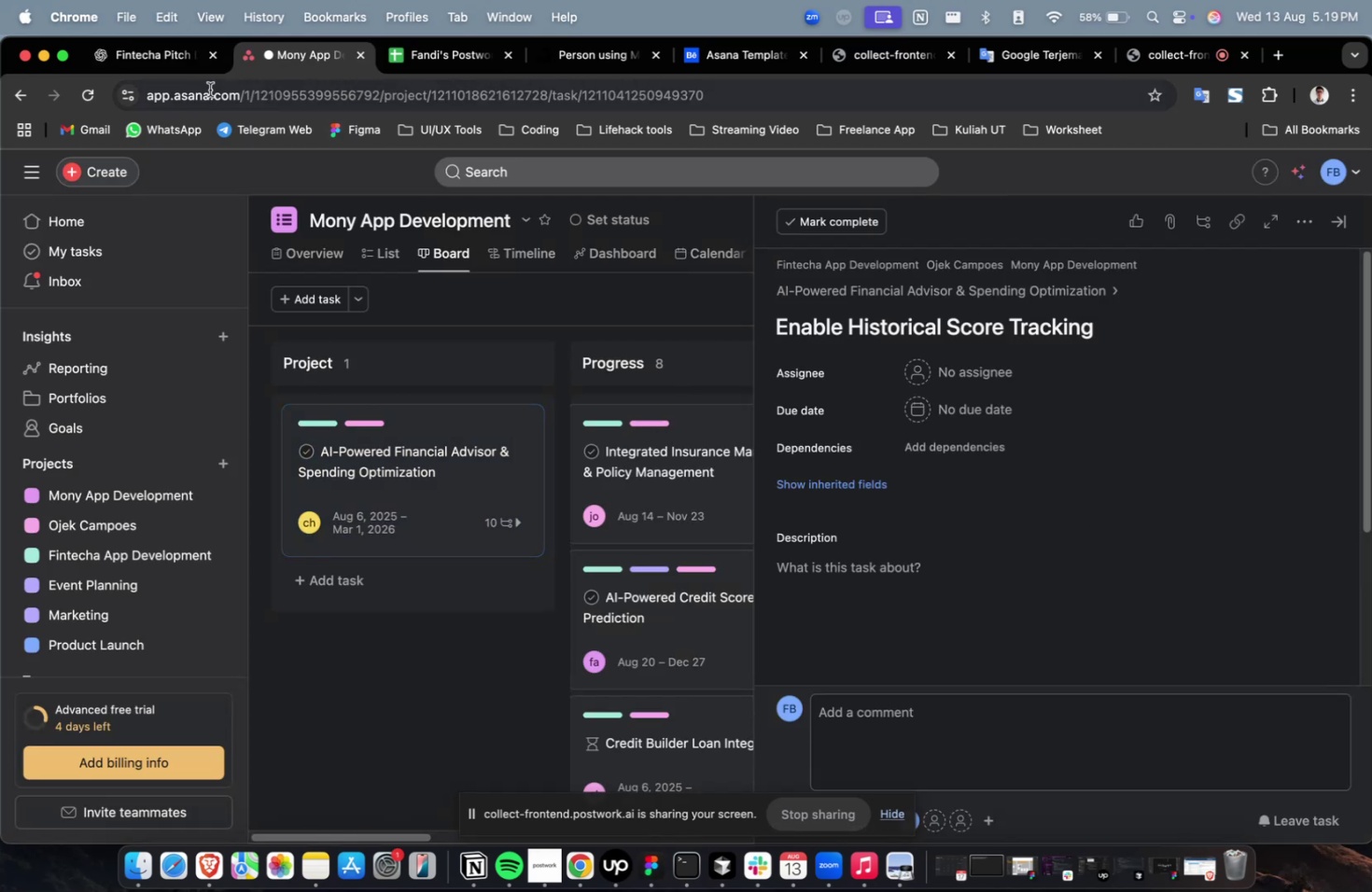 
left_click([158, 74])
 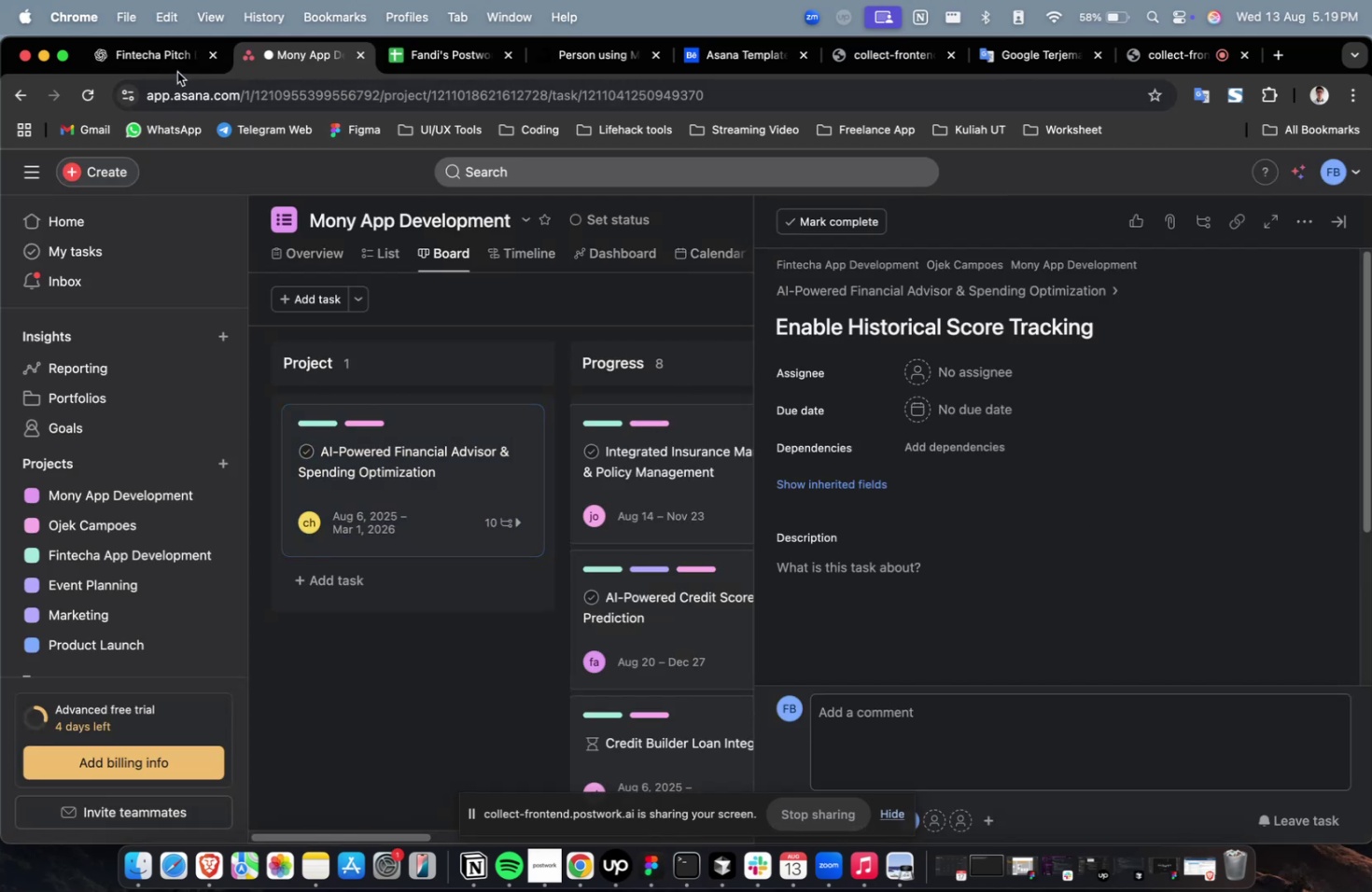 
double_click([175, 65])
 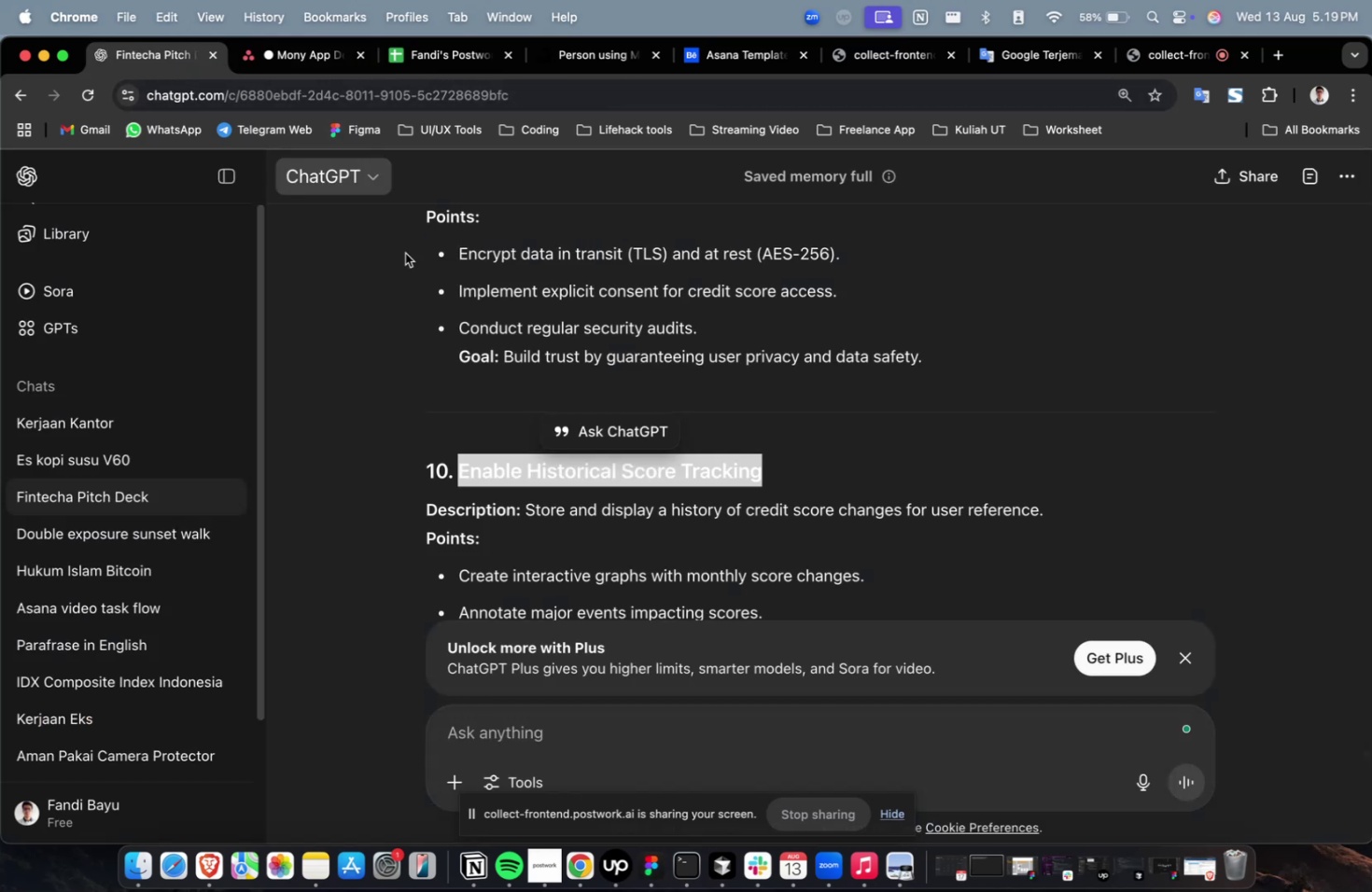 
scroll: coordinate [665, 463], scroll_direction: down, amount: 4.0
 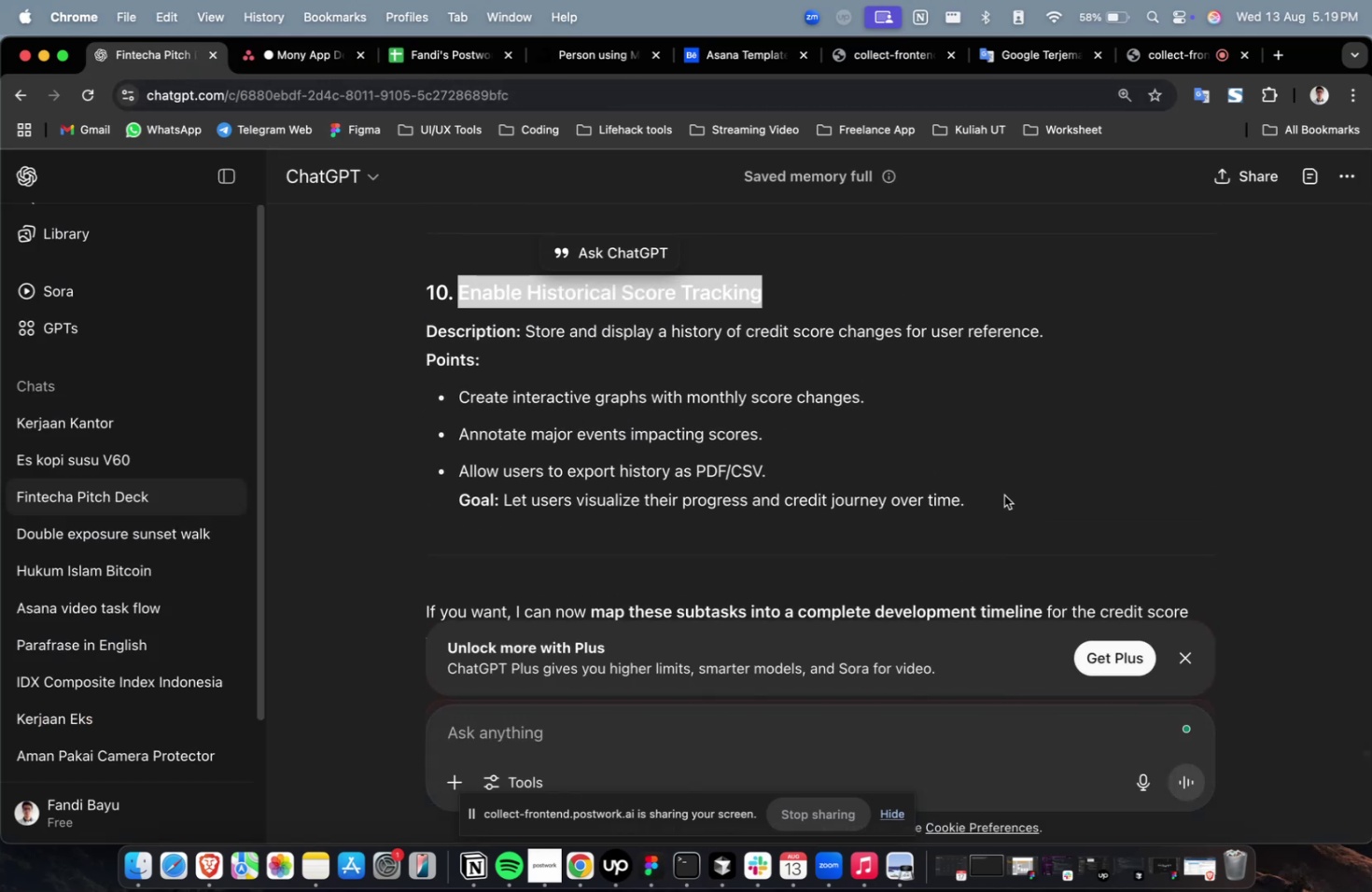 
left_click_drag(start_coordinate=[1003, 501], to_coordinate=[528, 339])
 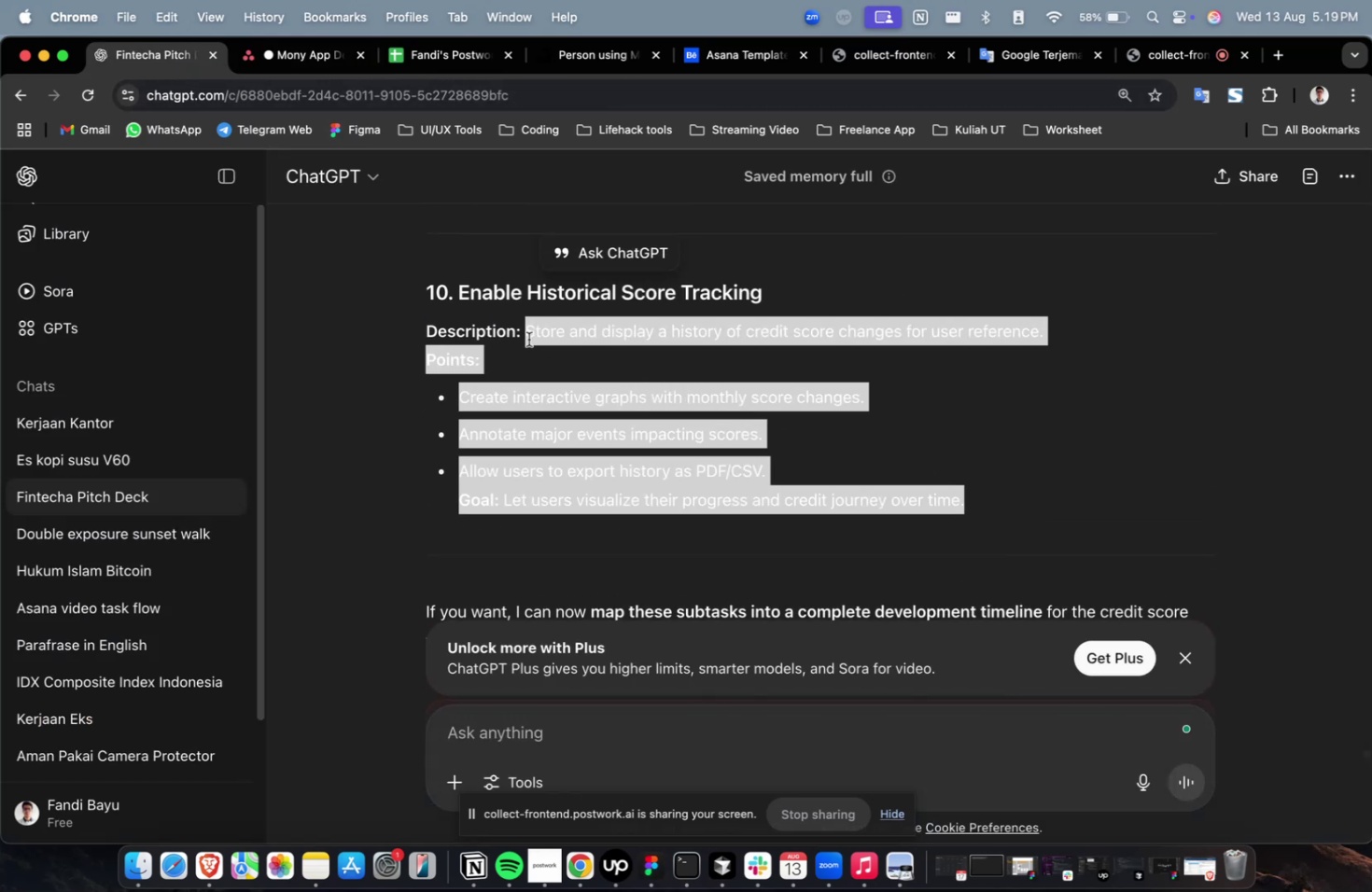 
key(Meta+C)
 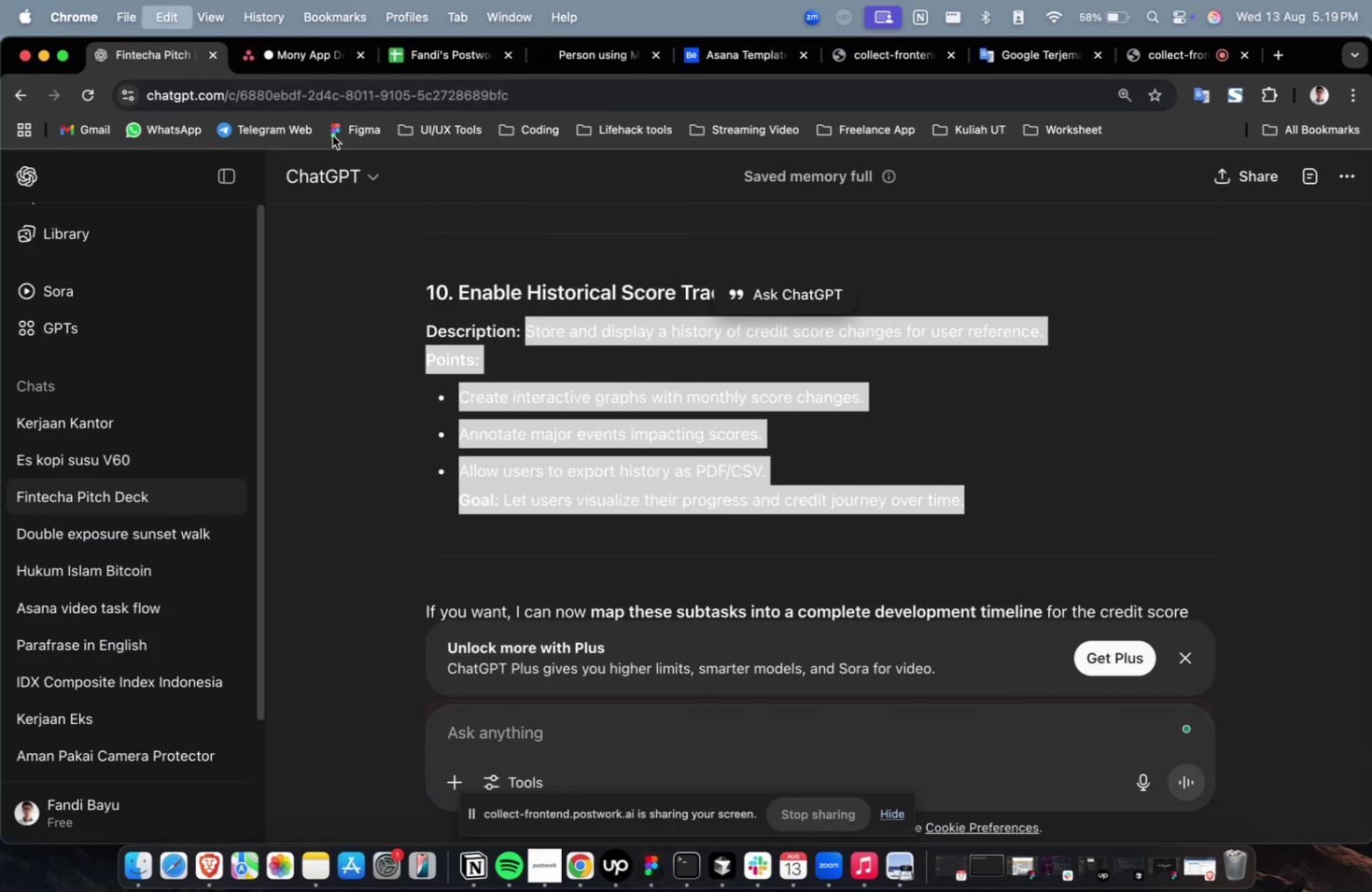 
key(Meta+C)
 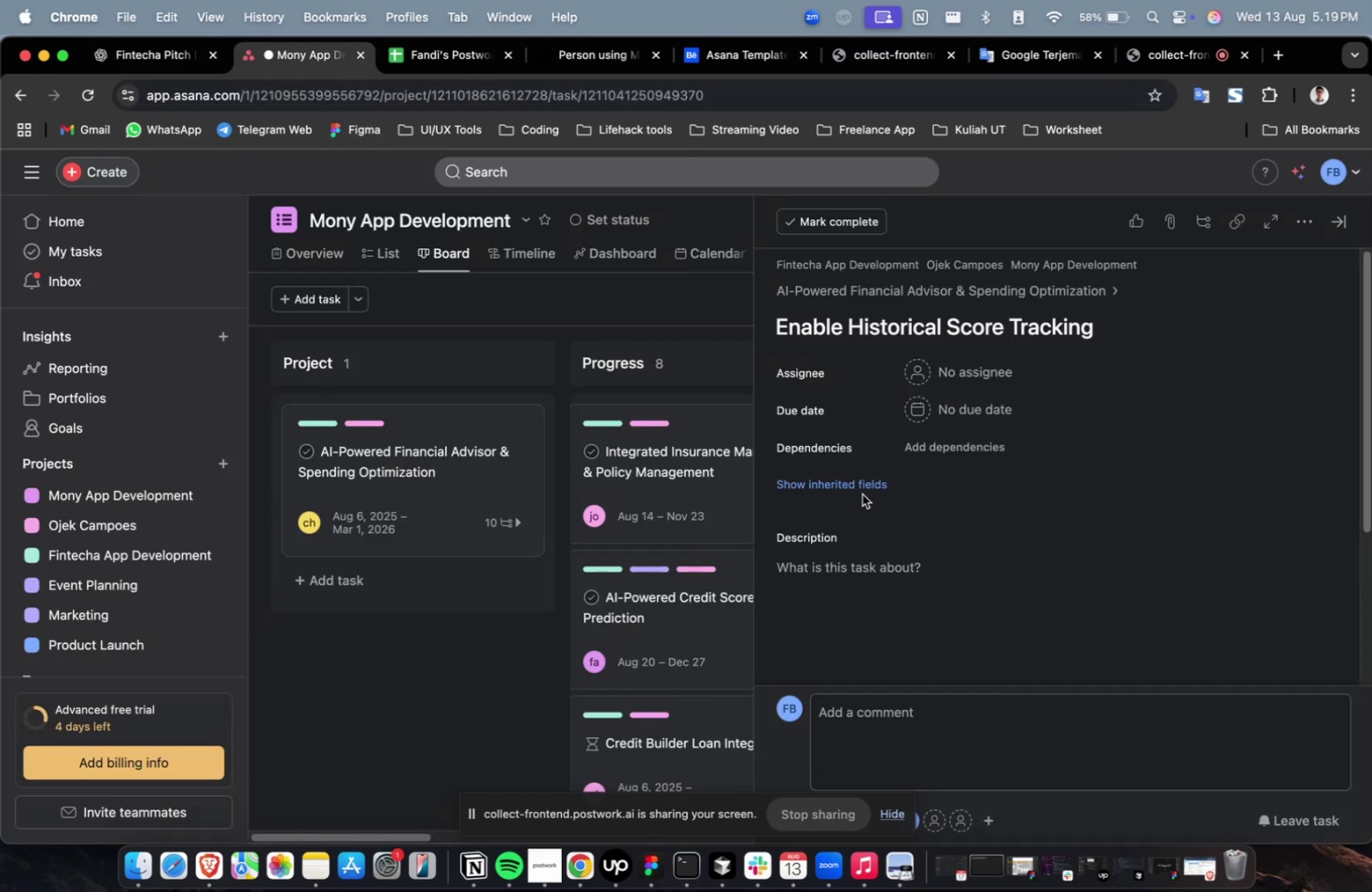 
double_click([888, 564])
 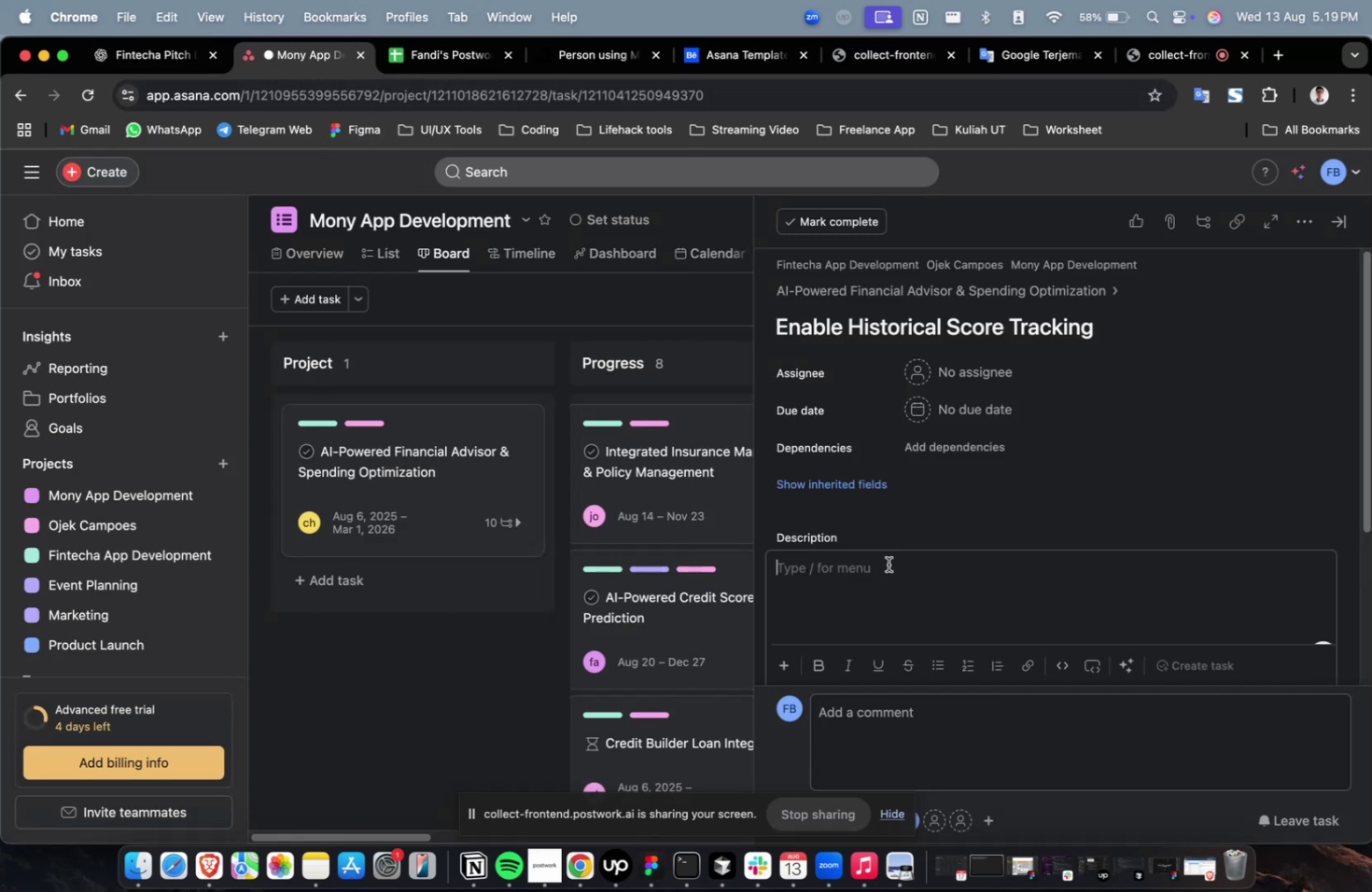 
key(Meta+V)
 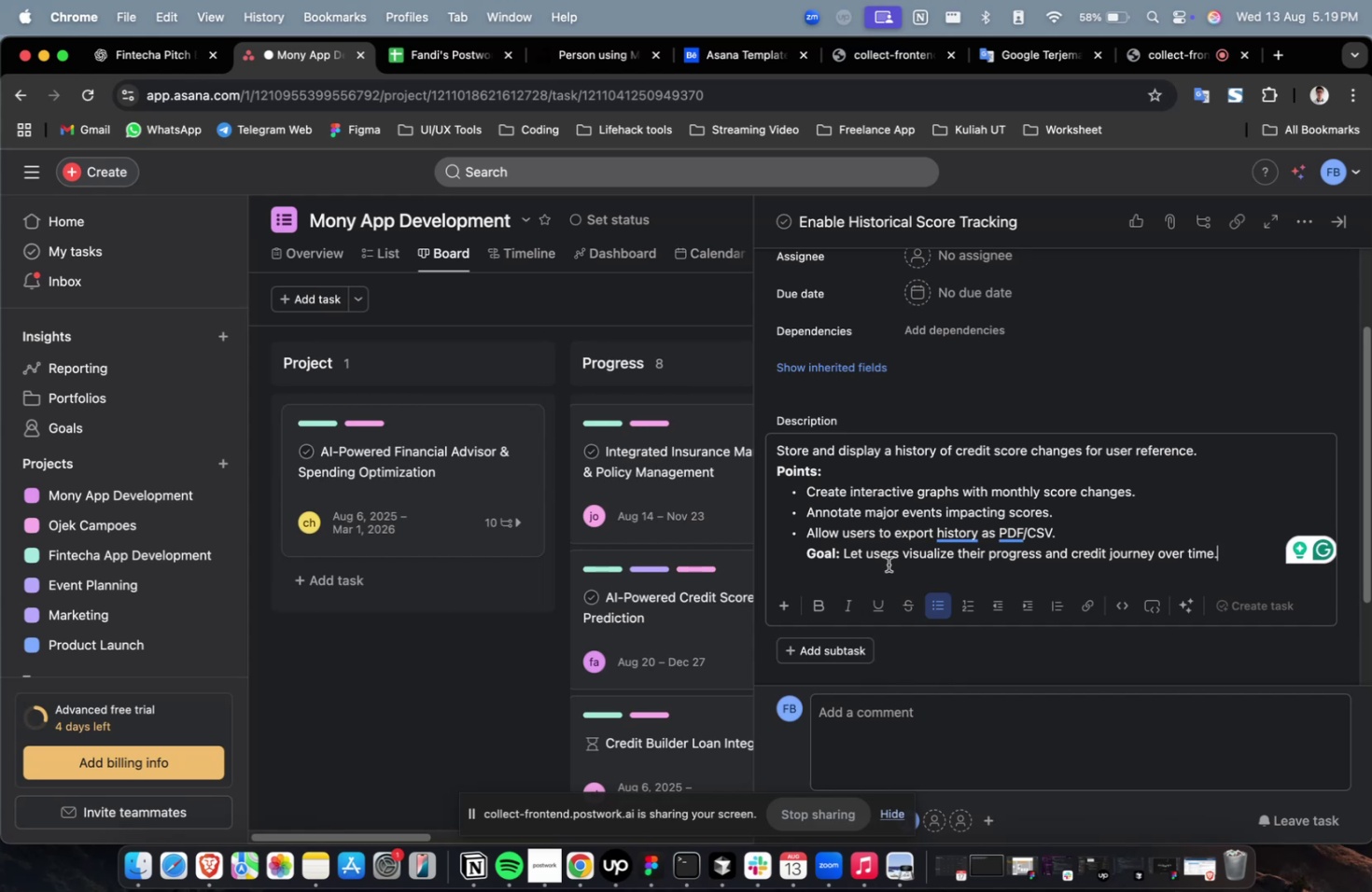 
wait(16.17)
 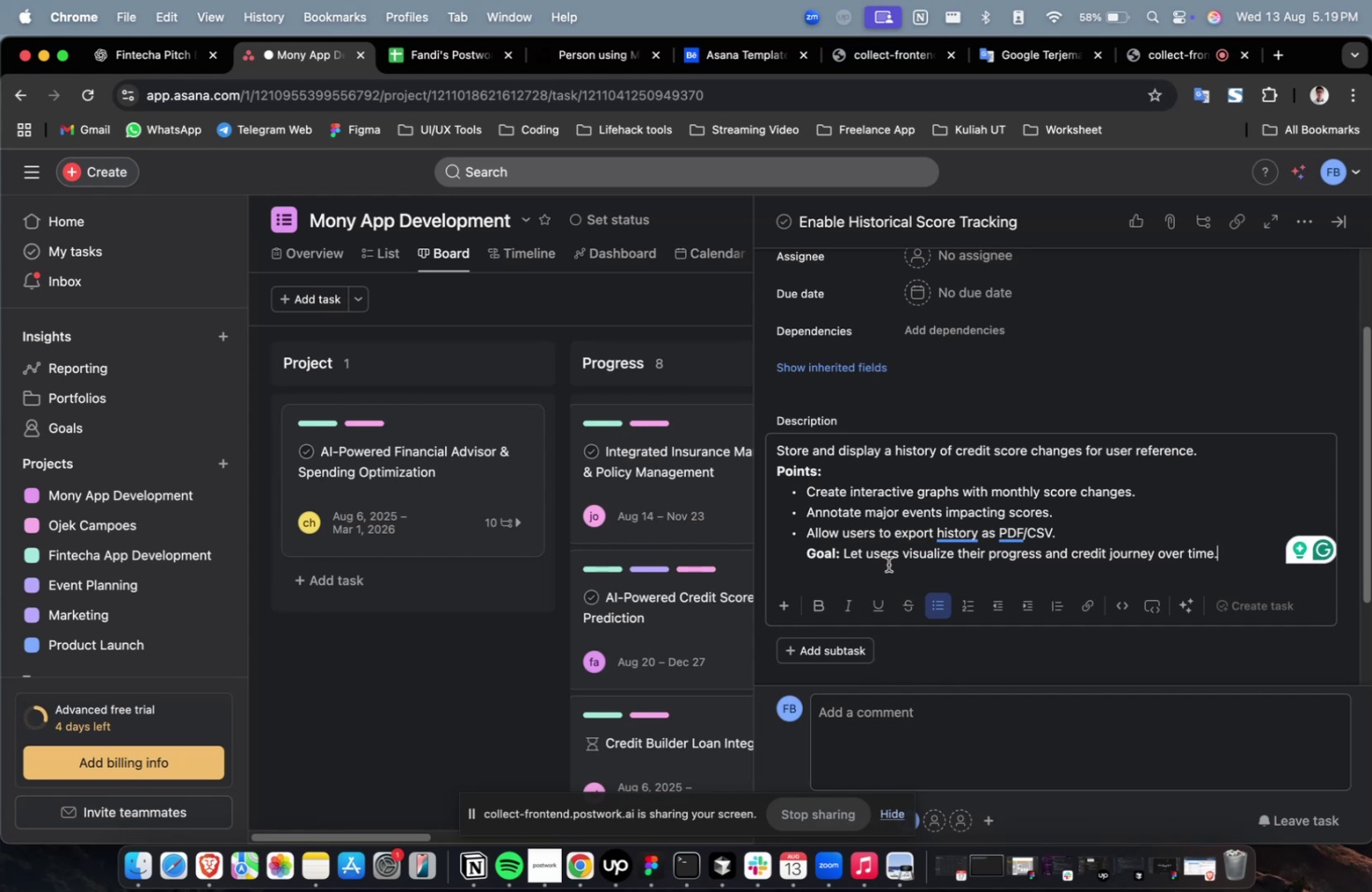 
scroll: coordinate [886, 562], scroll_direction: up, amount: 7.0
 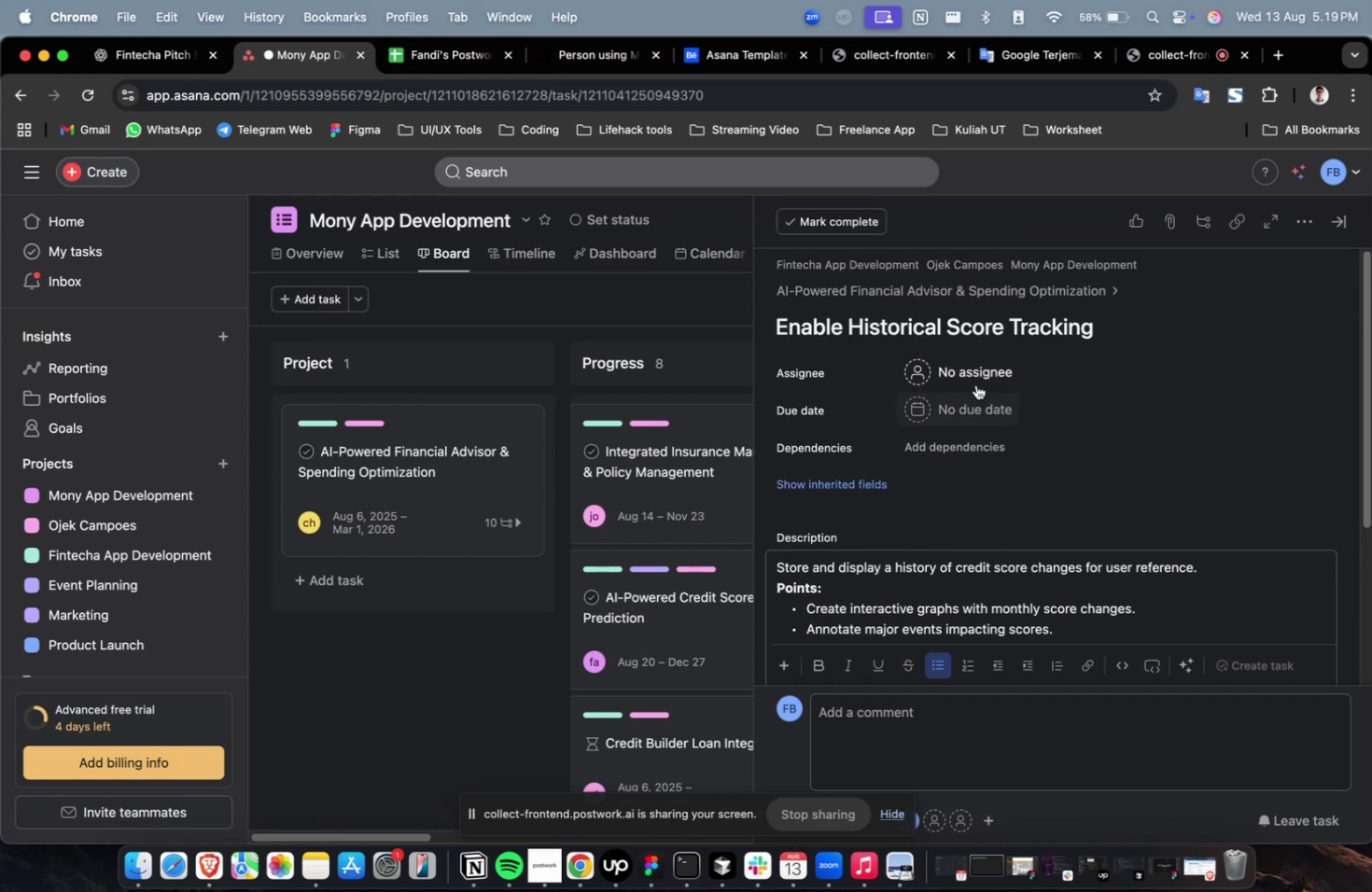 
left_click([980, 372])
 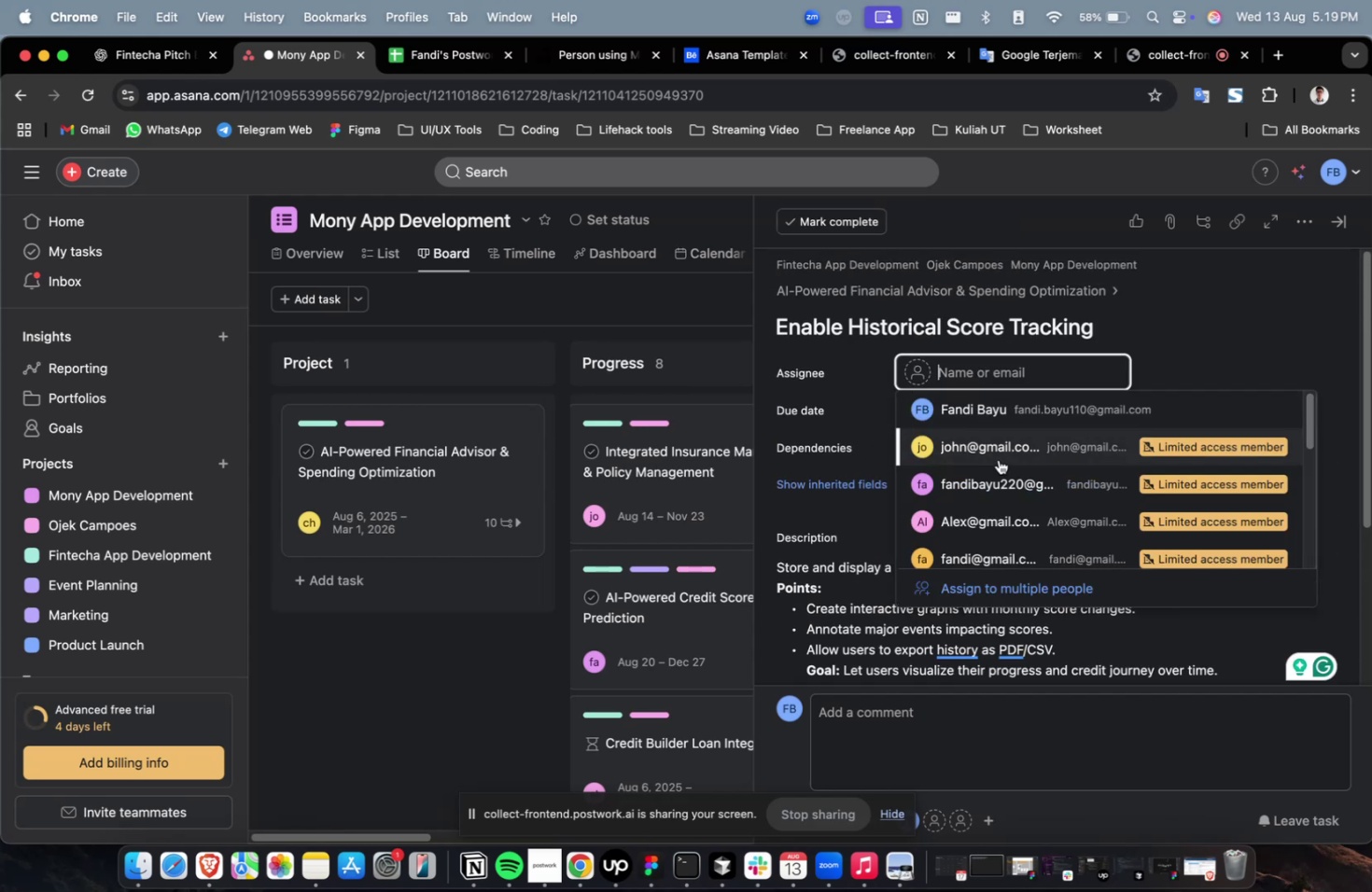 
left_click([999, 460])
 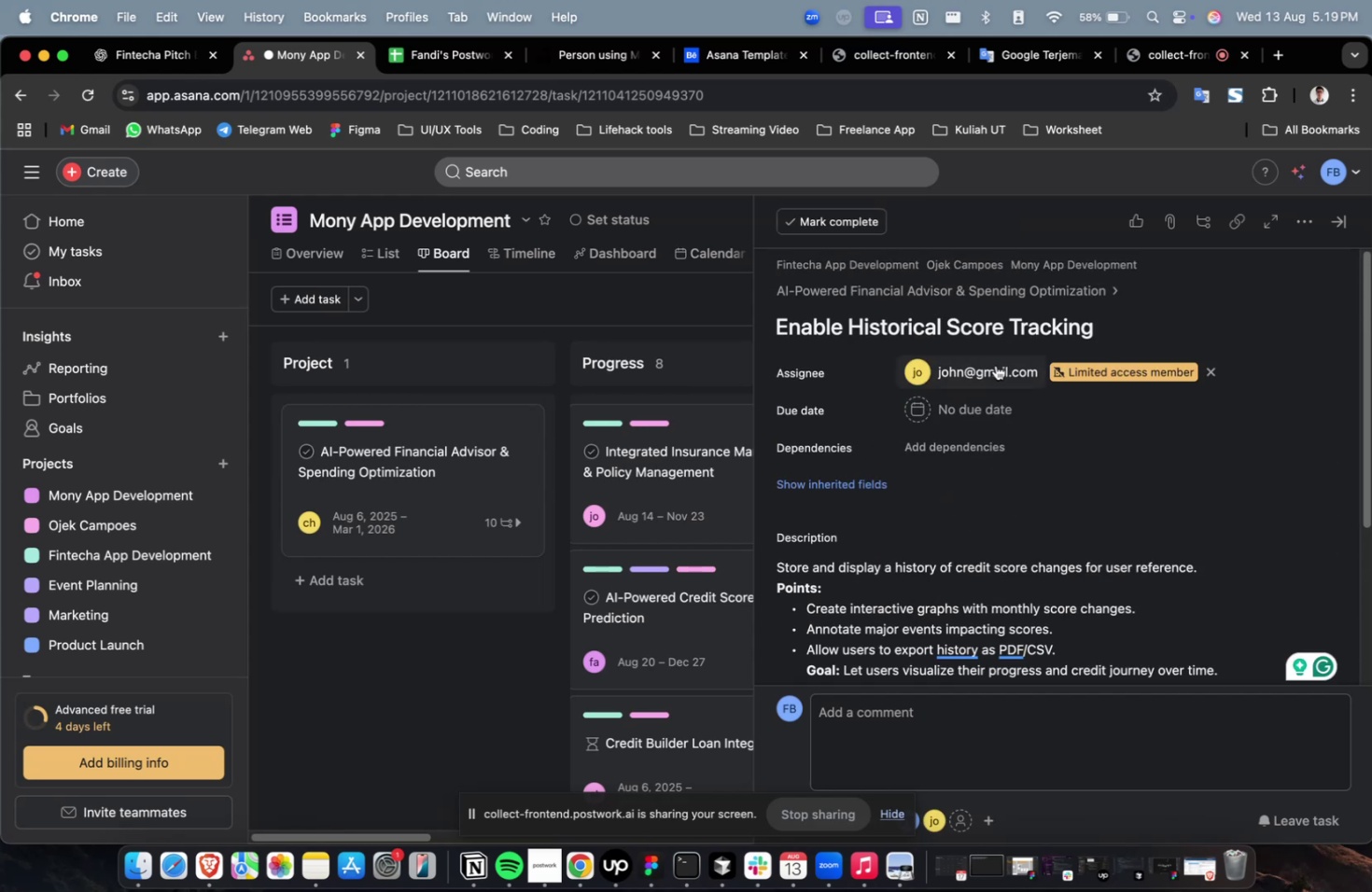 
double_click([995, 361])
 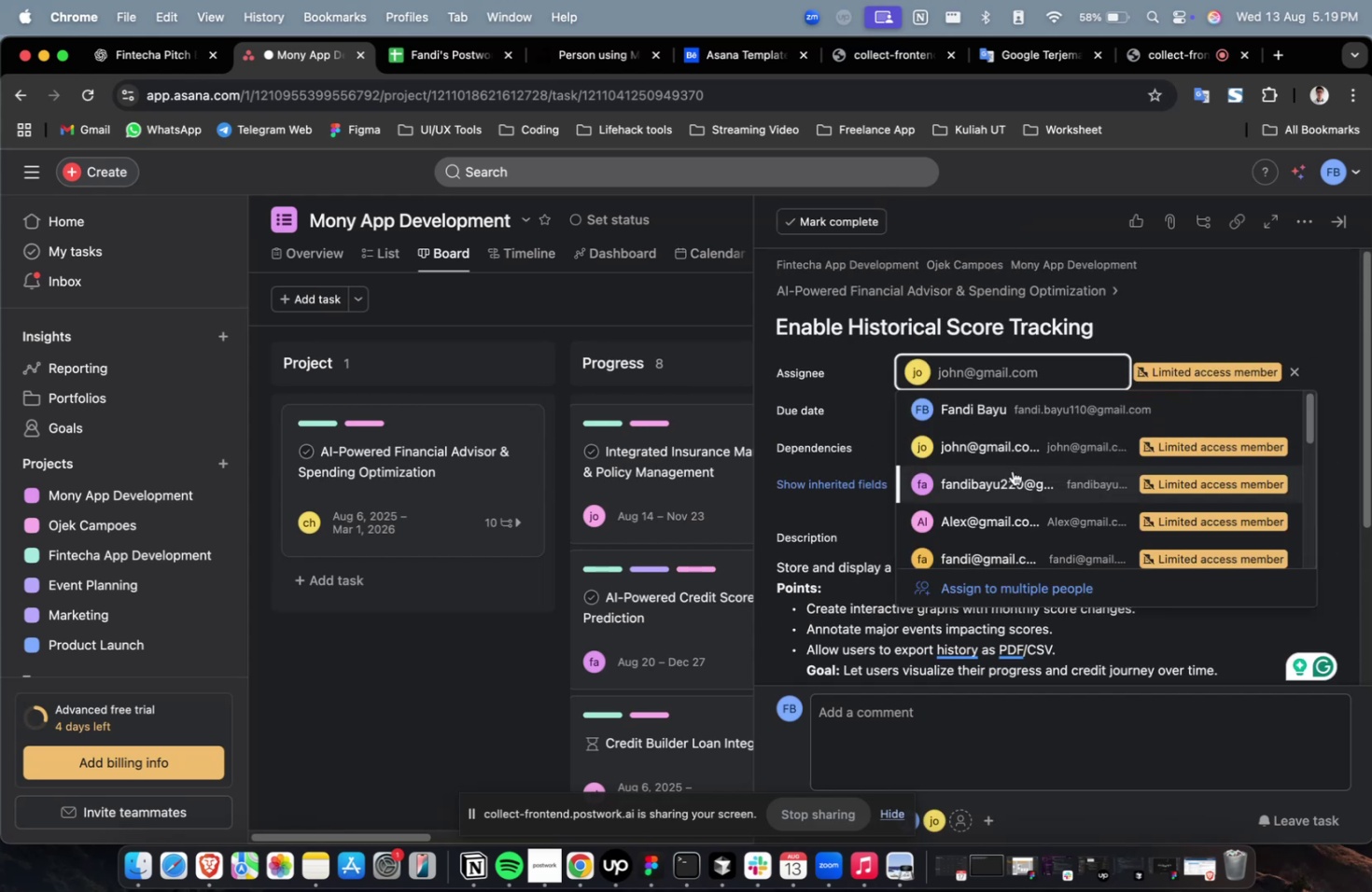 
left_click([1006, 488])
 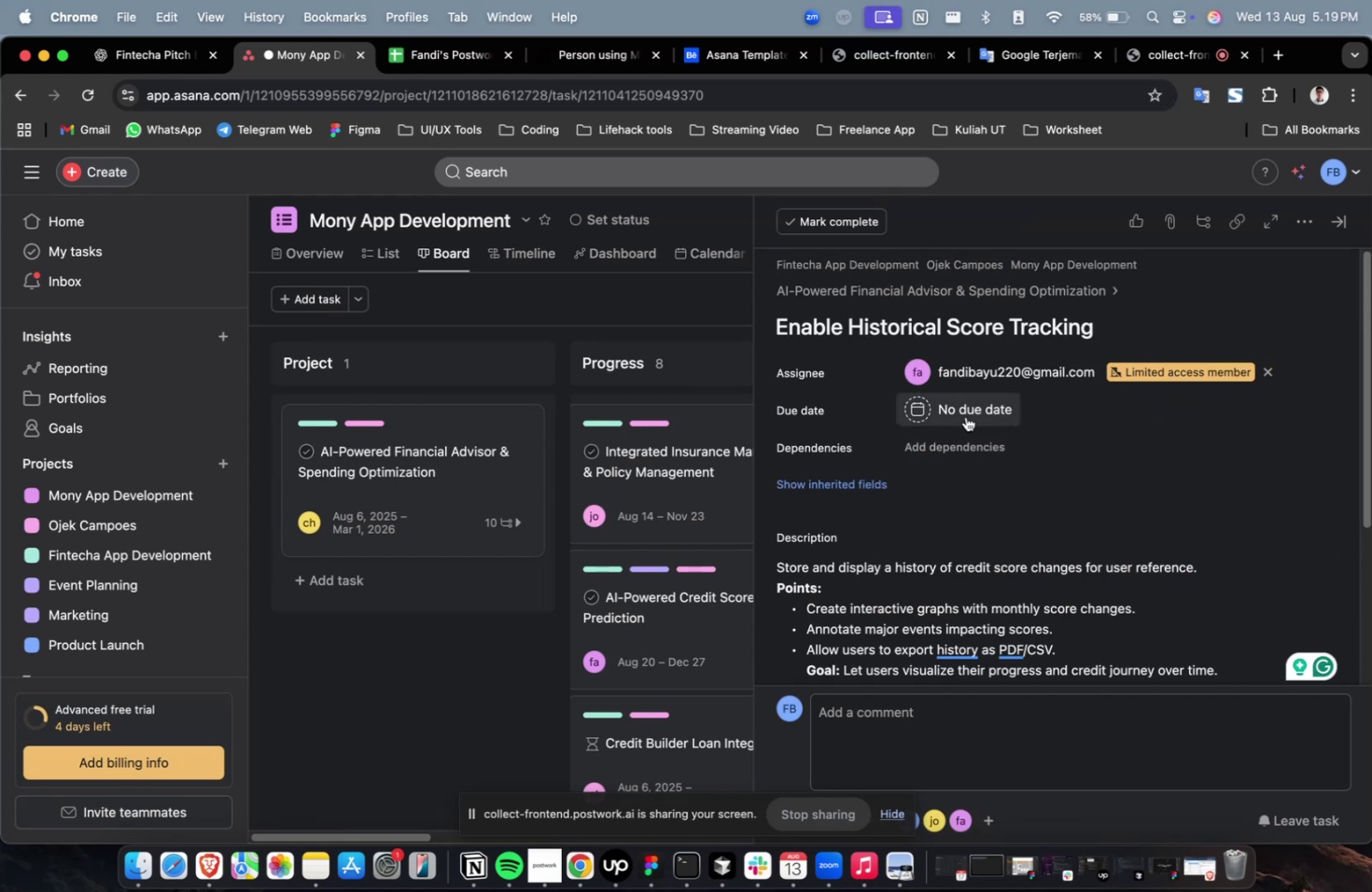 
double_click([962, 457])
 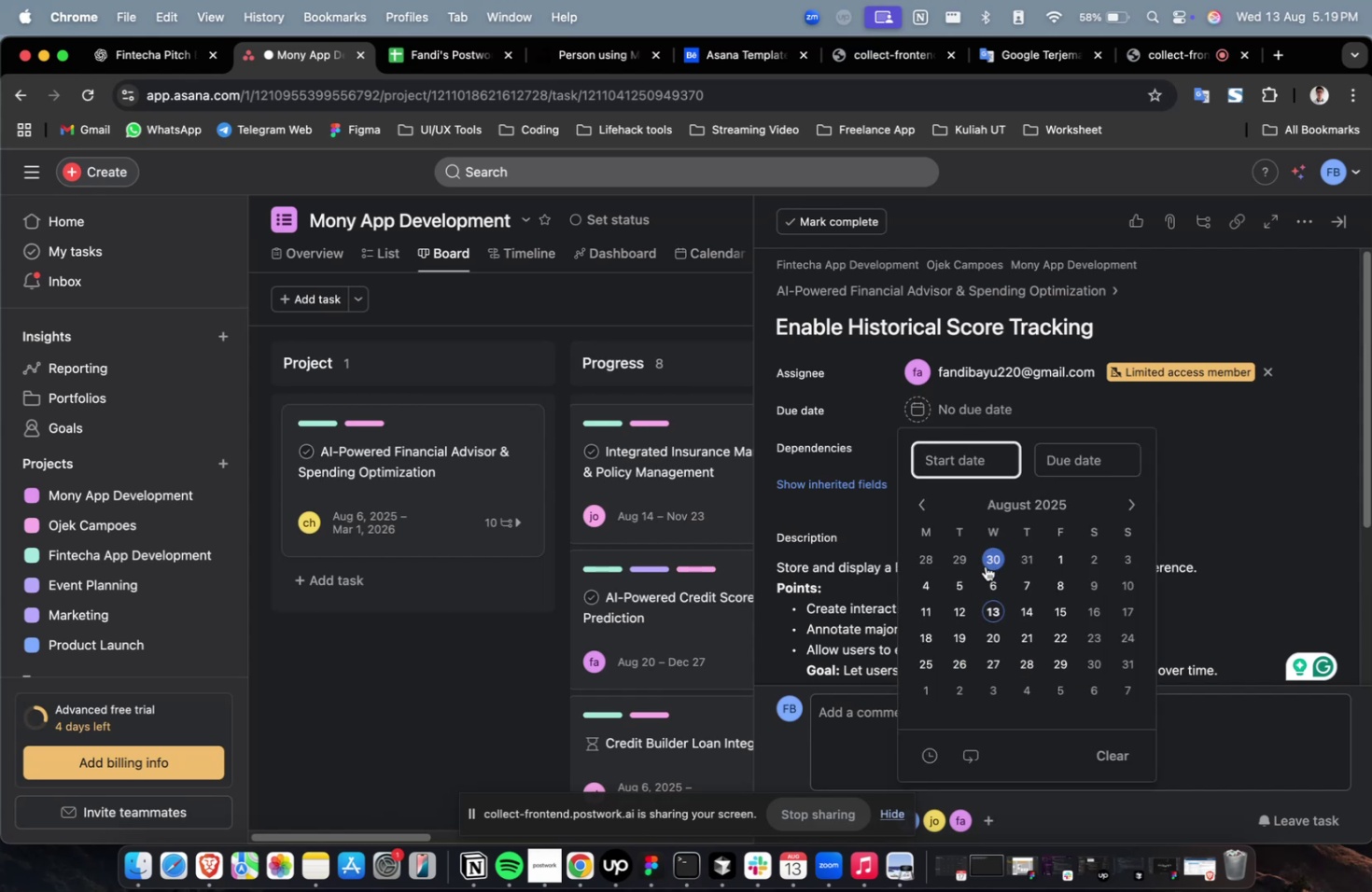 
left_click([986, 573])
 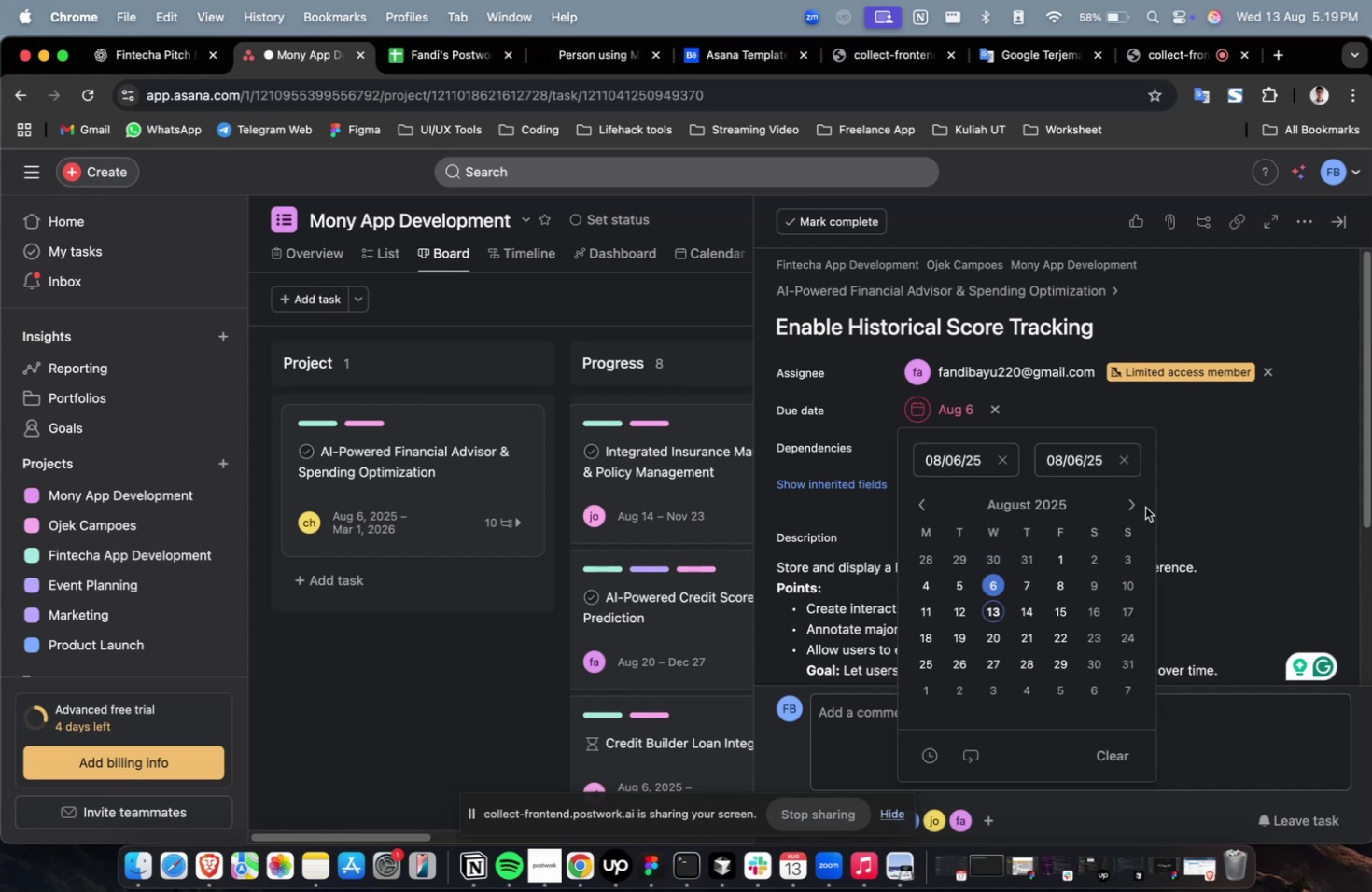 
triple_click([1127, 508])
 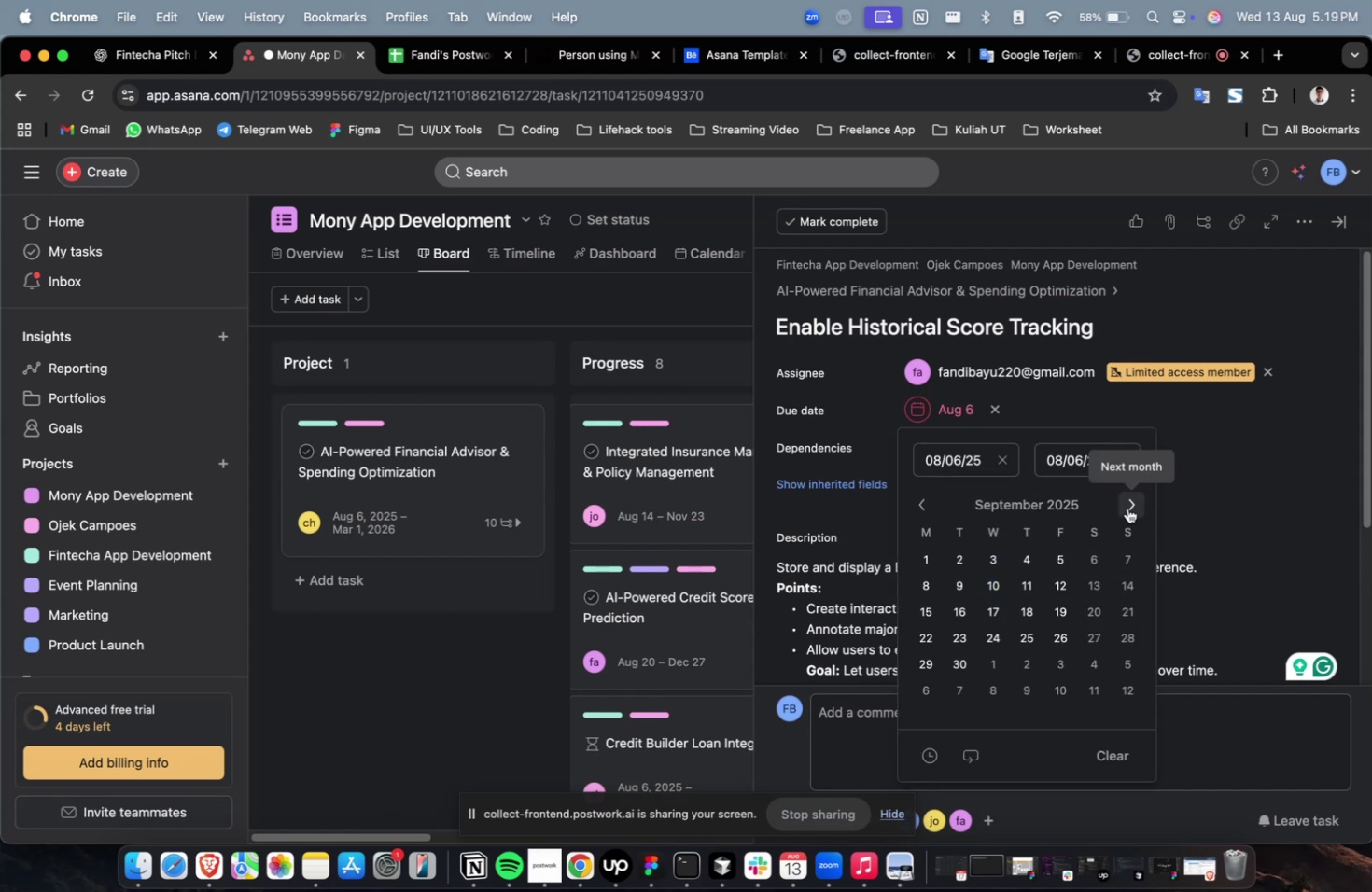 
triple_click([1127, 508])
 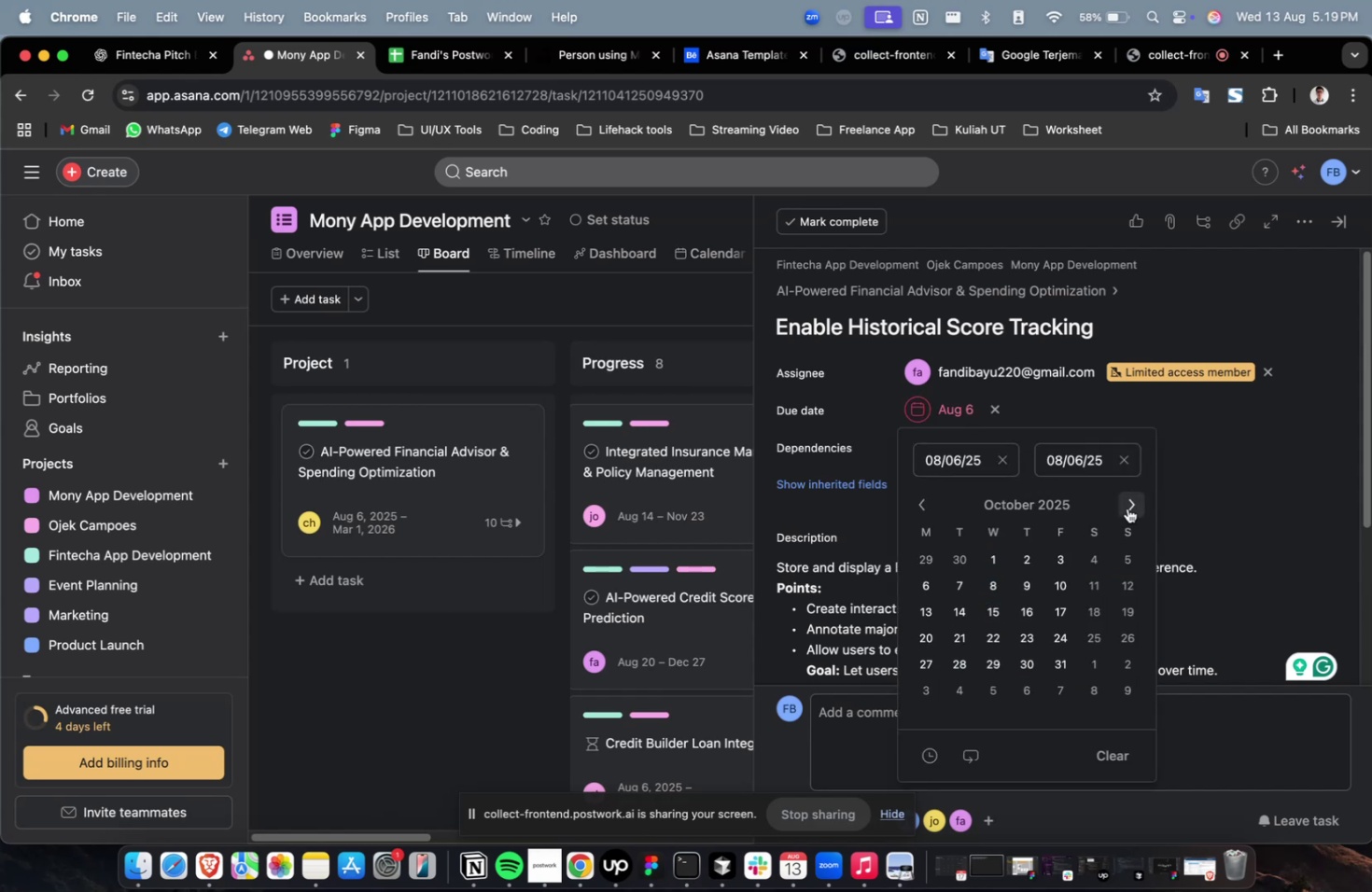 
triple_click([1127, 508])
 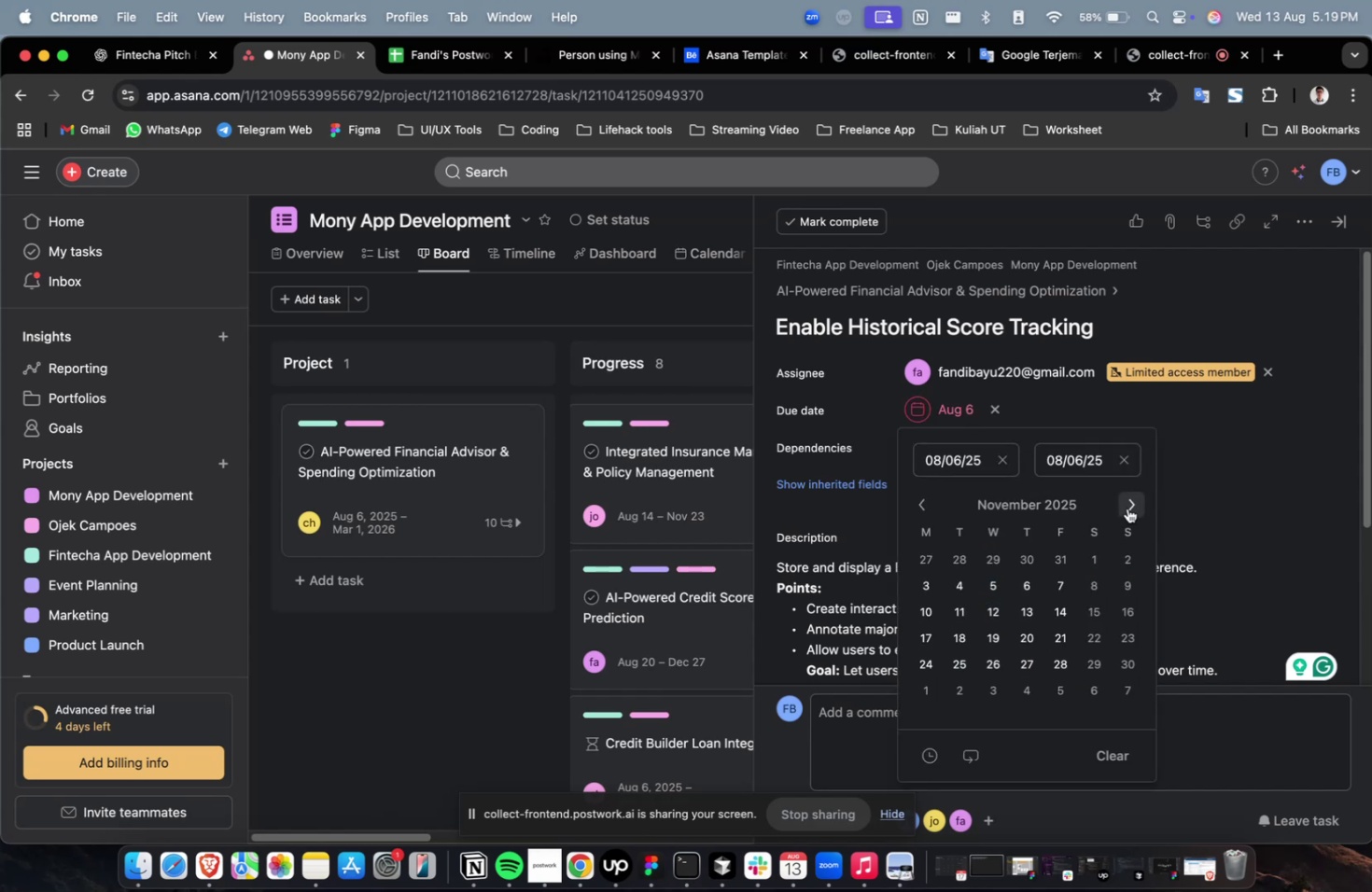 
triple_click([1127, 508])
 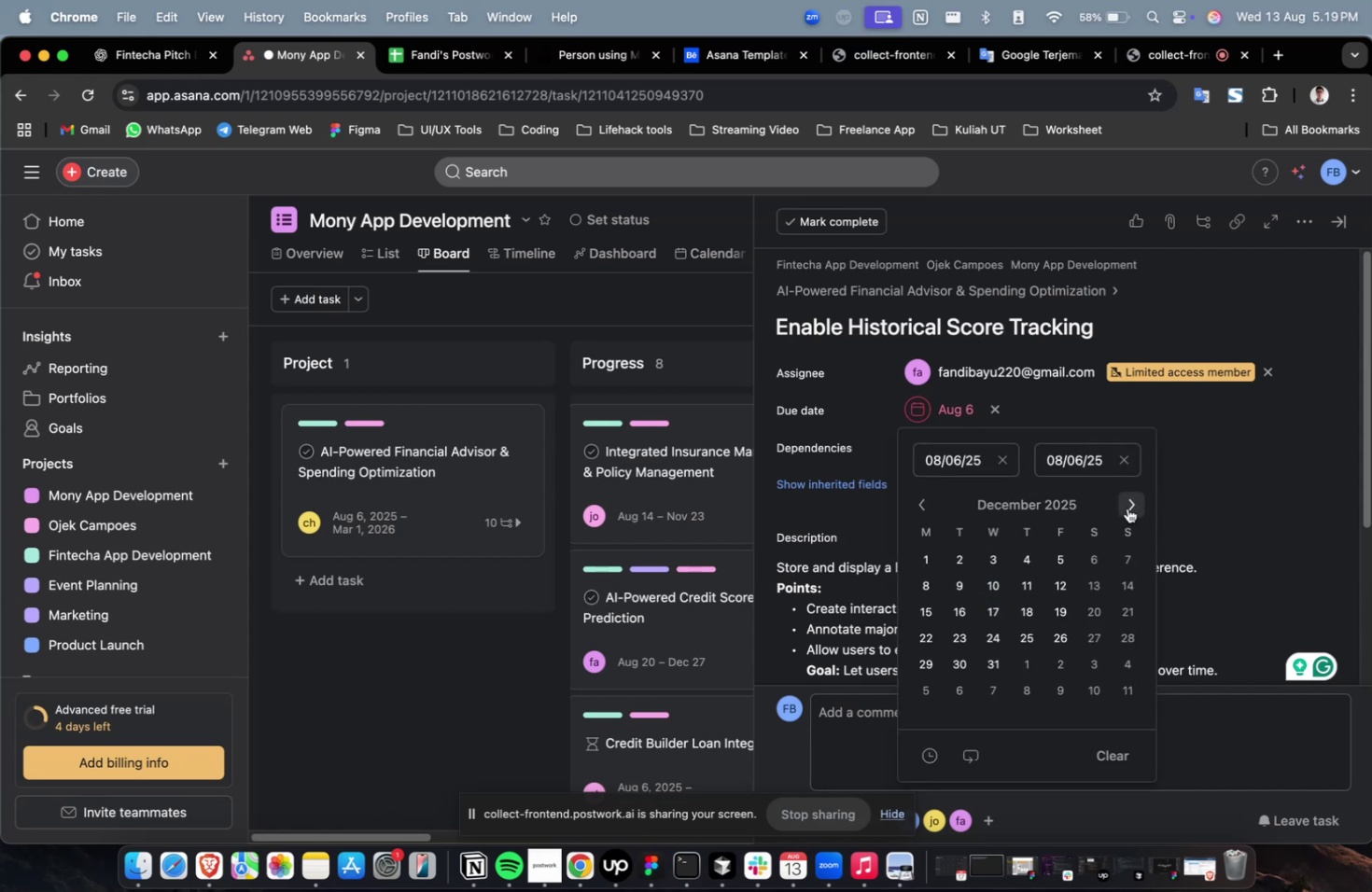 
triple_click([1127, 508])
 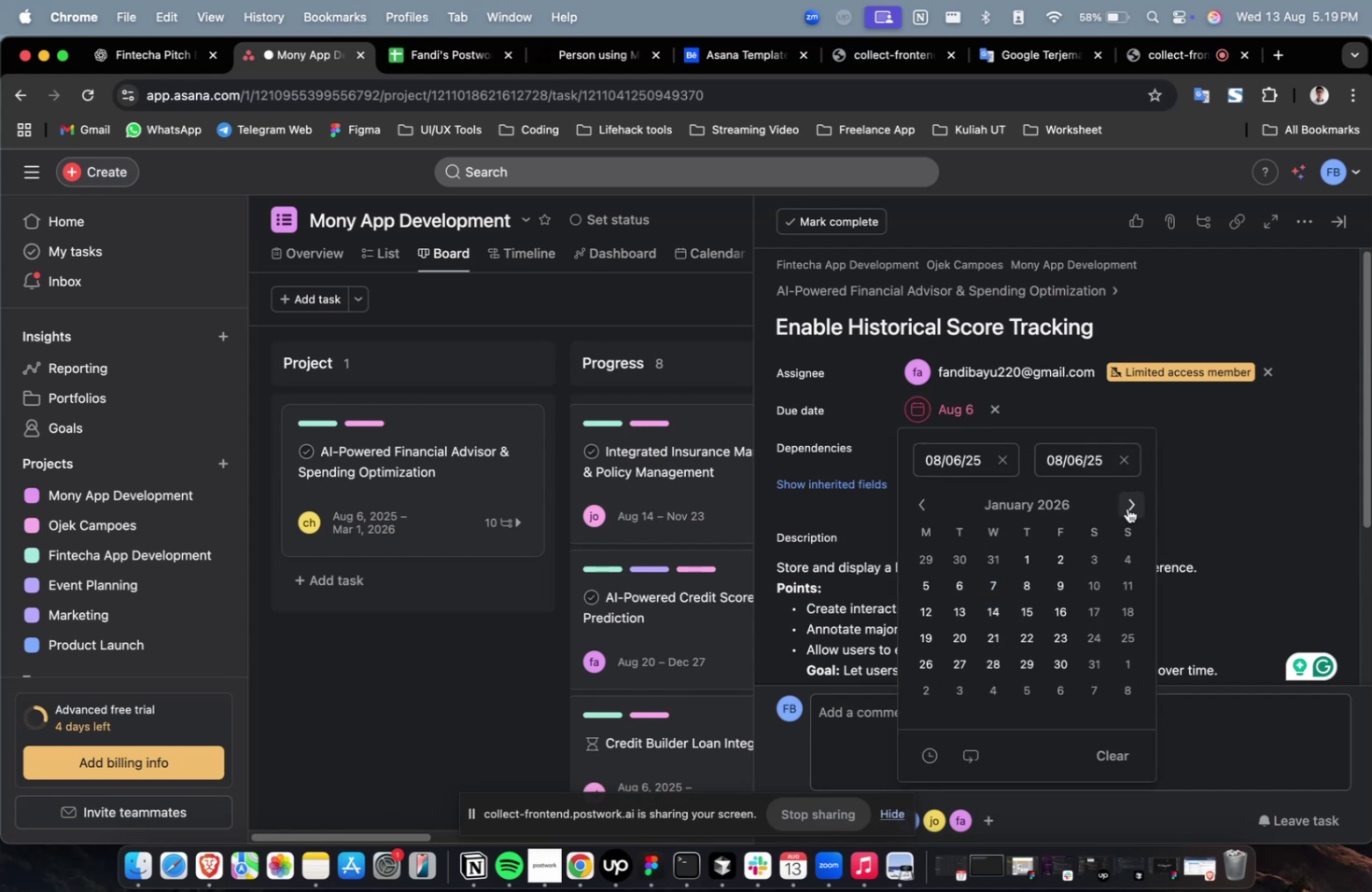 
triple_click([1127, 508])
 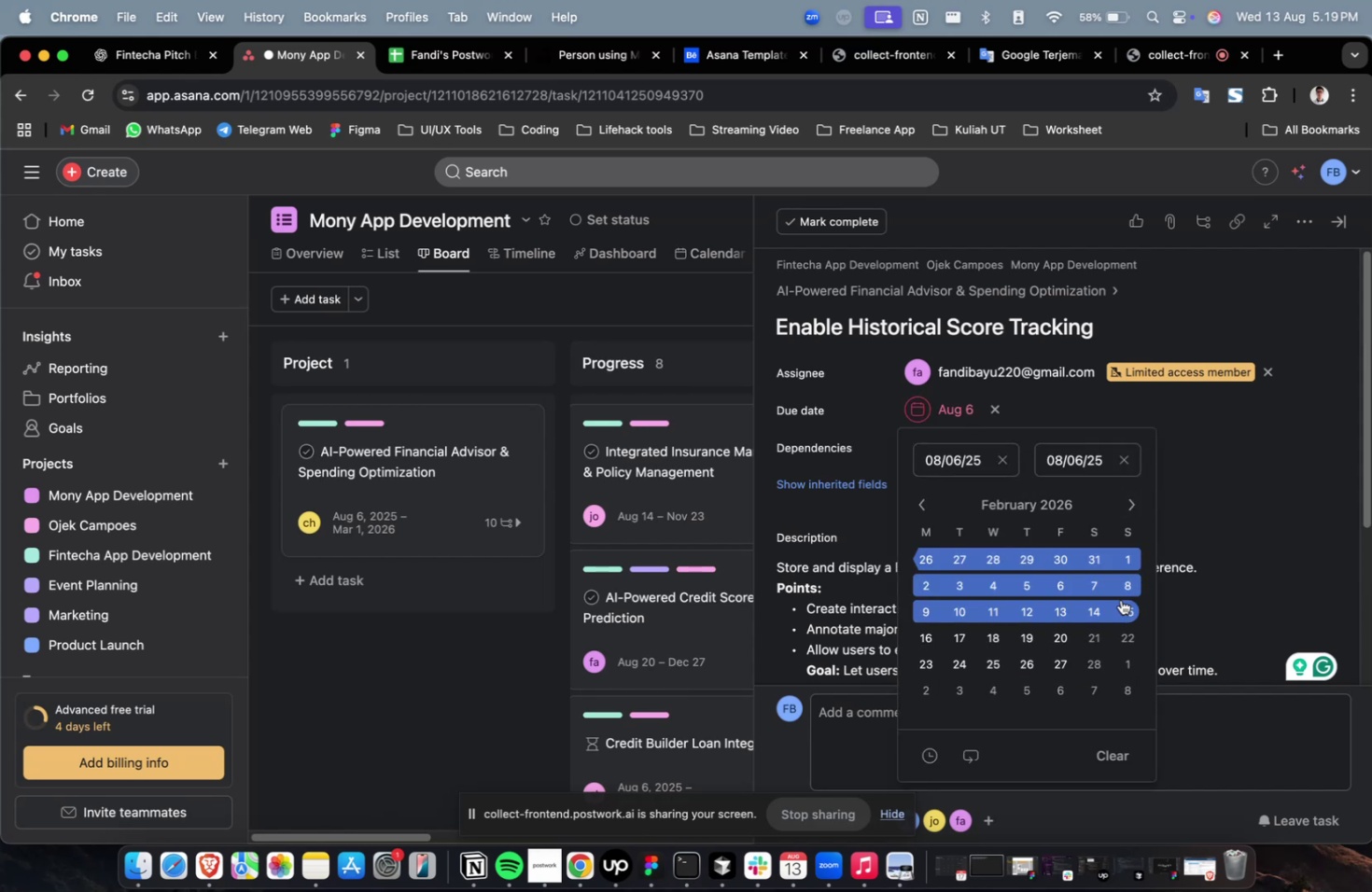 
triple_click([1125, 601])
 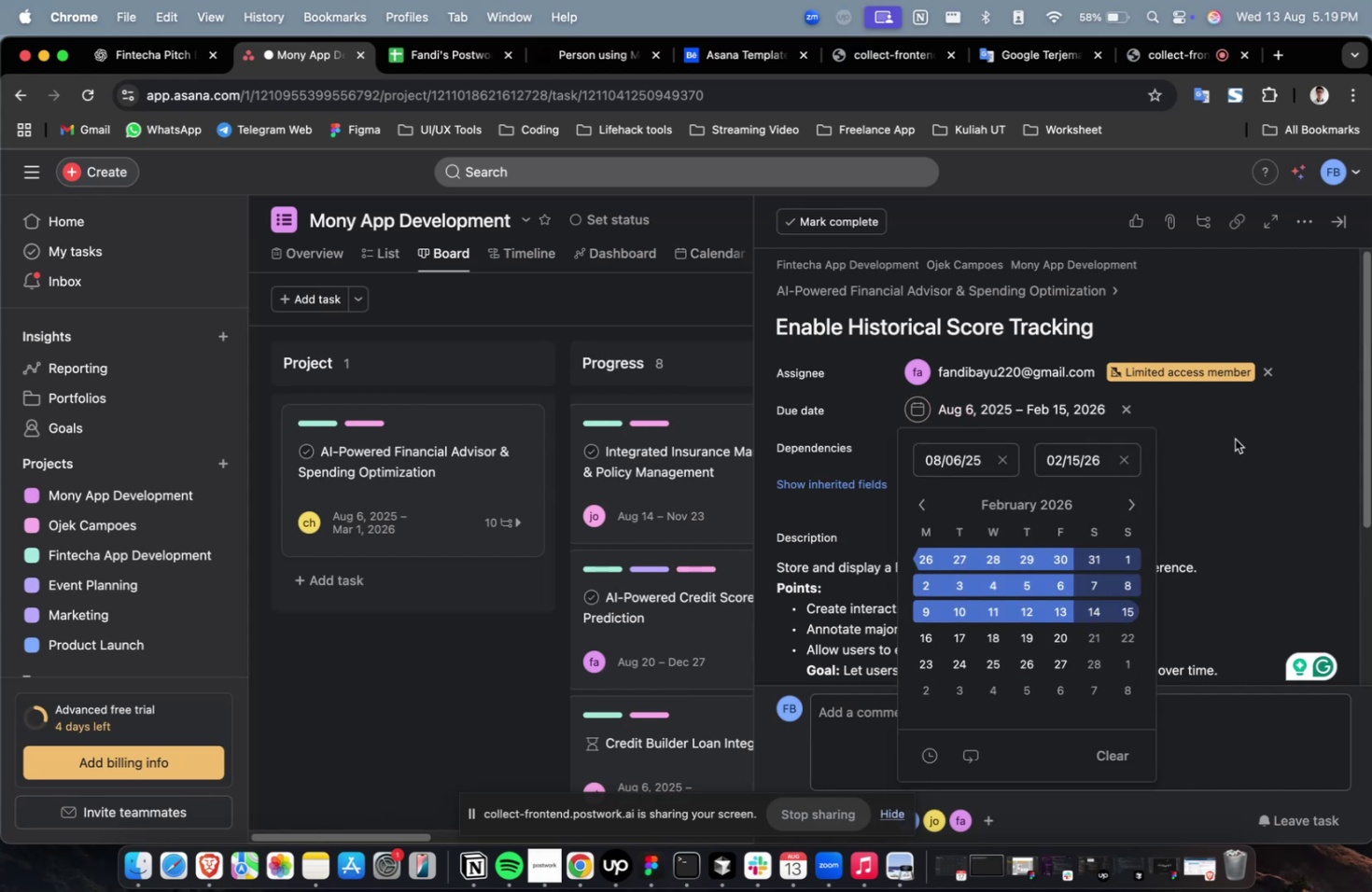 
triple_click([1236, 413])
 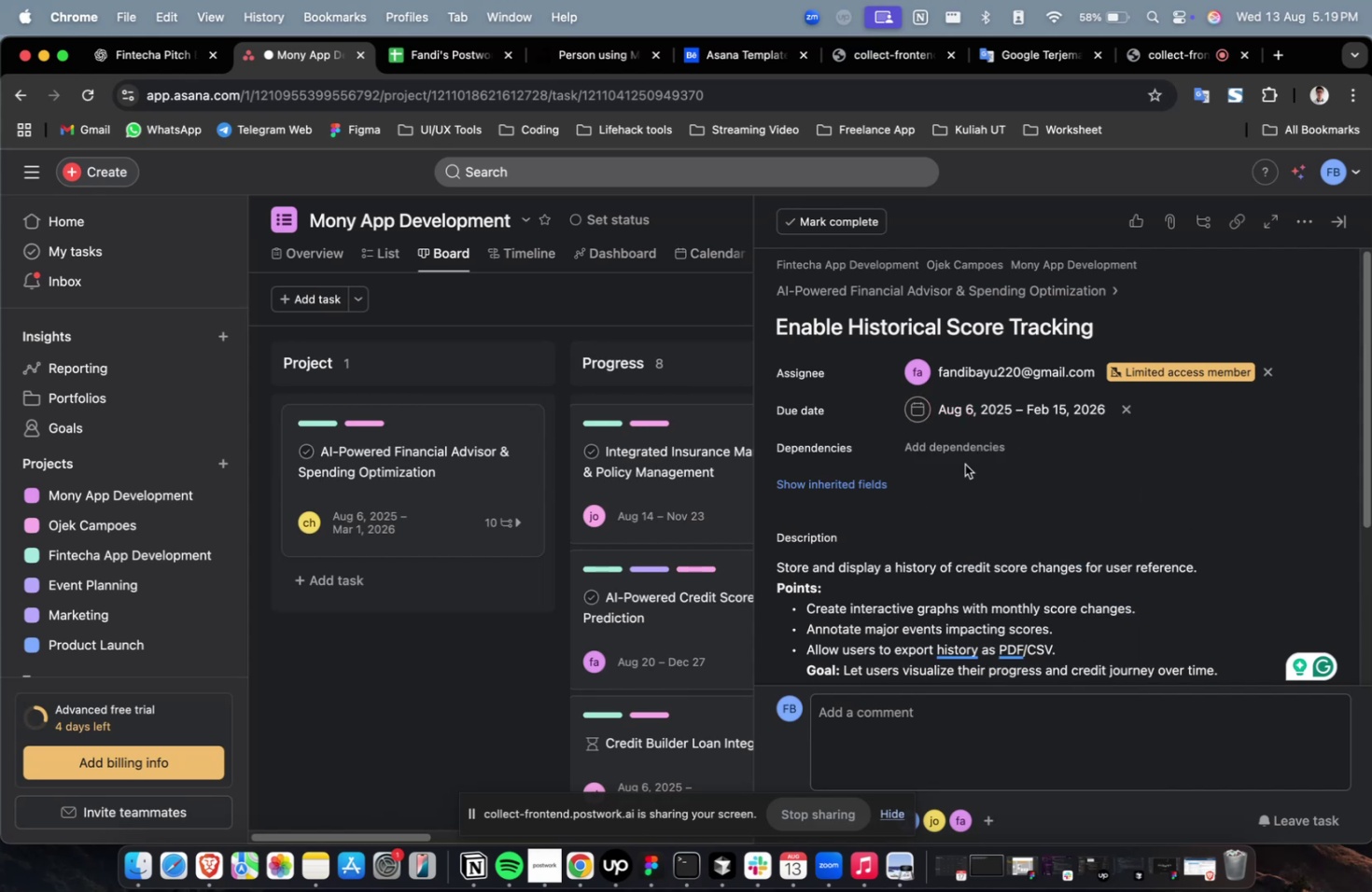 
triple_click([959, 452])
 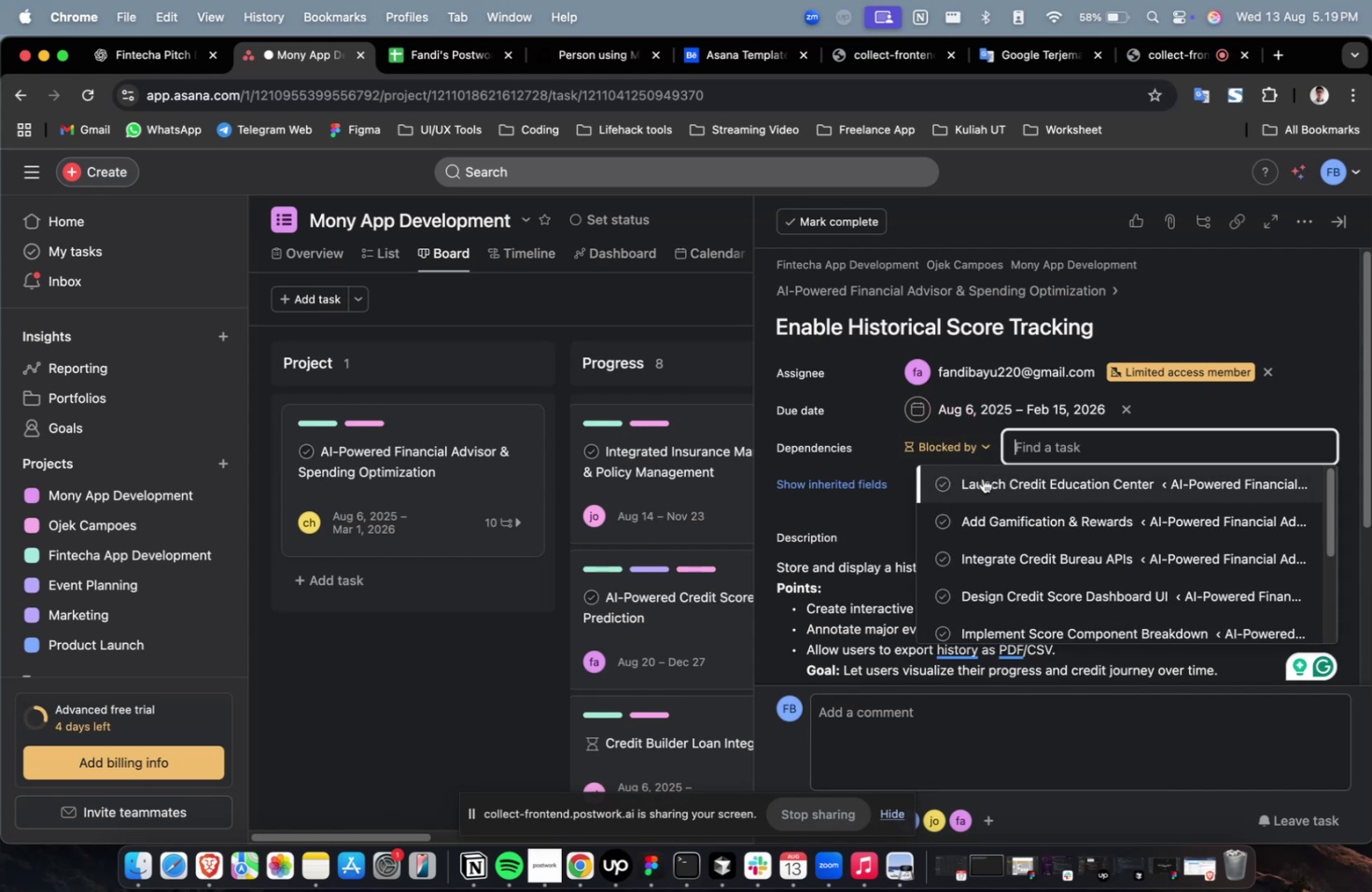 
triple_click([983, 479])
 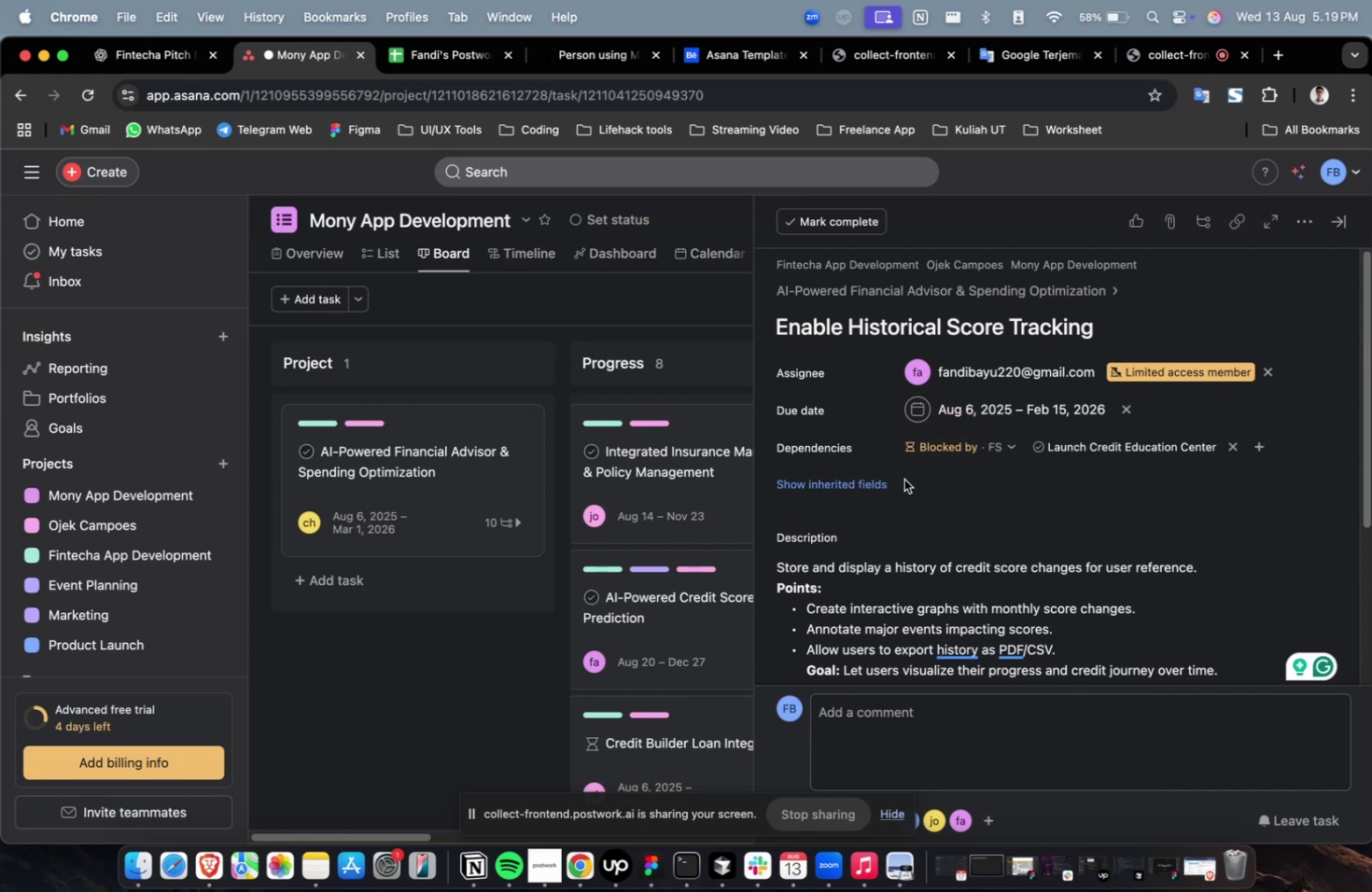 
triple_click([866, 485])
 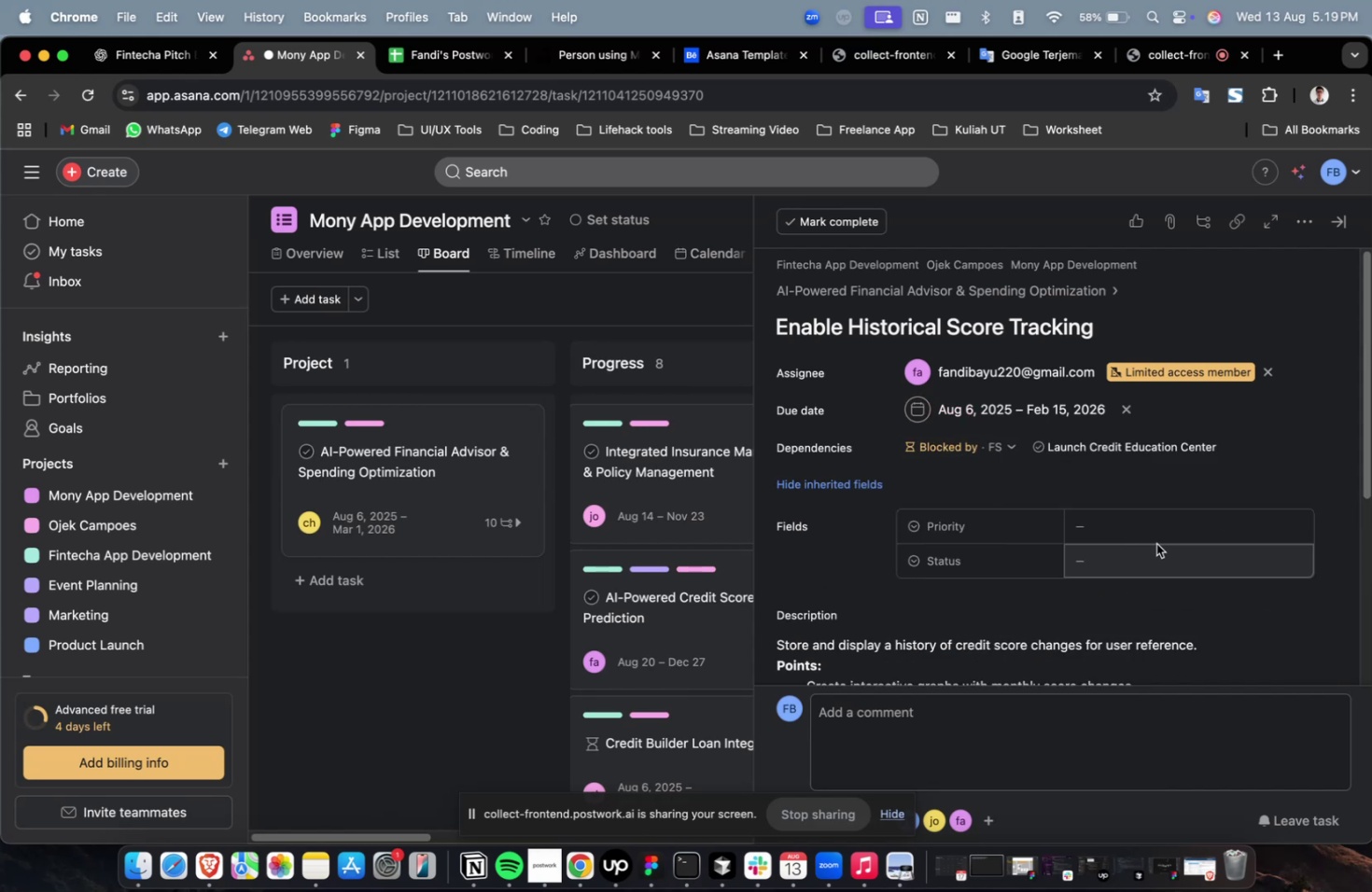 
triple_click([1155, 526])
 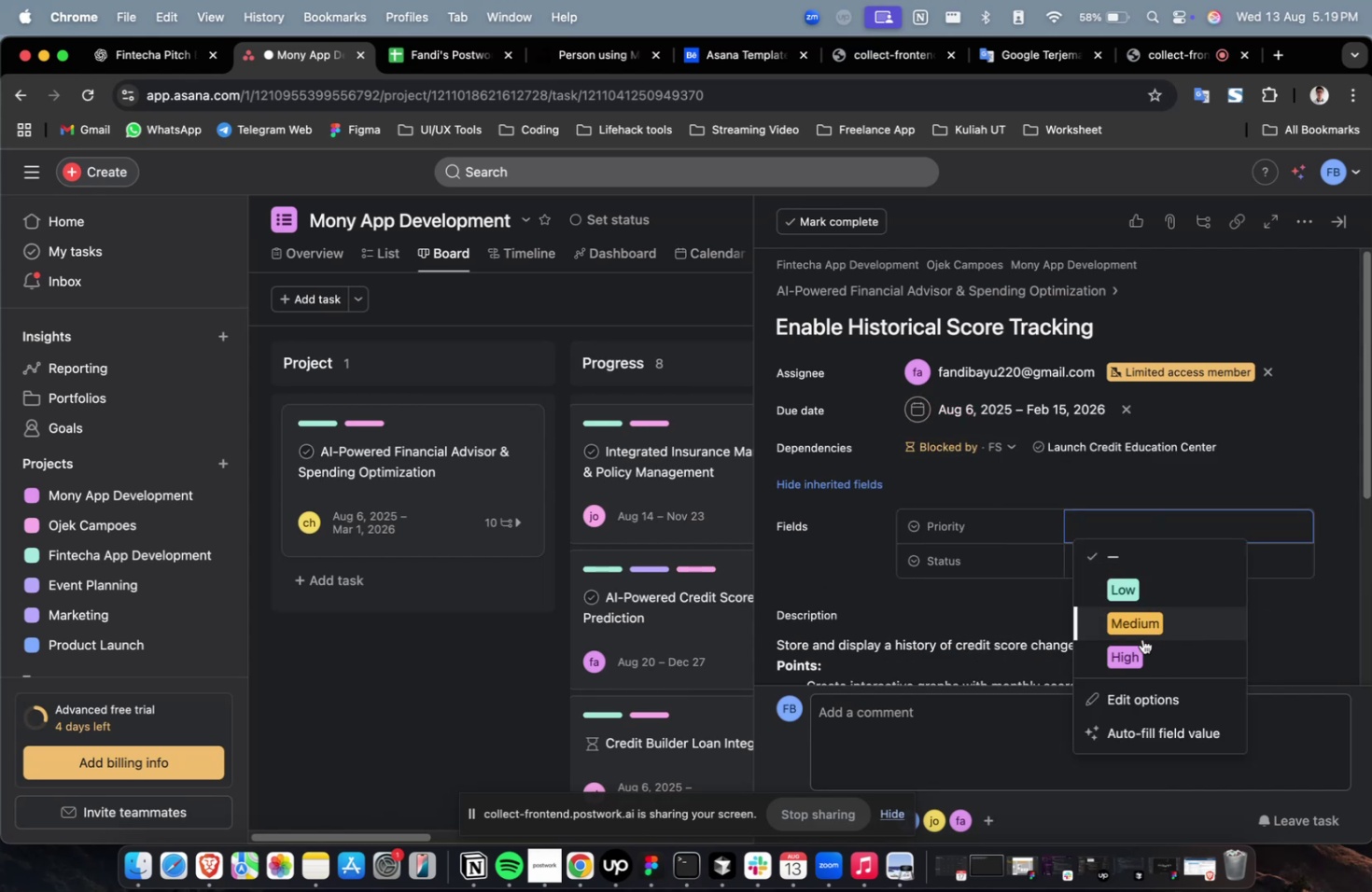 
left_click([1141, 653])
 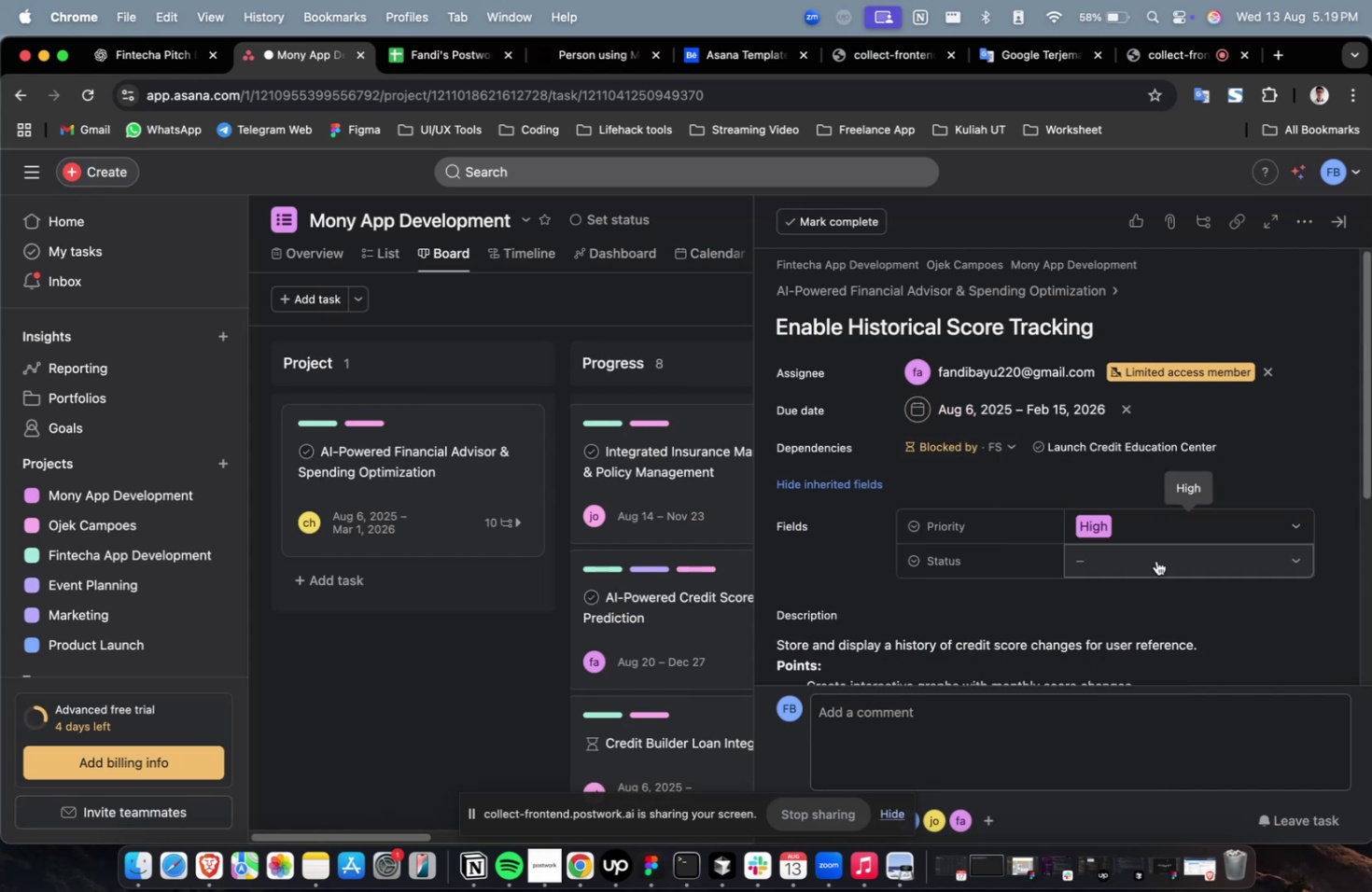 
double_click([1155, 560])
 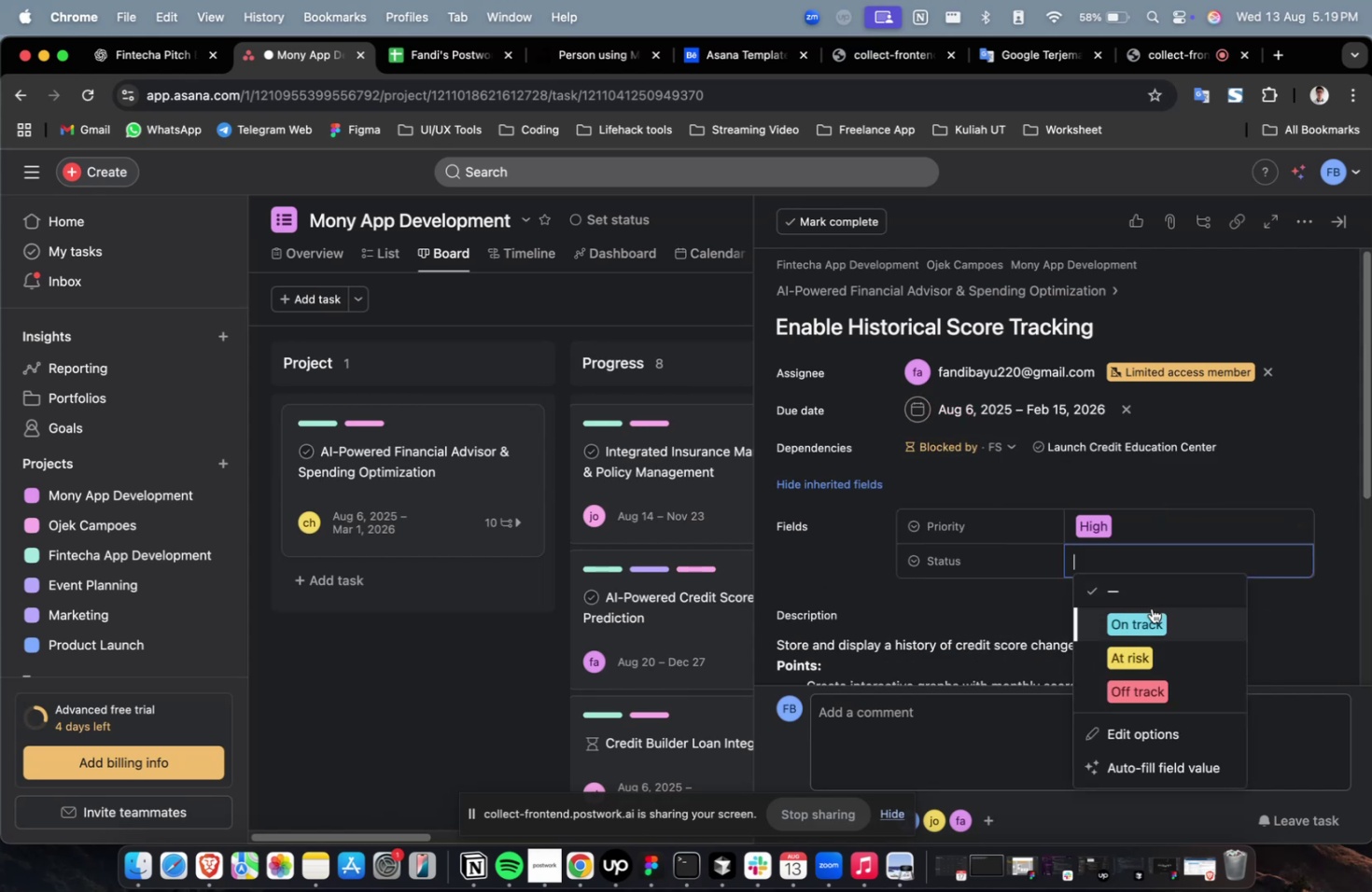 
triple_click([1147, 618])
 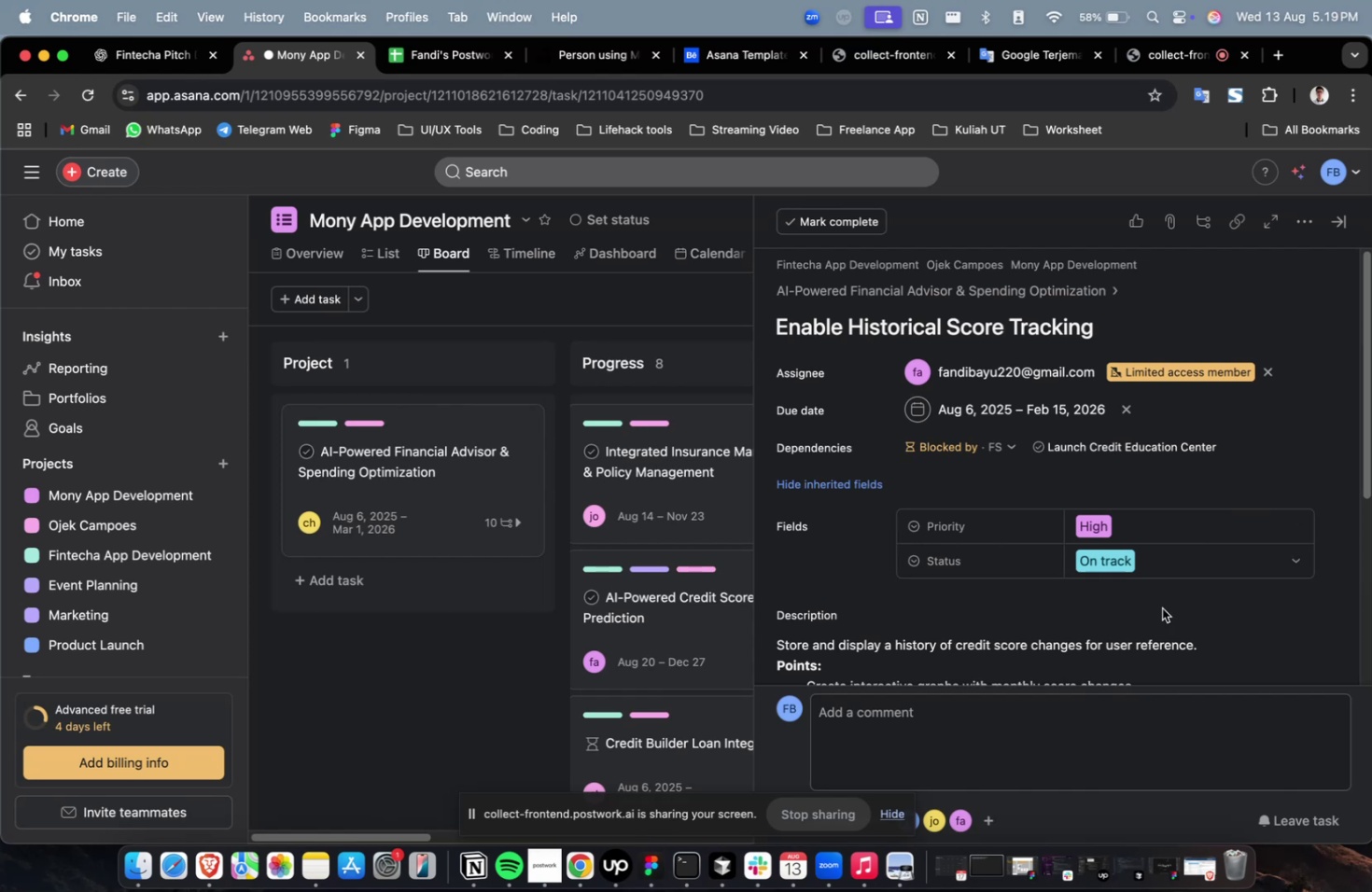 
scroll: coordinate [1159, 605], scroll_direction: down, amount: 35.0
 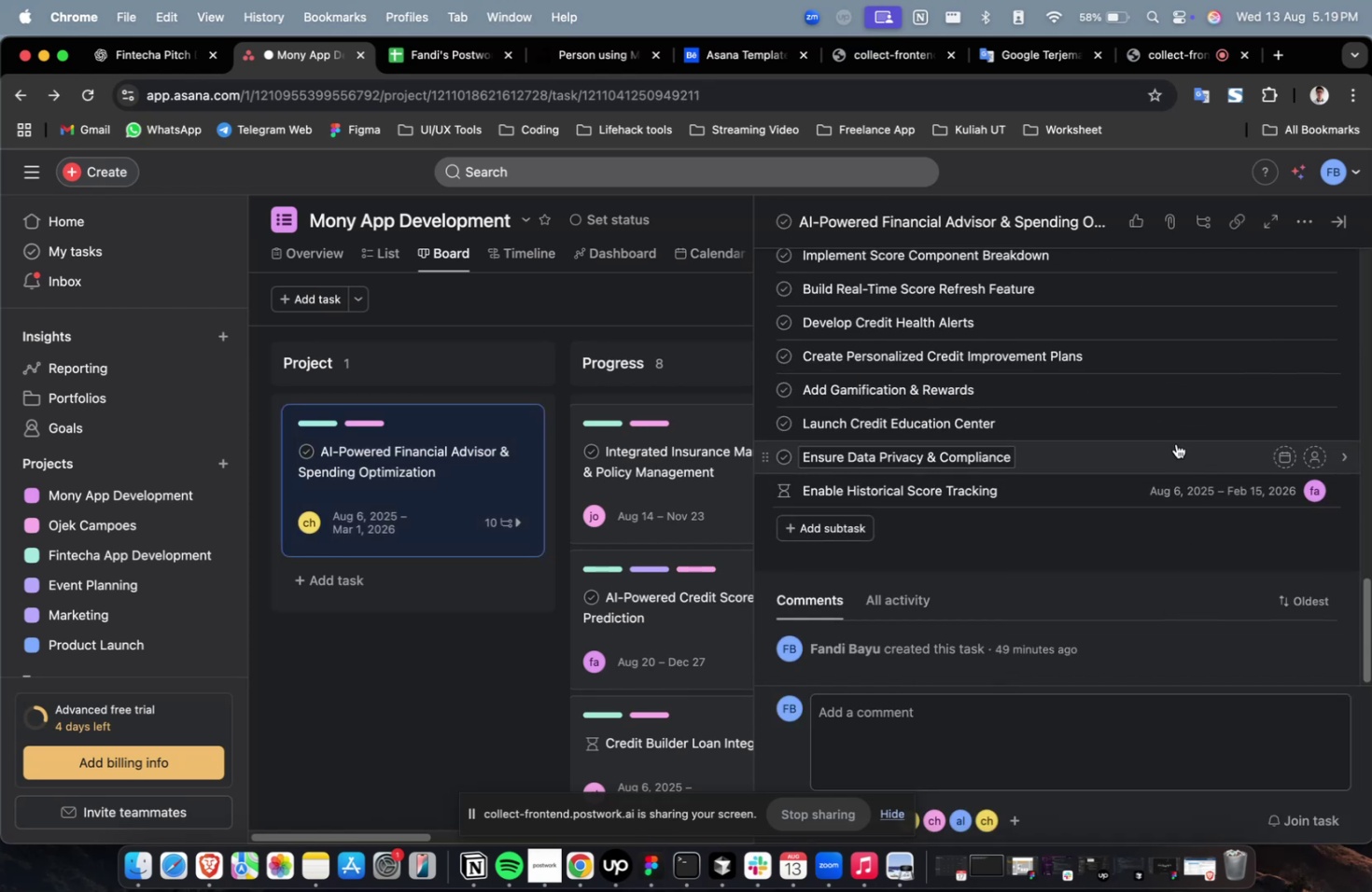 
left_click([1171, 450])
 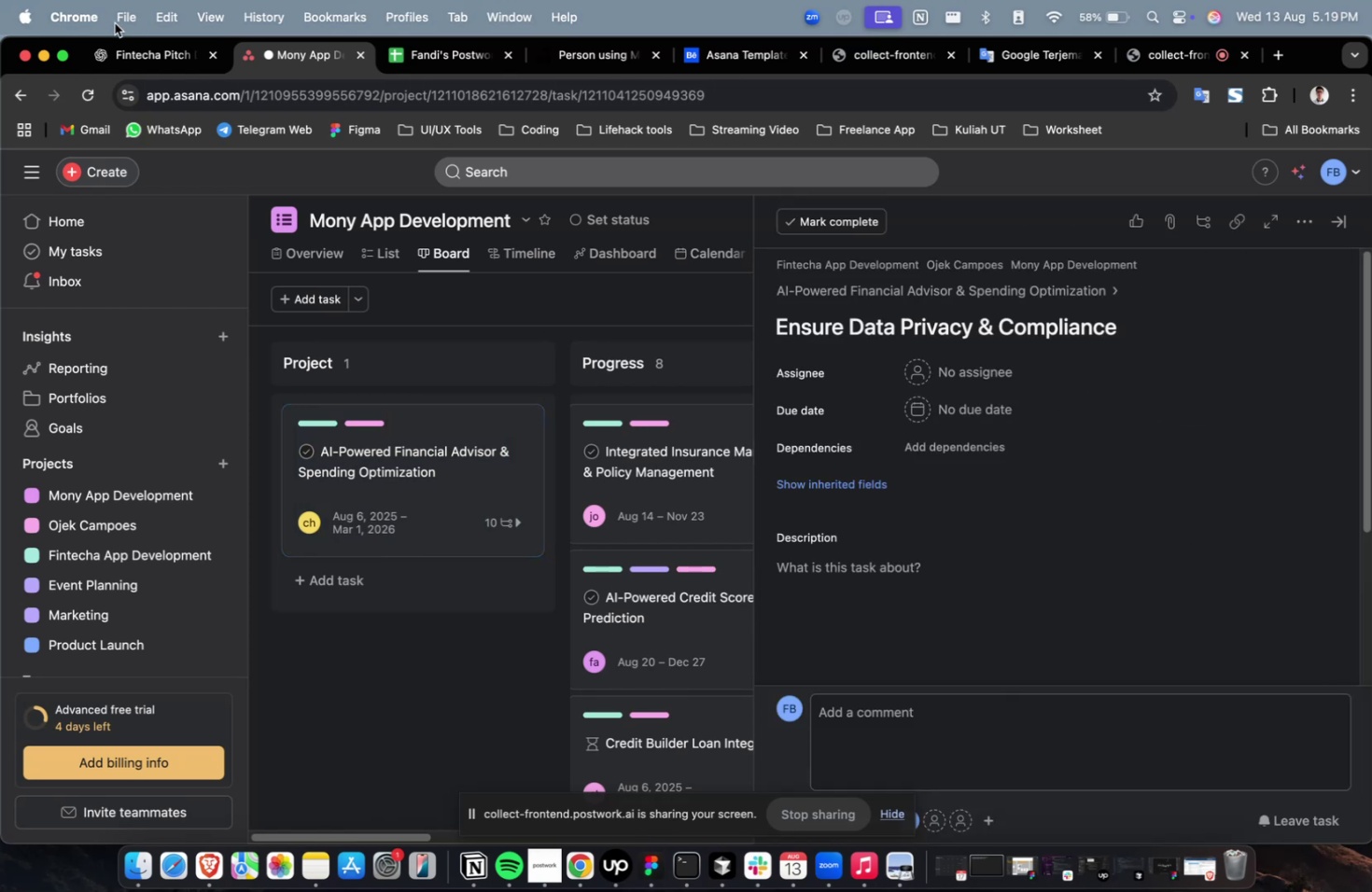 
left_click([140, 53])
 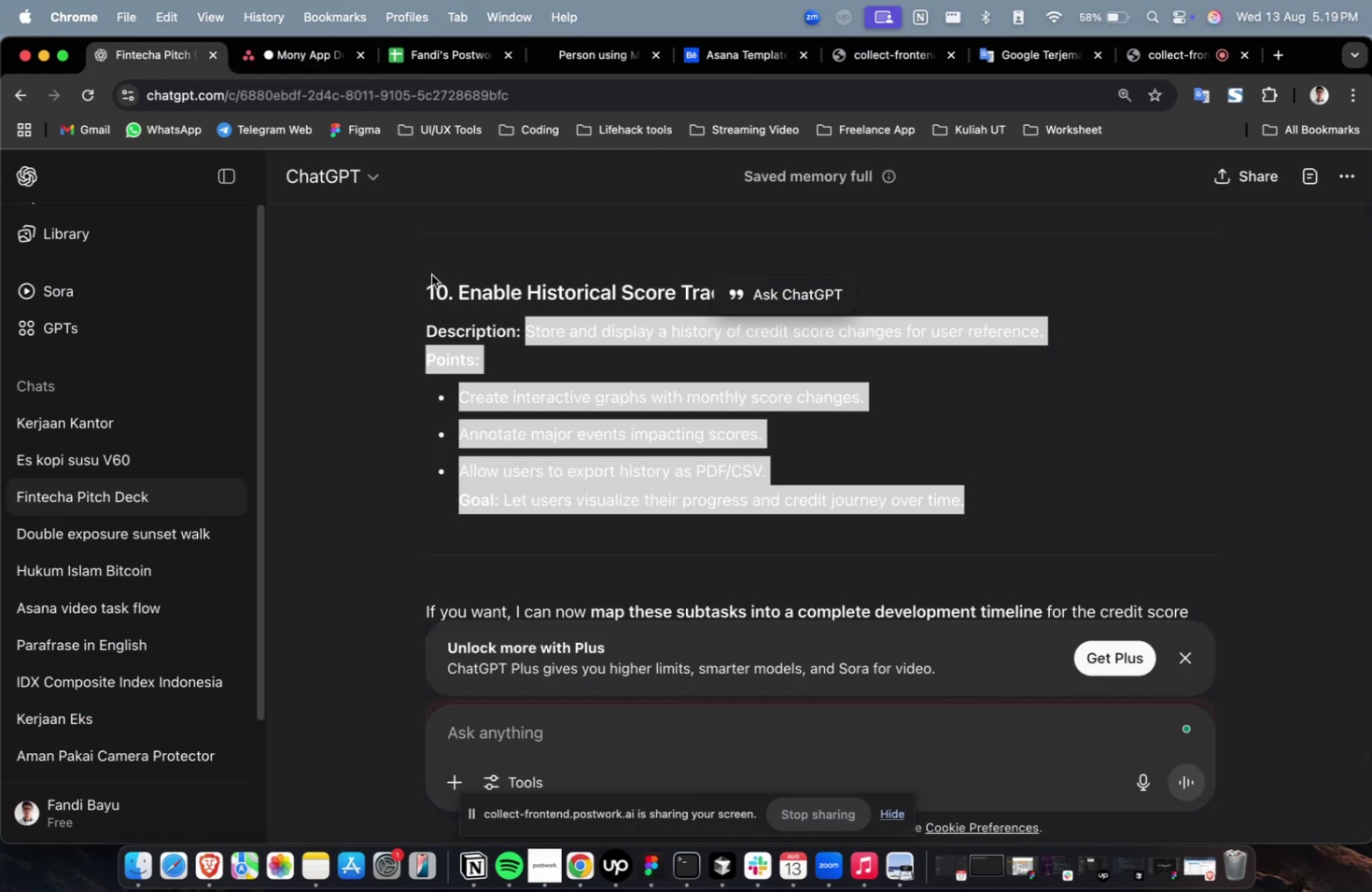 
scroll: coordinate [585, 360], scroll_direction: up, amount: 8.0
 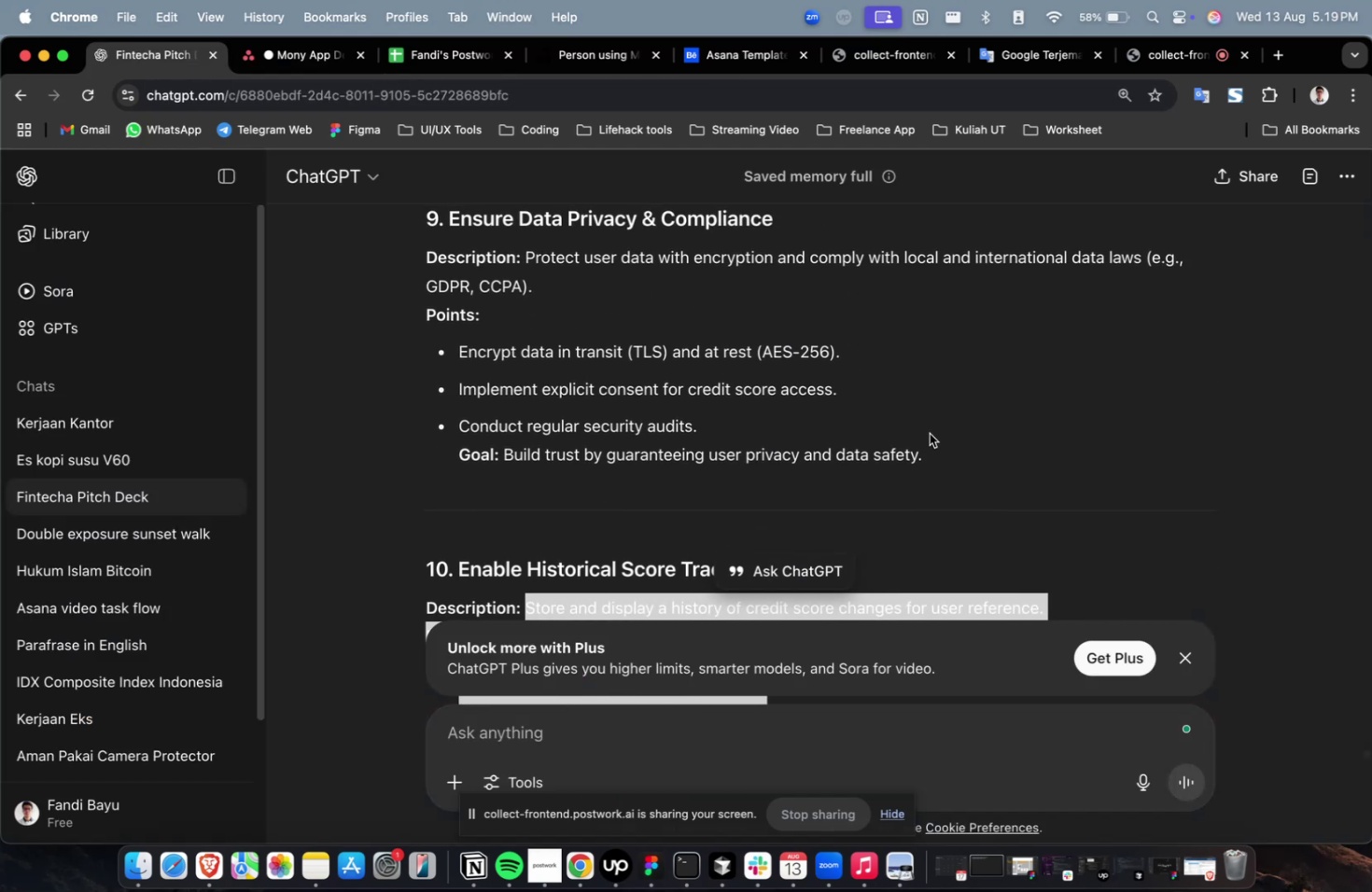 
left_click_drag(start_coordinate=[928, 454], to_coordinate=[526, 266])
 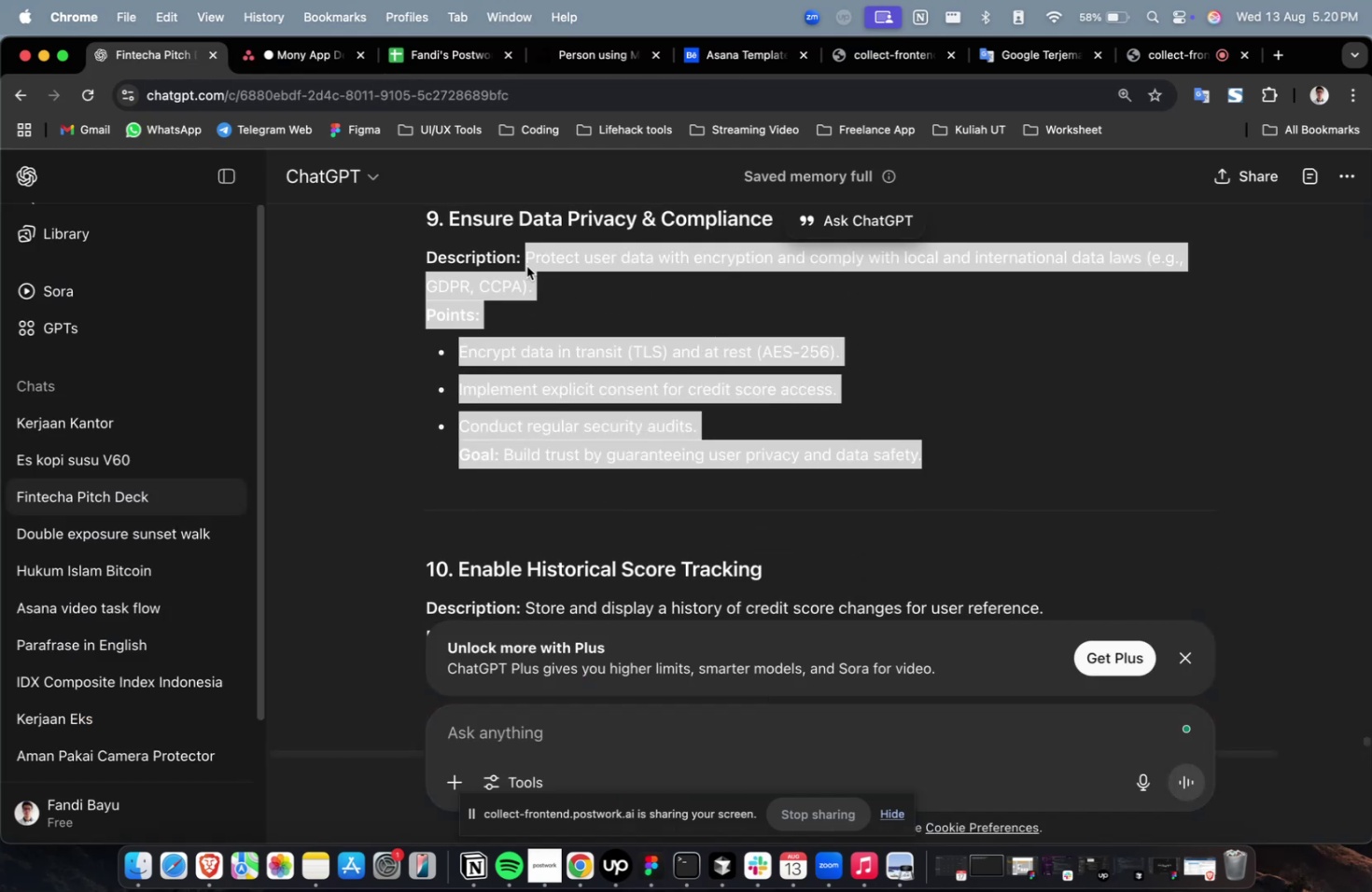 
key(Meta+C)
 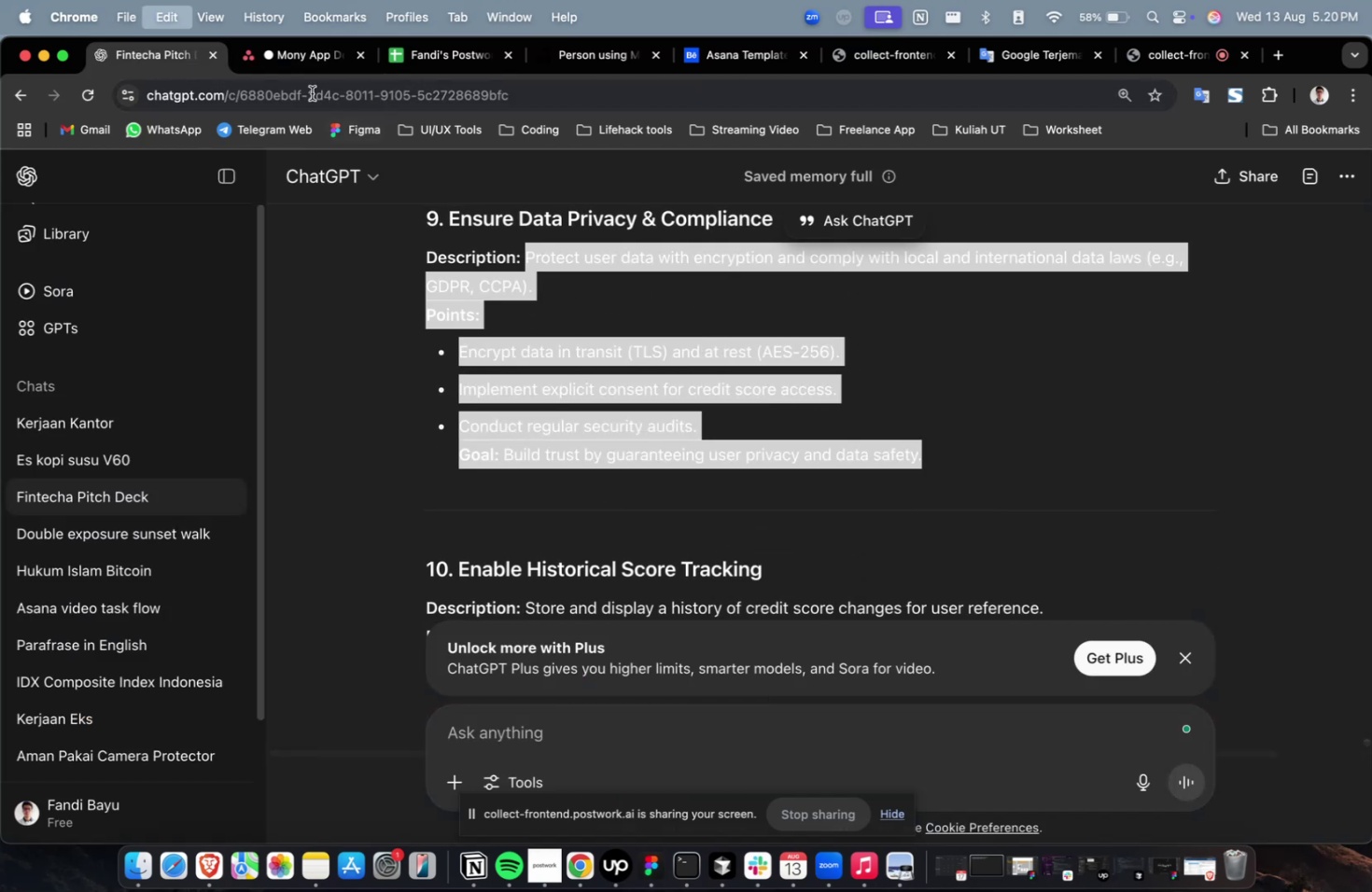 
key(Meta+C)
 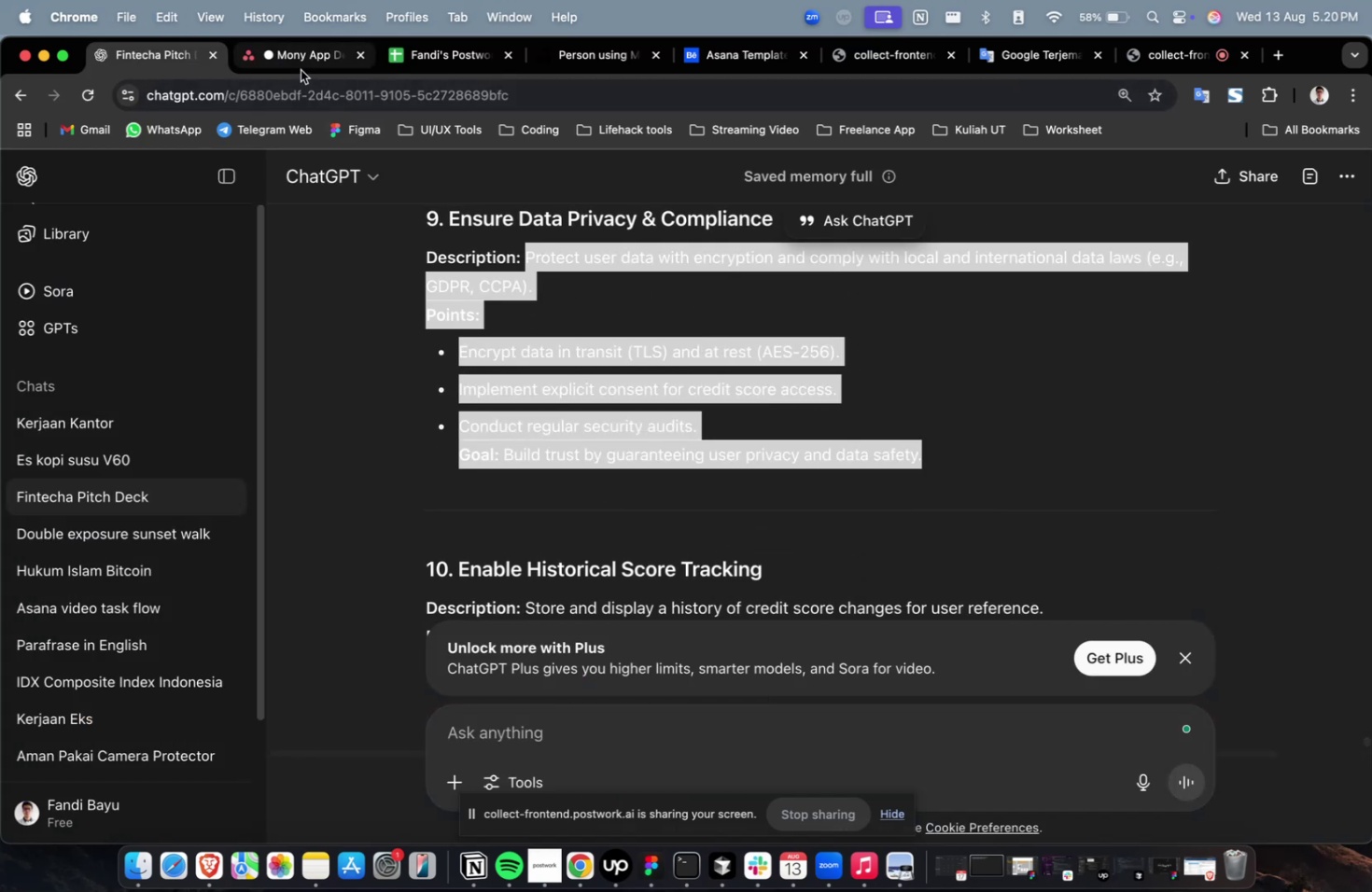 
left_click([303, 65])
 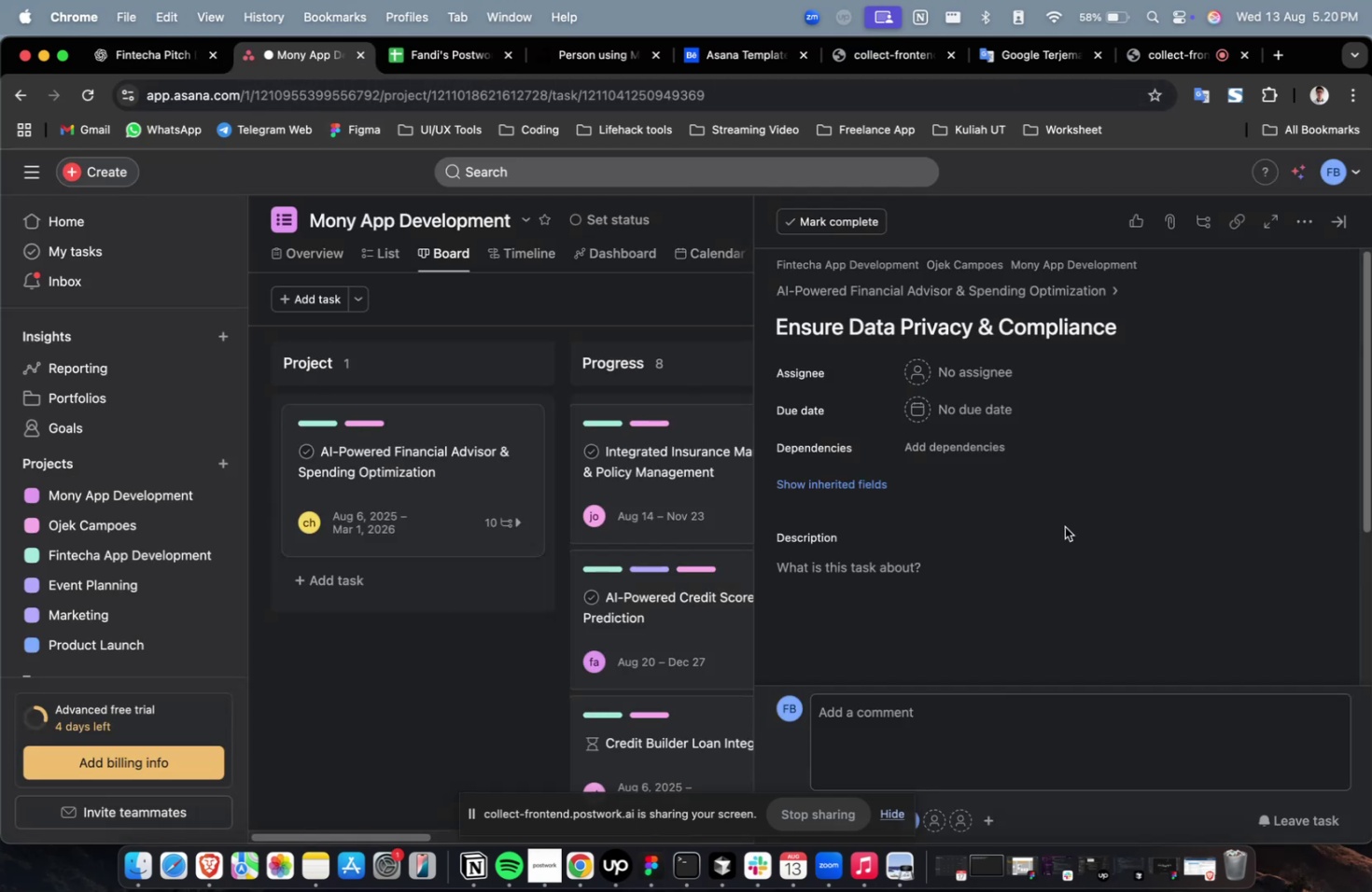 
double_click([1029, 577])
 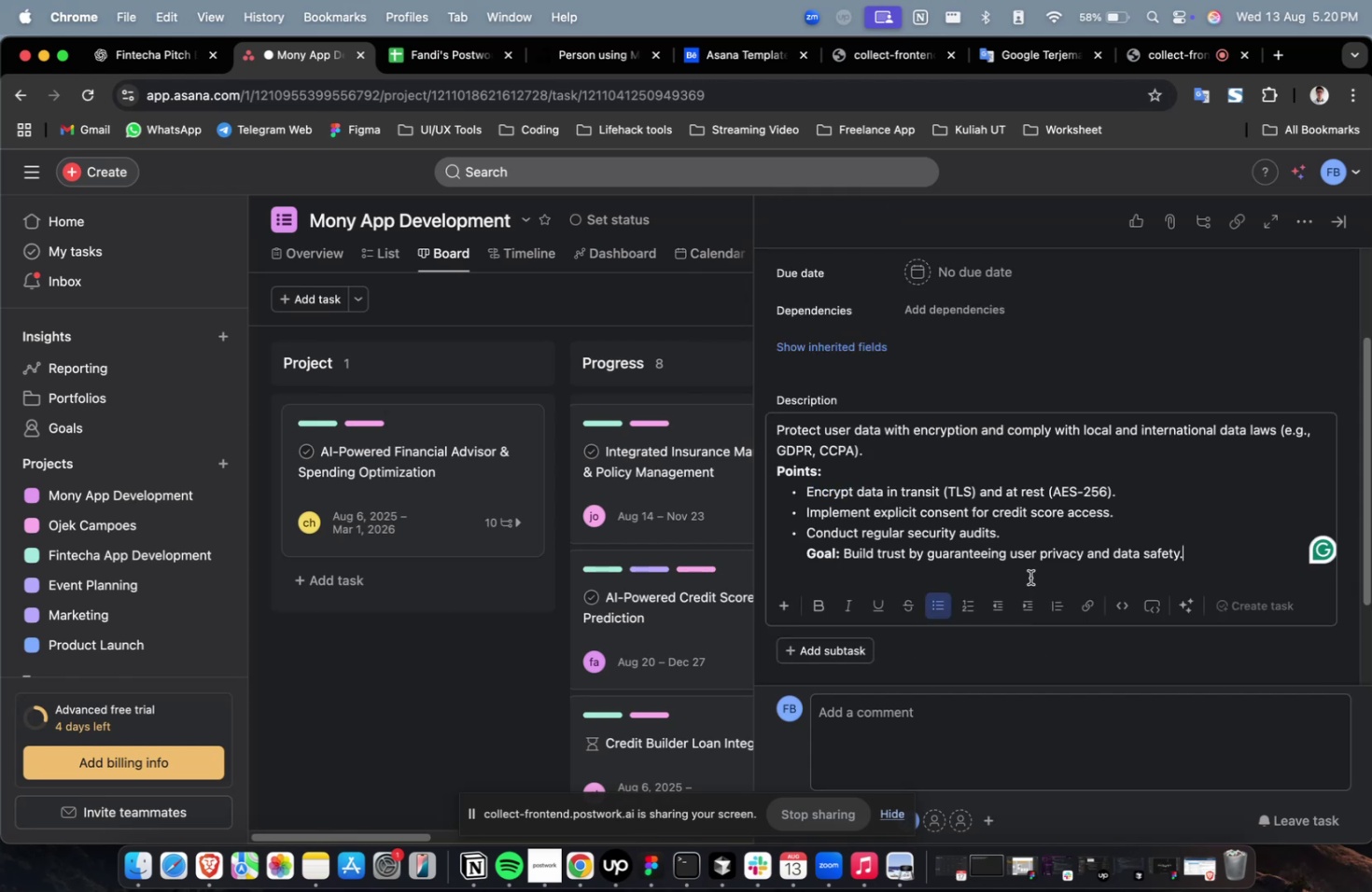 
key(Meta+V)
 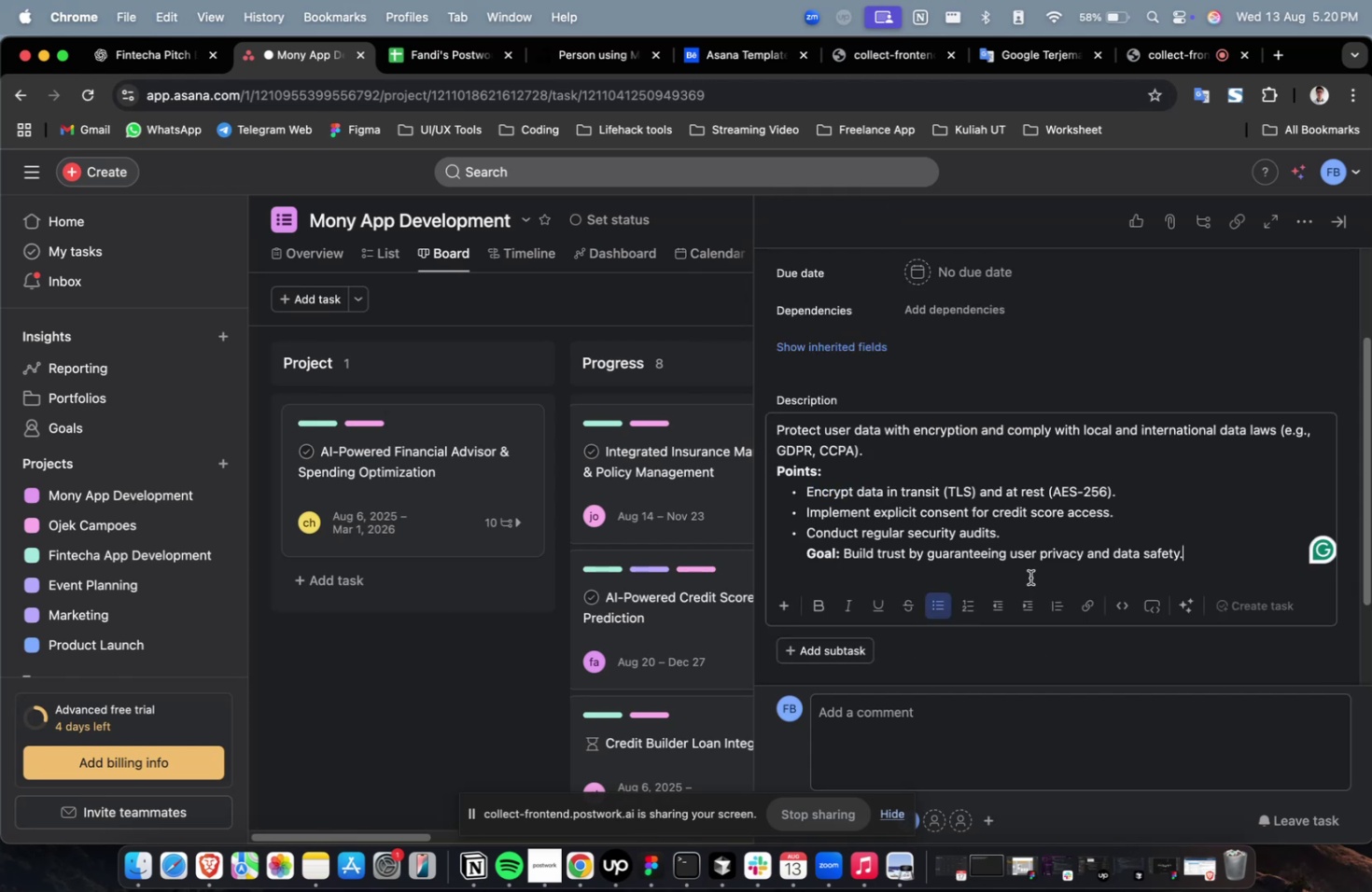 
scroll: coordinate [1029, 577], scroll_direction: up, amount: 9.0
 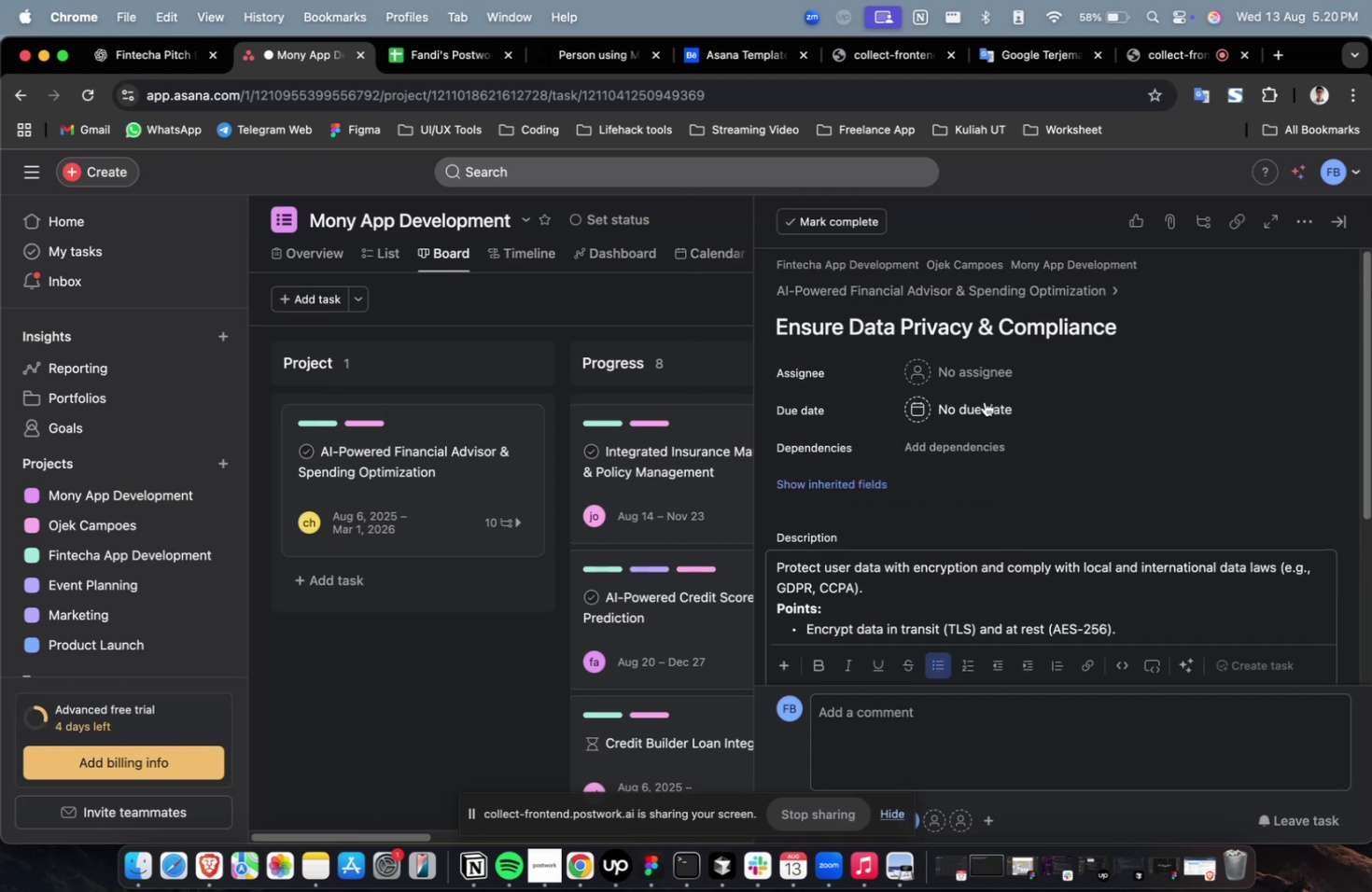 
left_click([983, 381])
 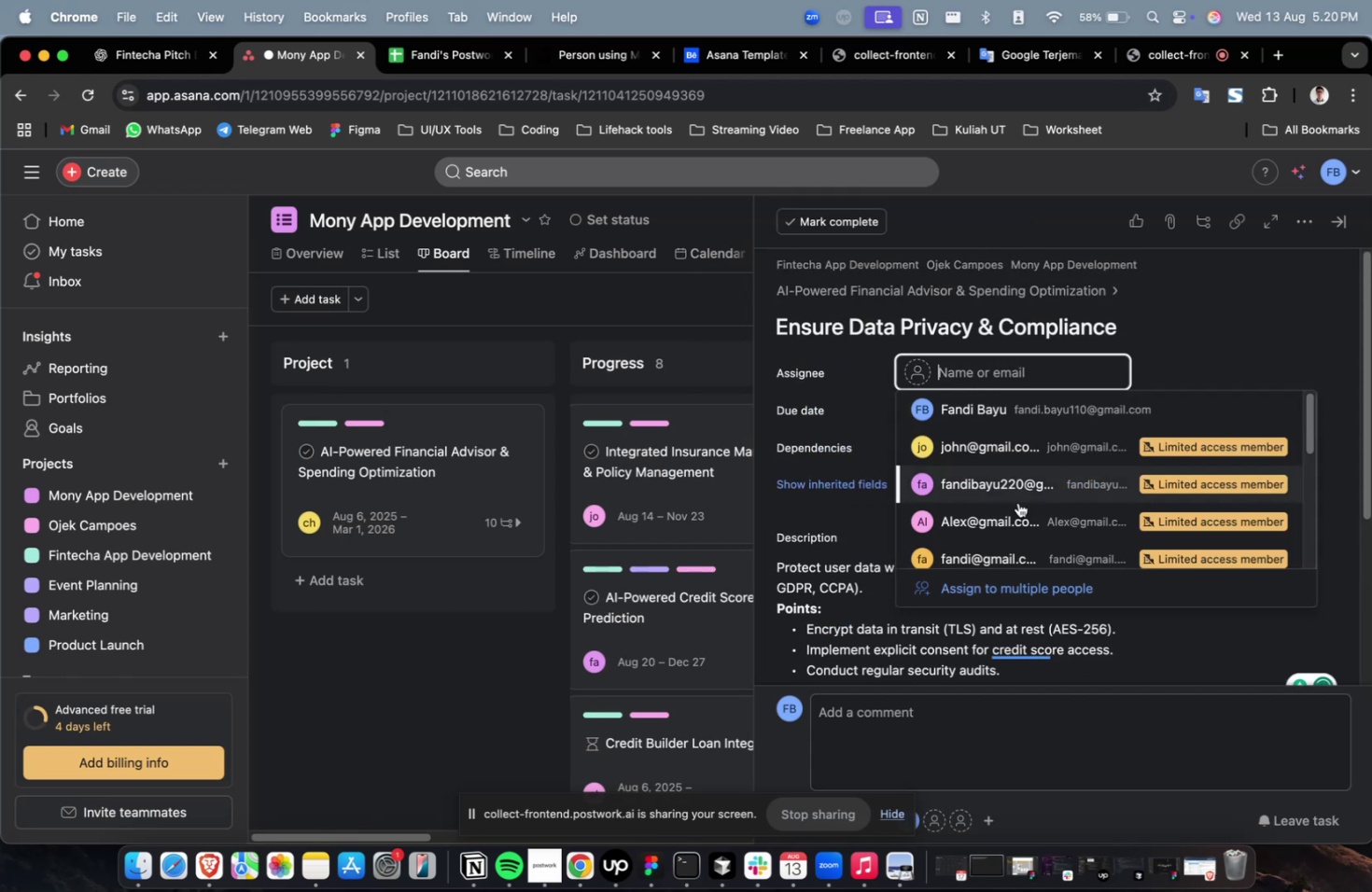 
double_click([1017, 505])
 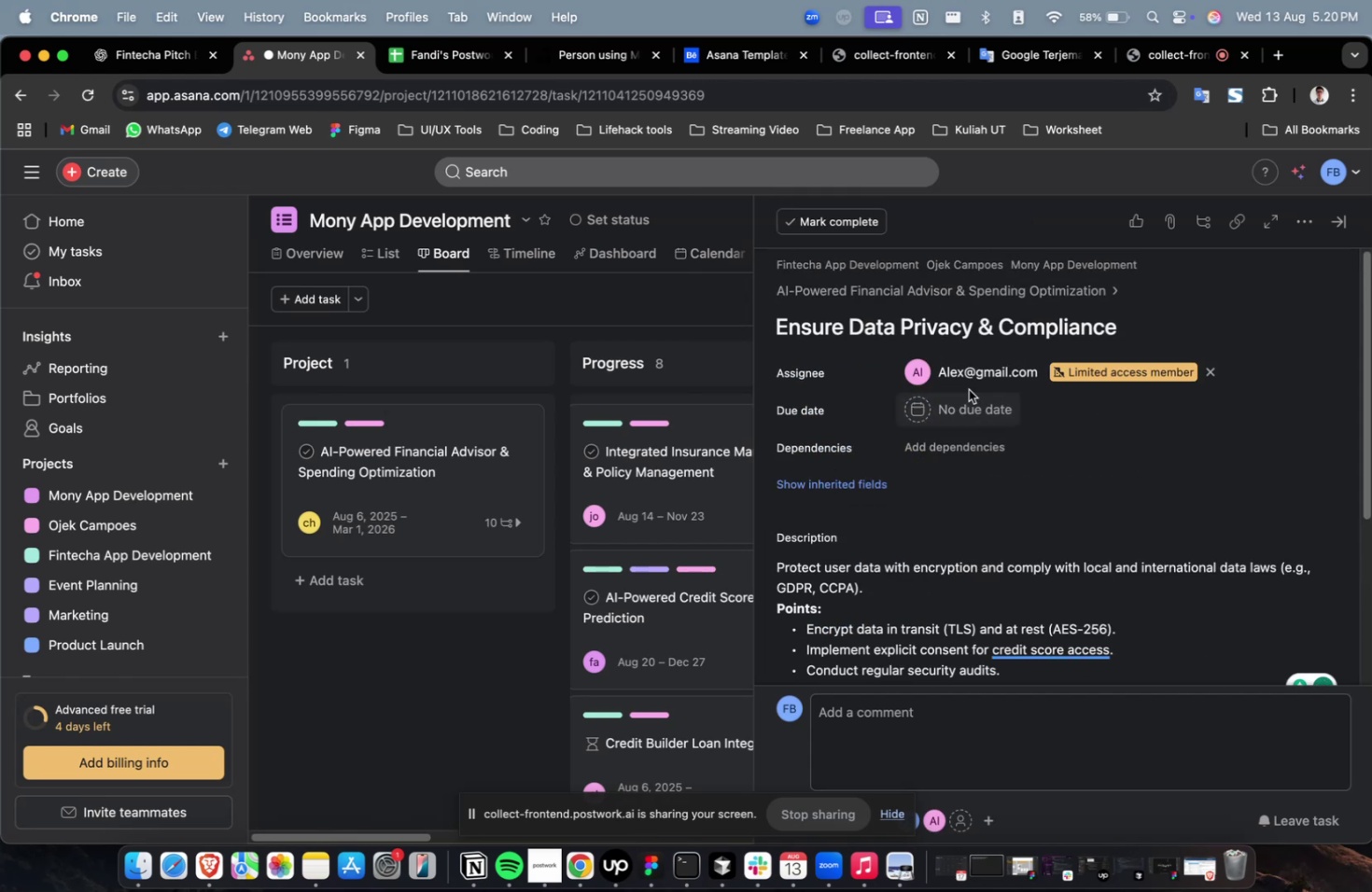 
triple_click([967, 384])
 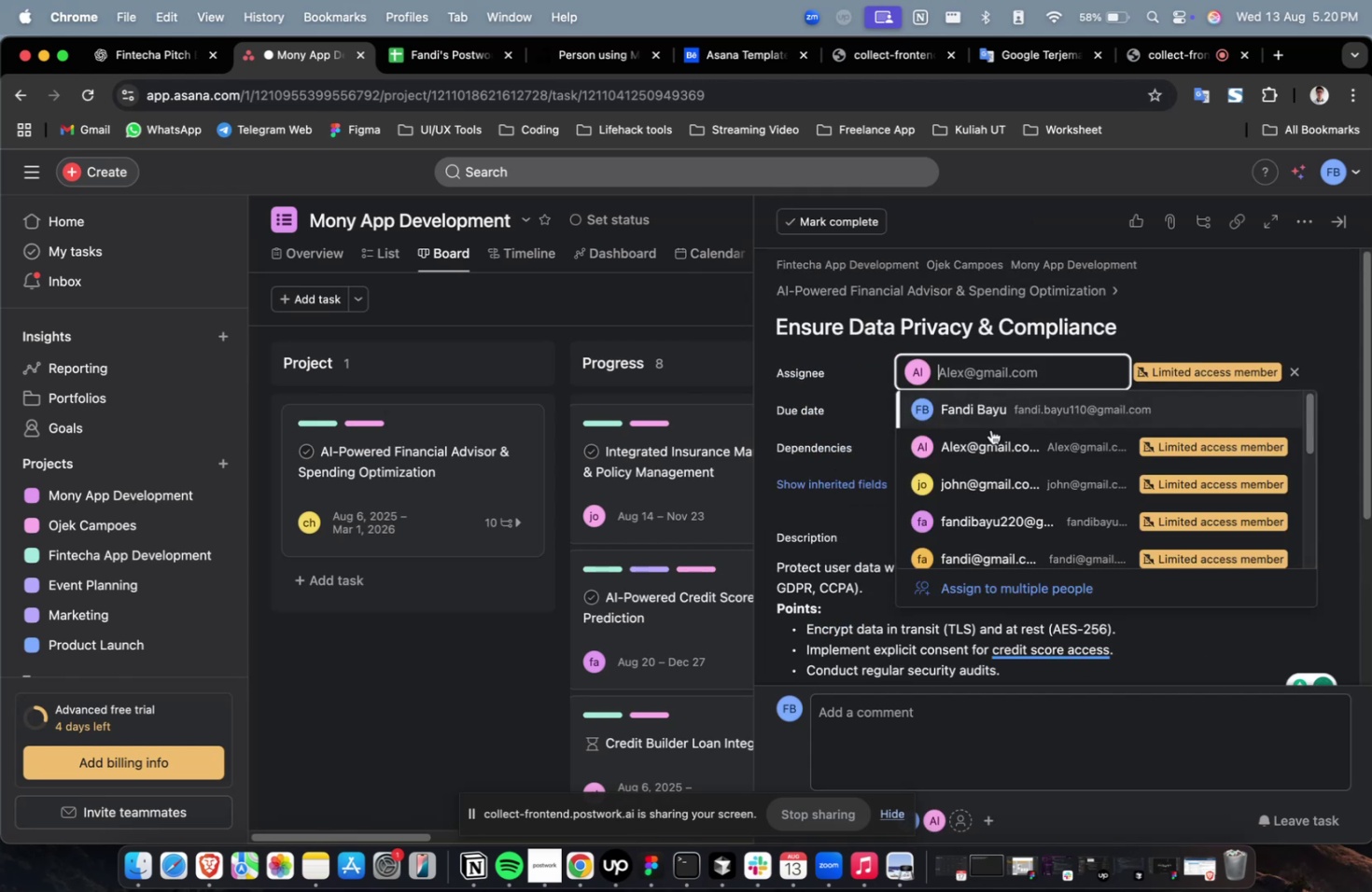 
scroll: coordinate [1012, 478], scroll_direction: down, amount: 4.0
 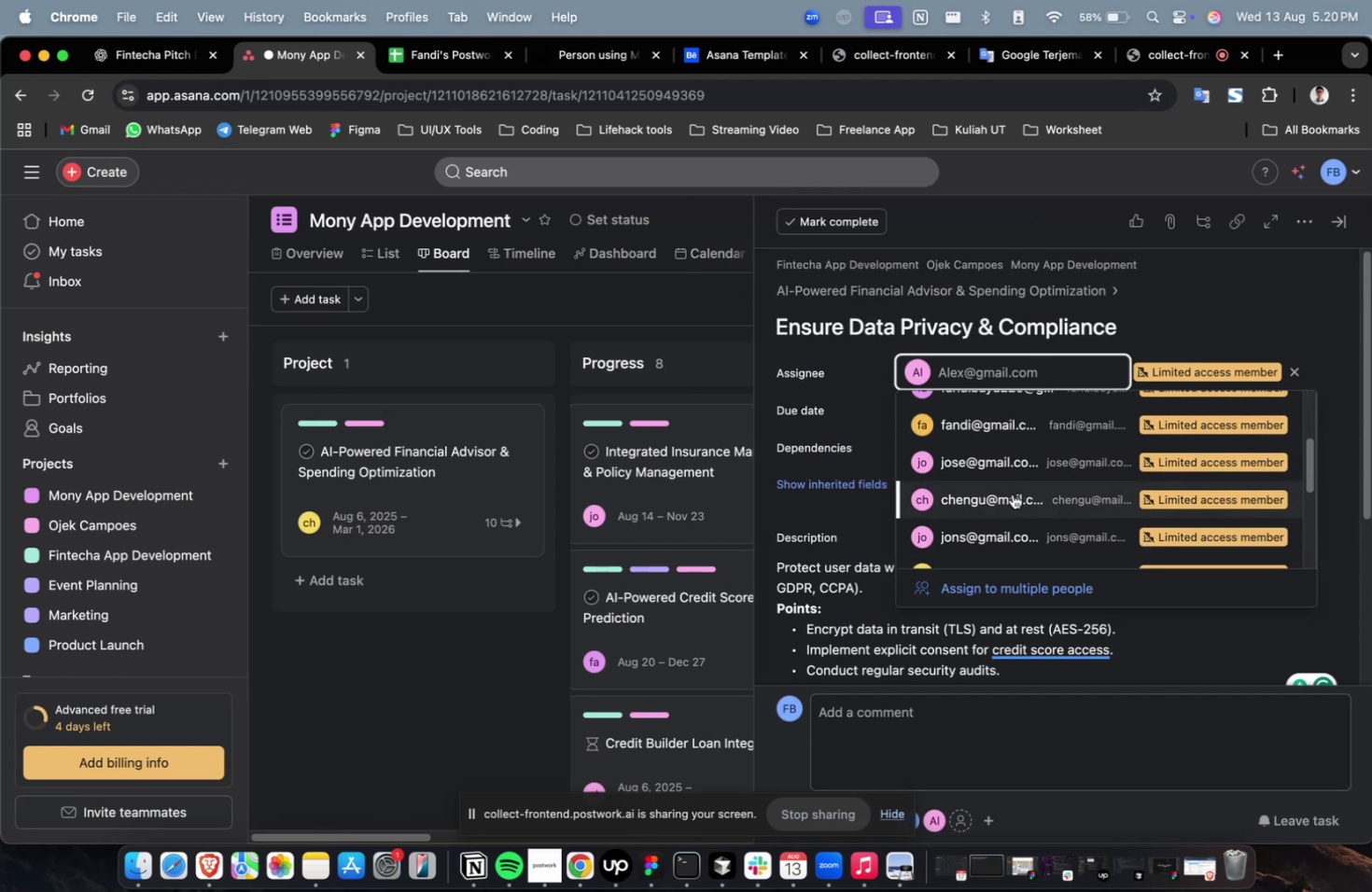 
left_click([1012, 494])
 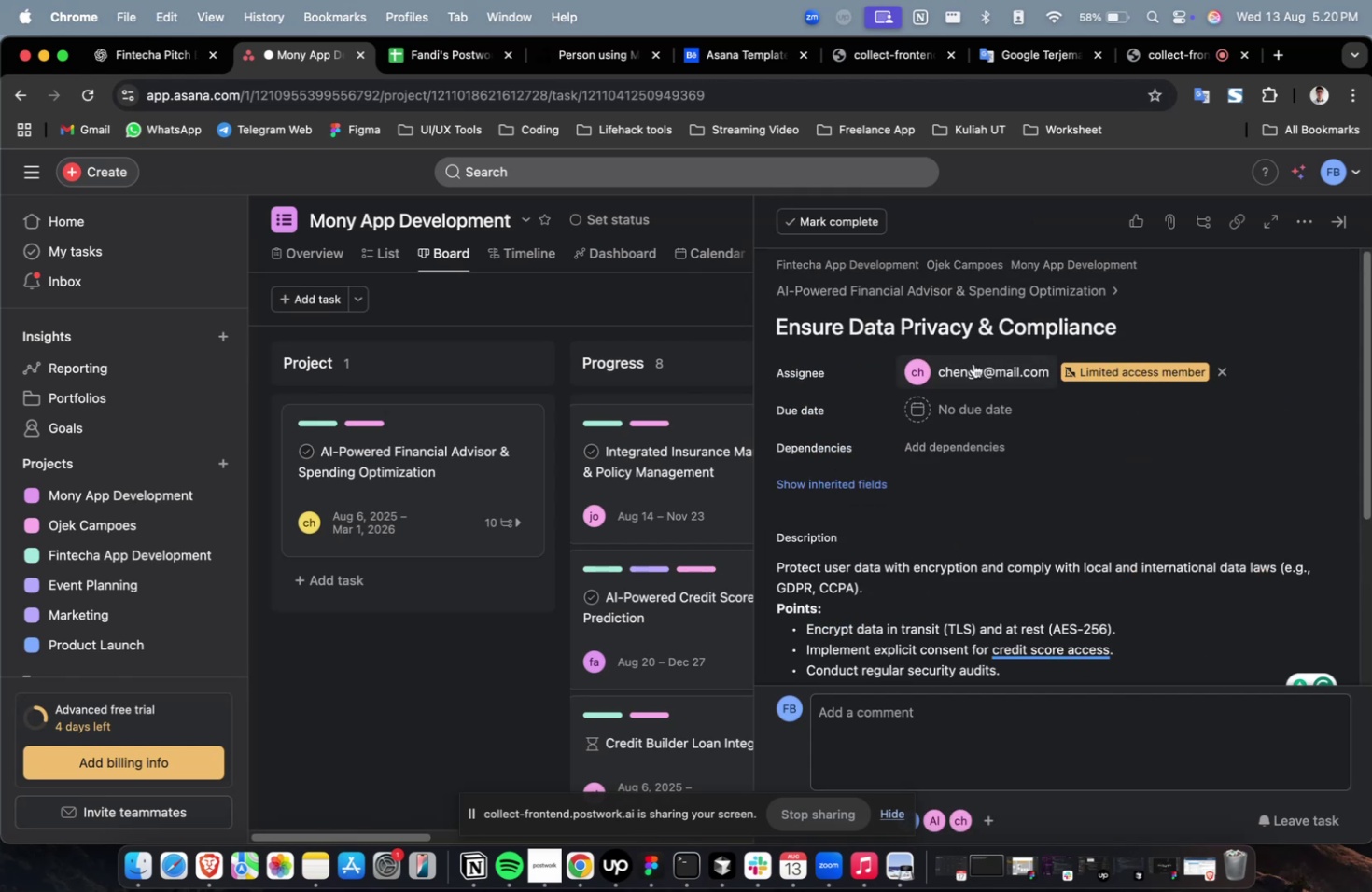 
double_click([973, 361])
 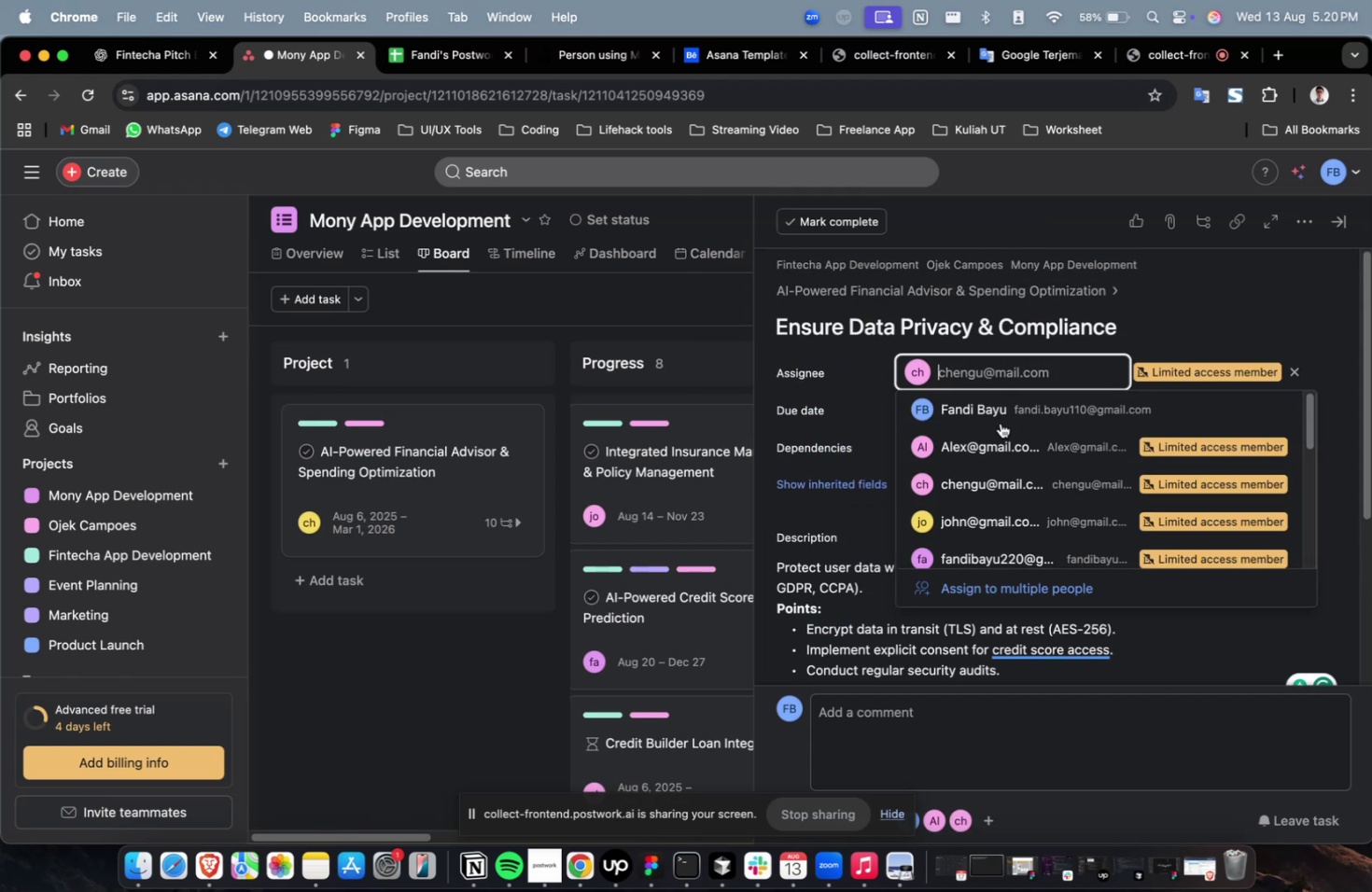 
scroll: coordinate [1022, 509], scroll_direction: down, amount: 14.0
 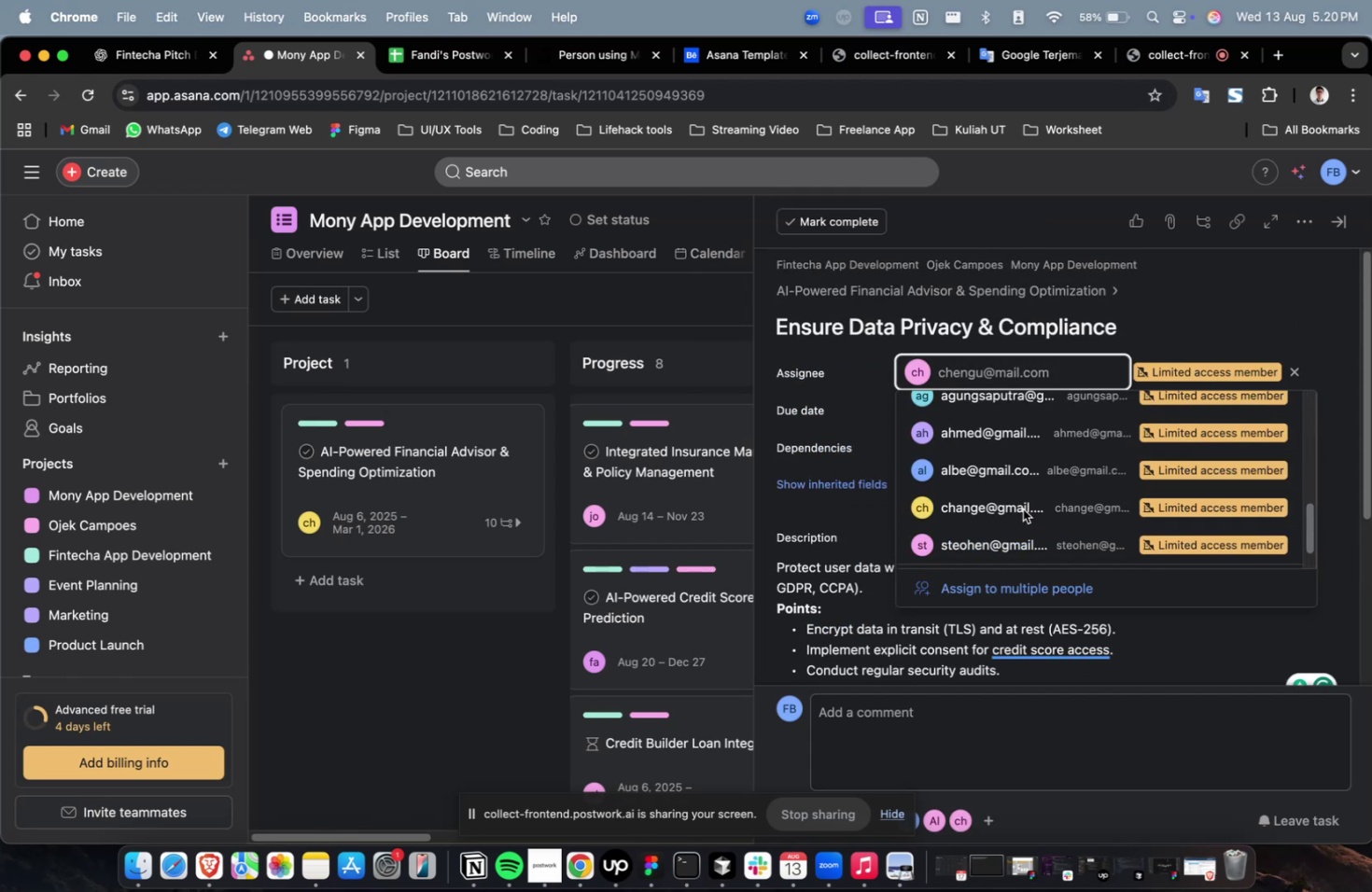 
left_click([1022, 509])
 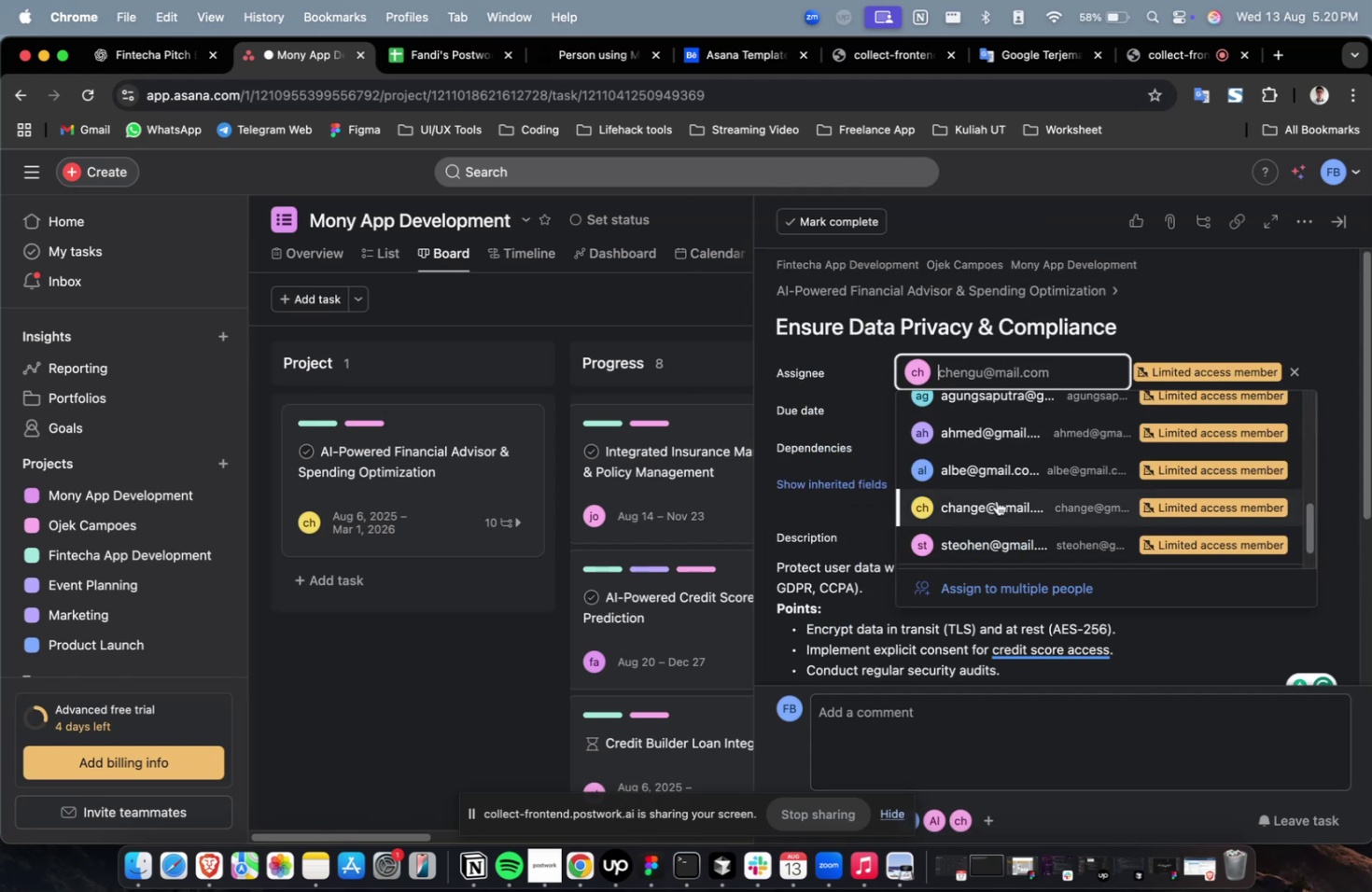 
left_click([995, 508])
 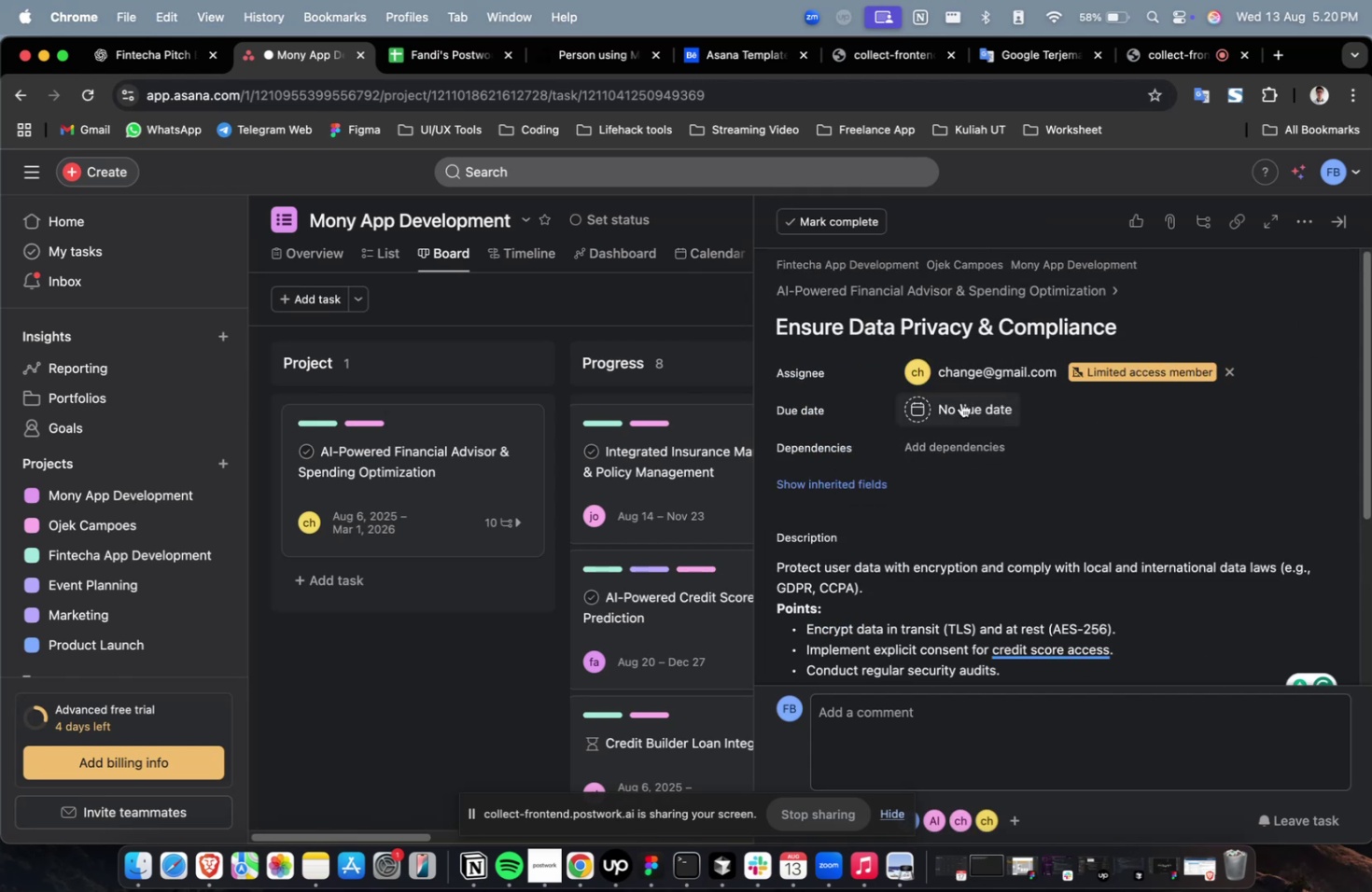 
left_click([960, 407])
 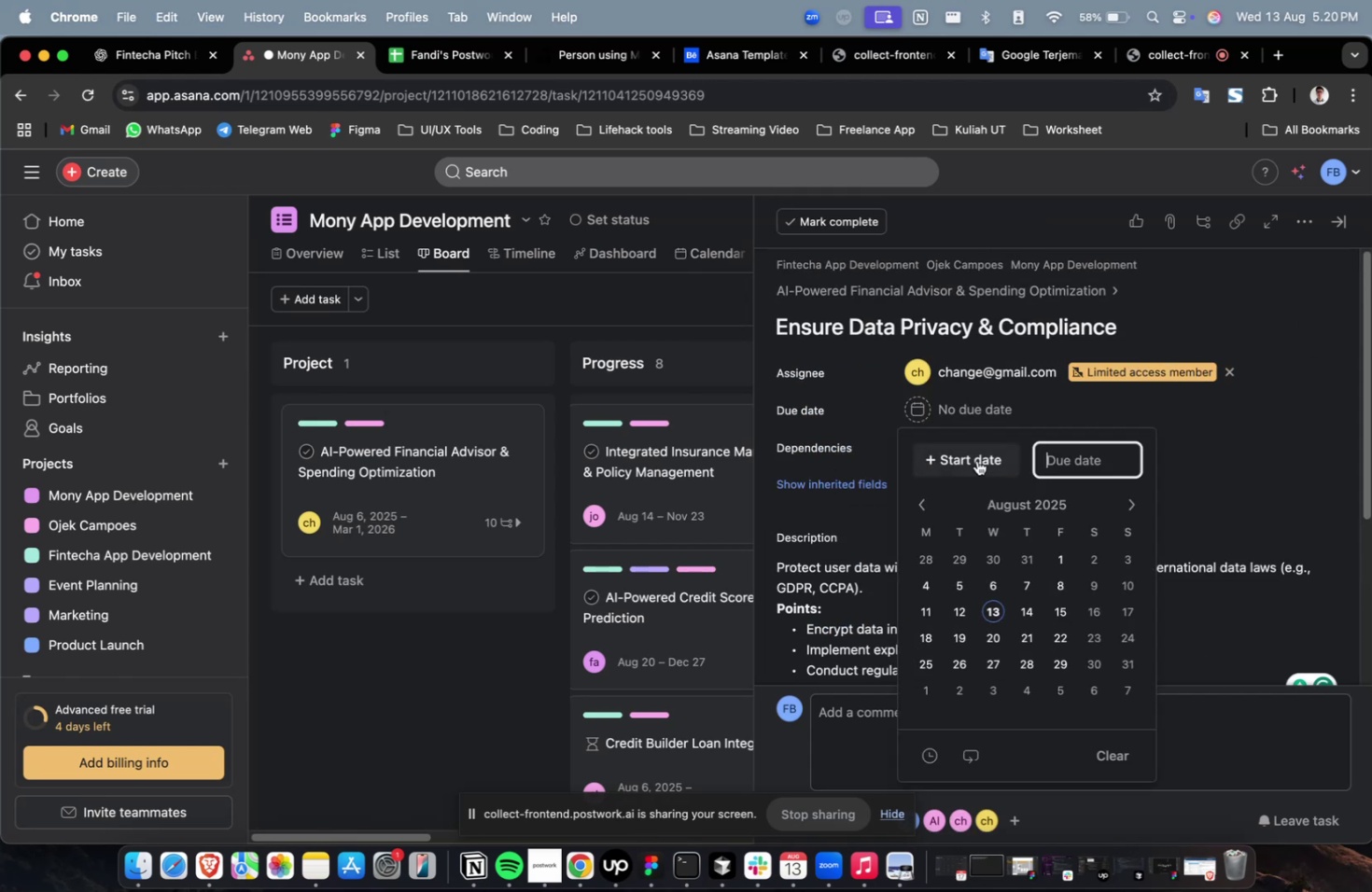 
double_click([976, 464])
 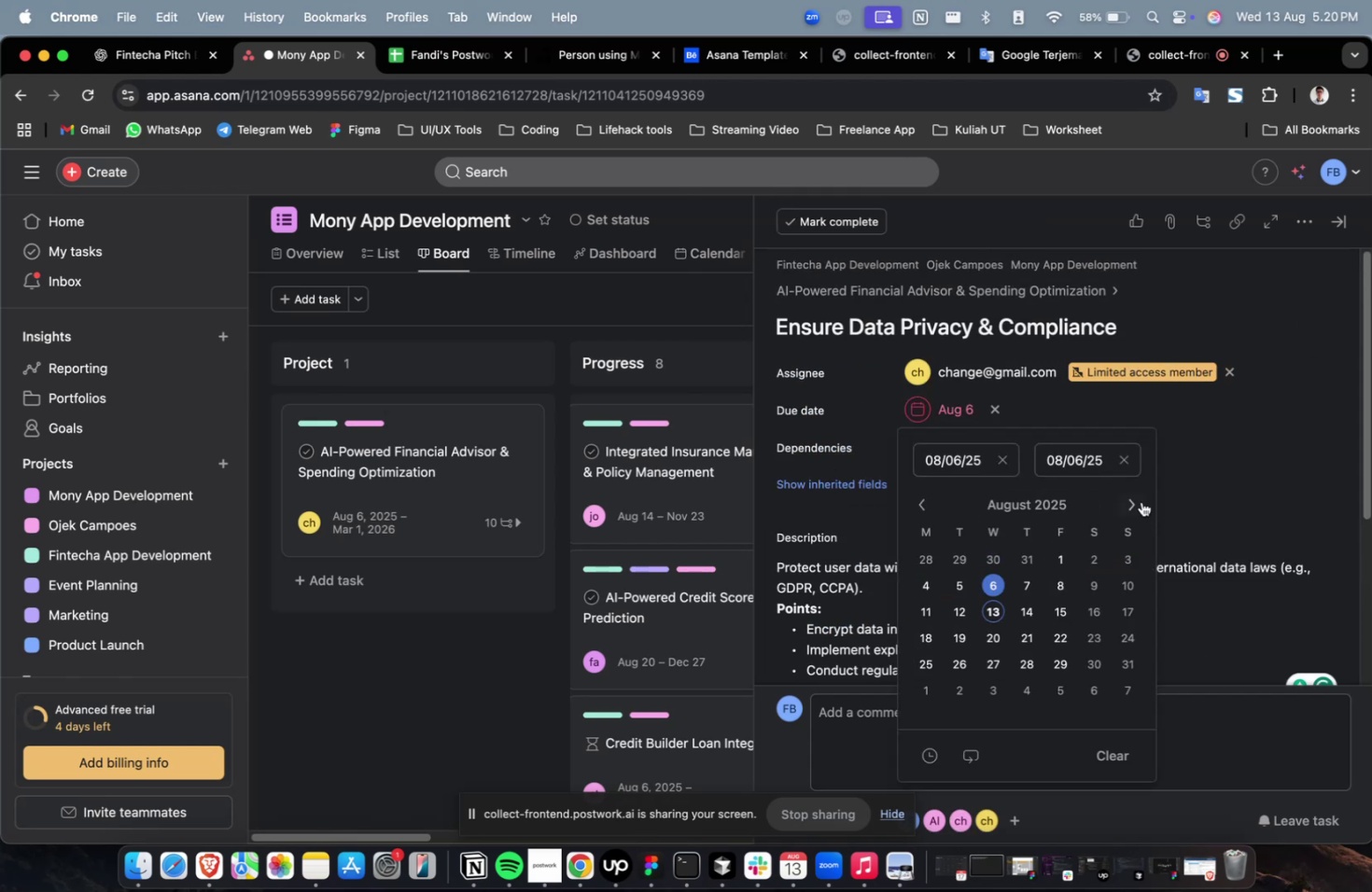 
double_click([1135, 501])
 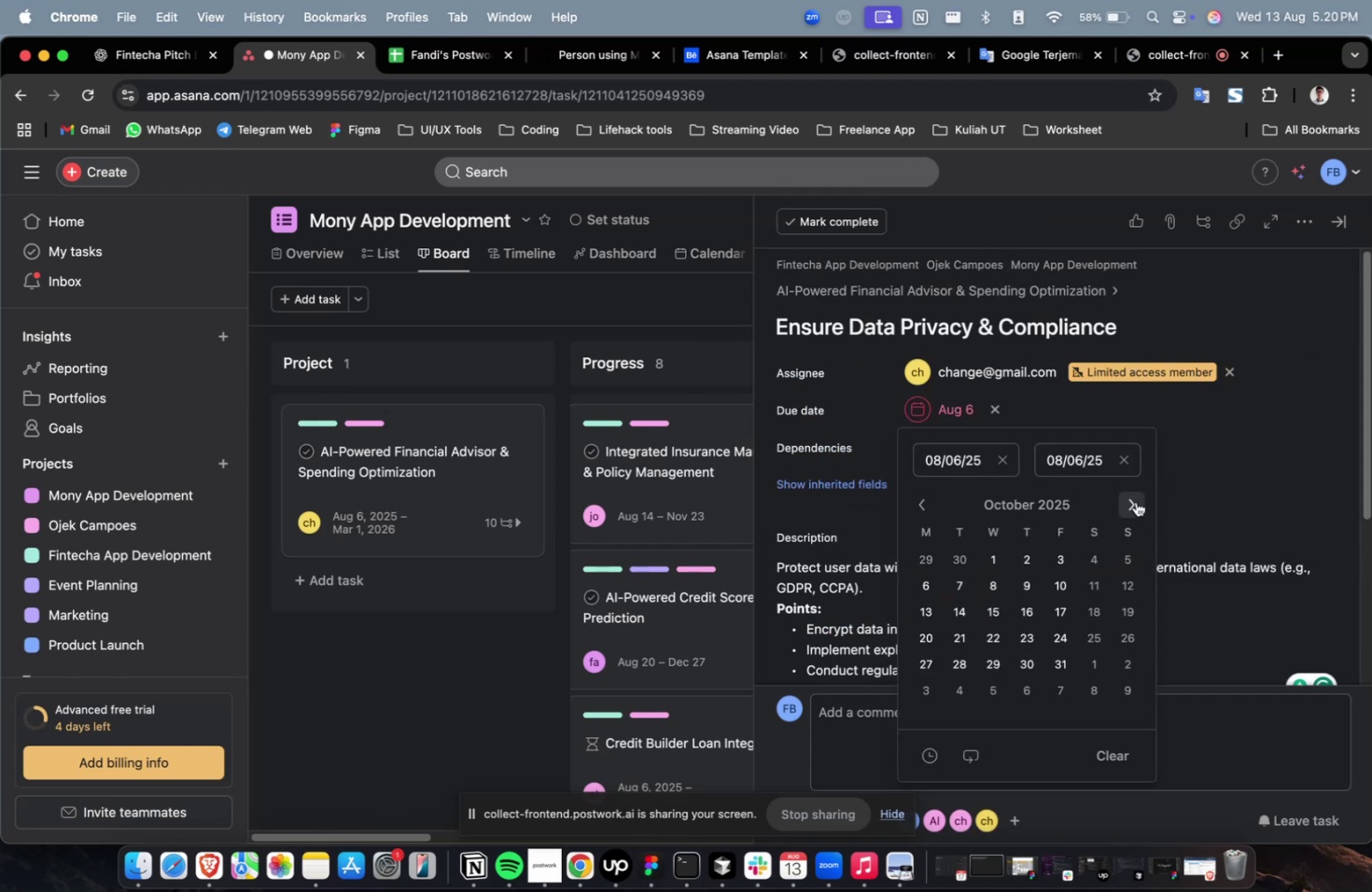 
triple_click([1135, 501])
 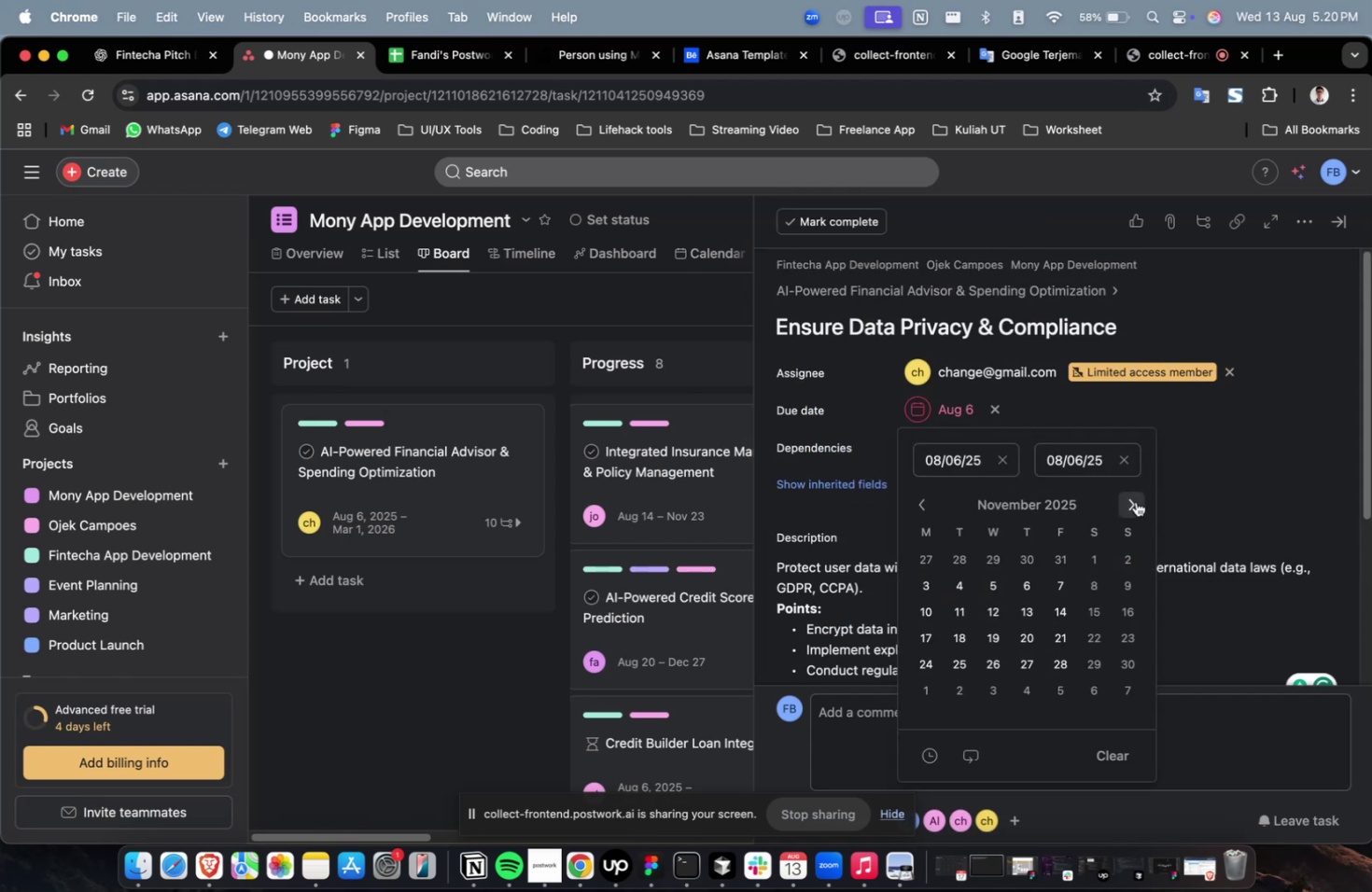 
triple_click([1135, 501])
 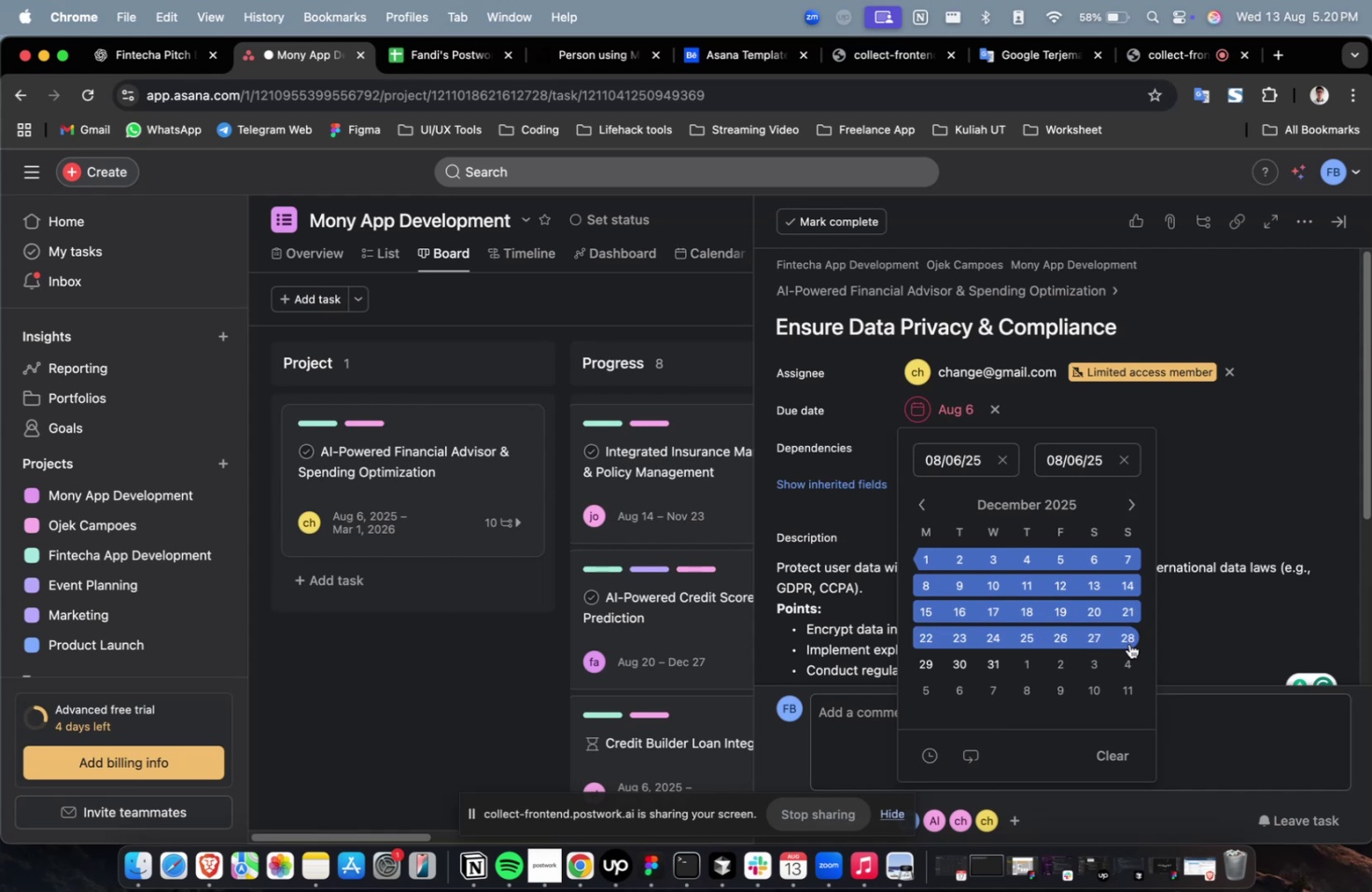 
left_click([1129, 662])
 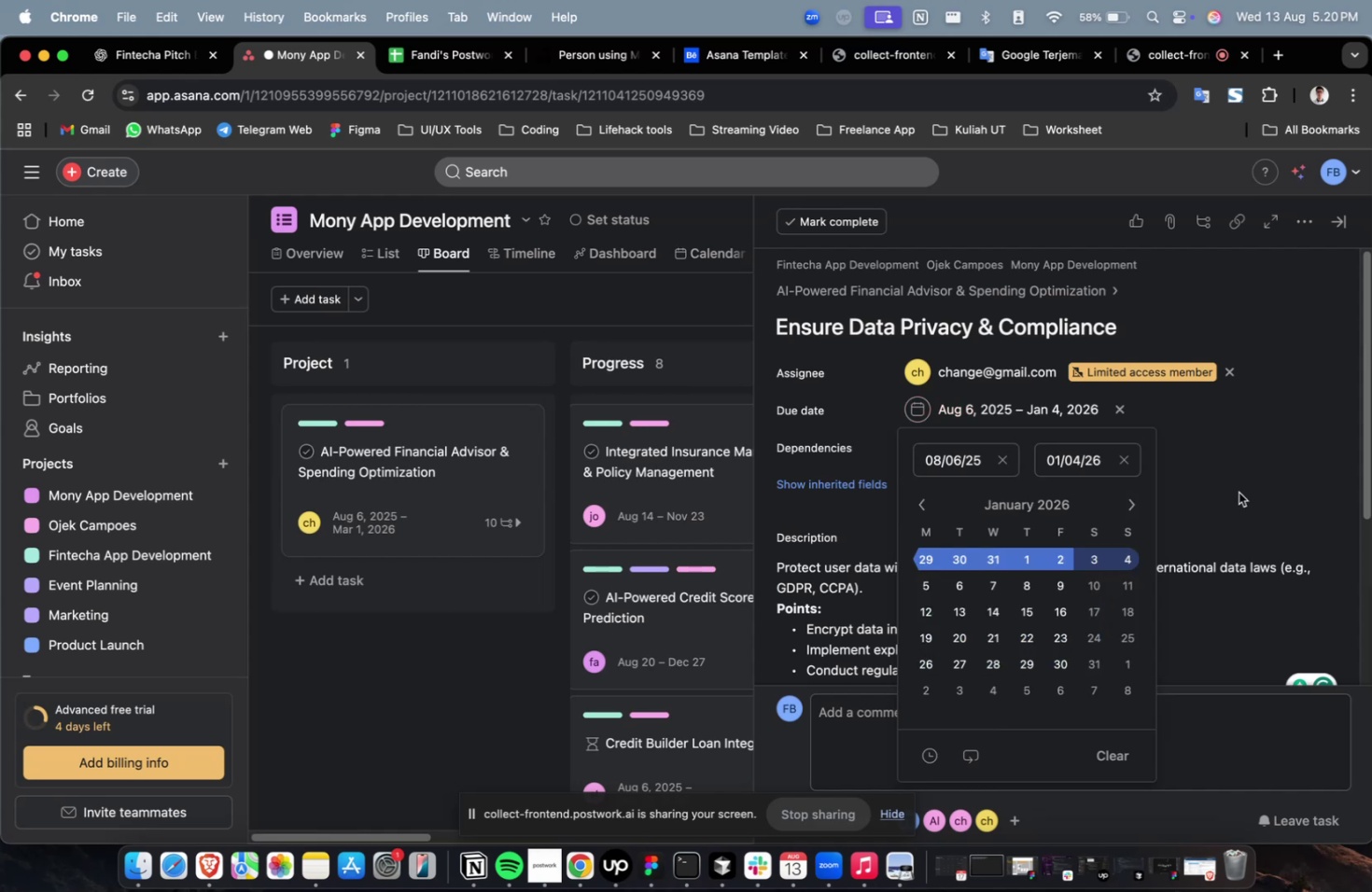 
double_click([1249, 475])
 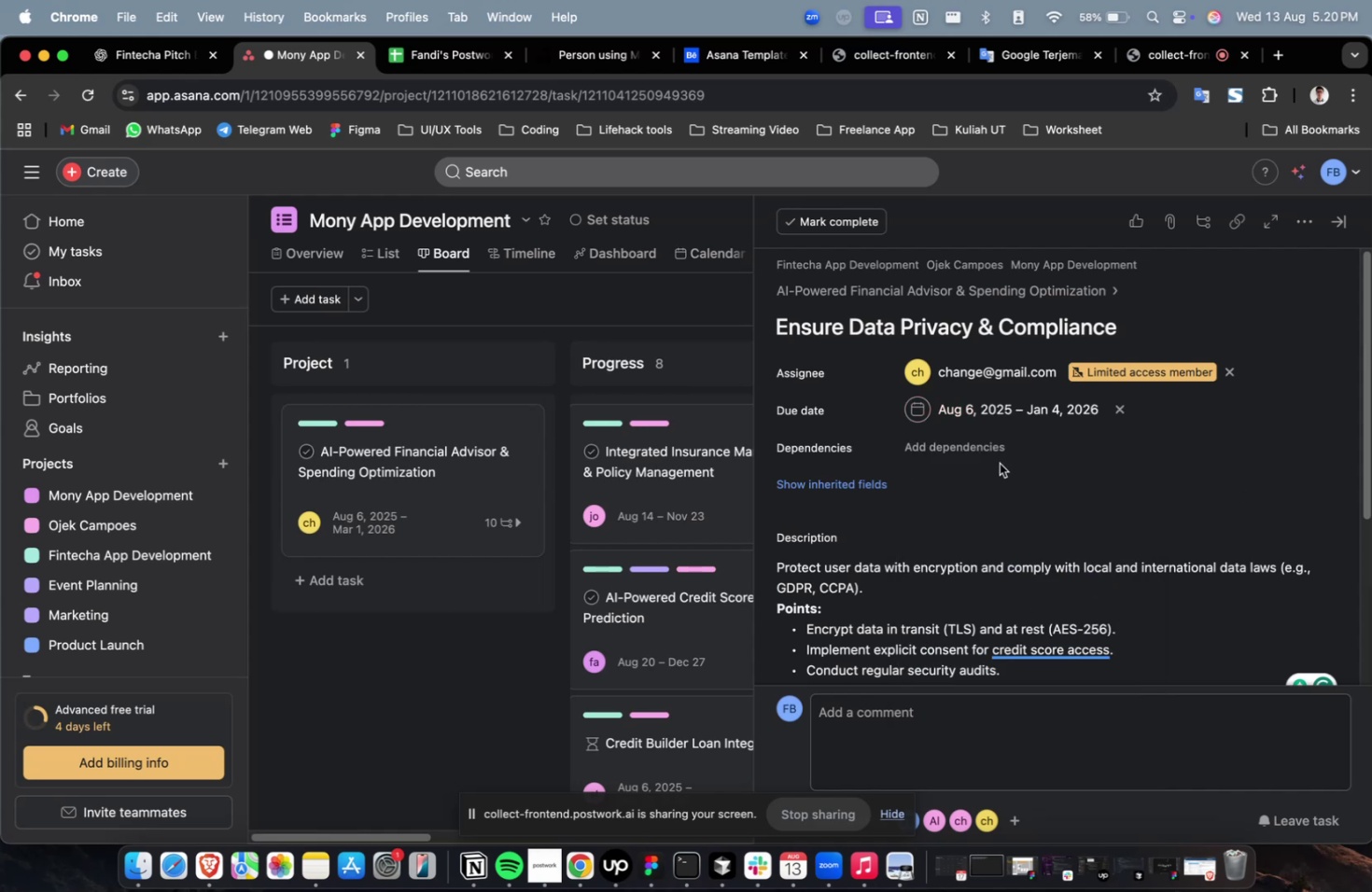 
triple_click([986, 453])
 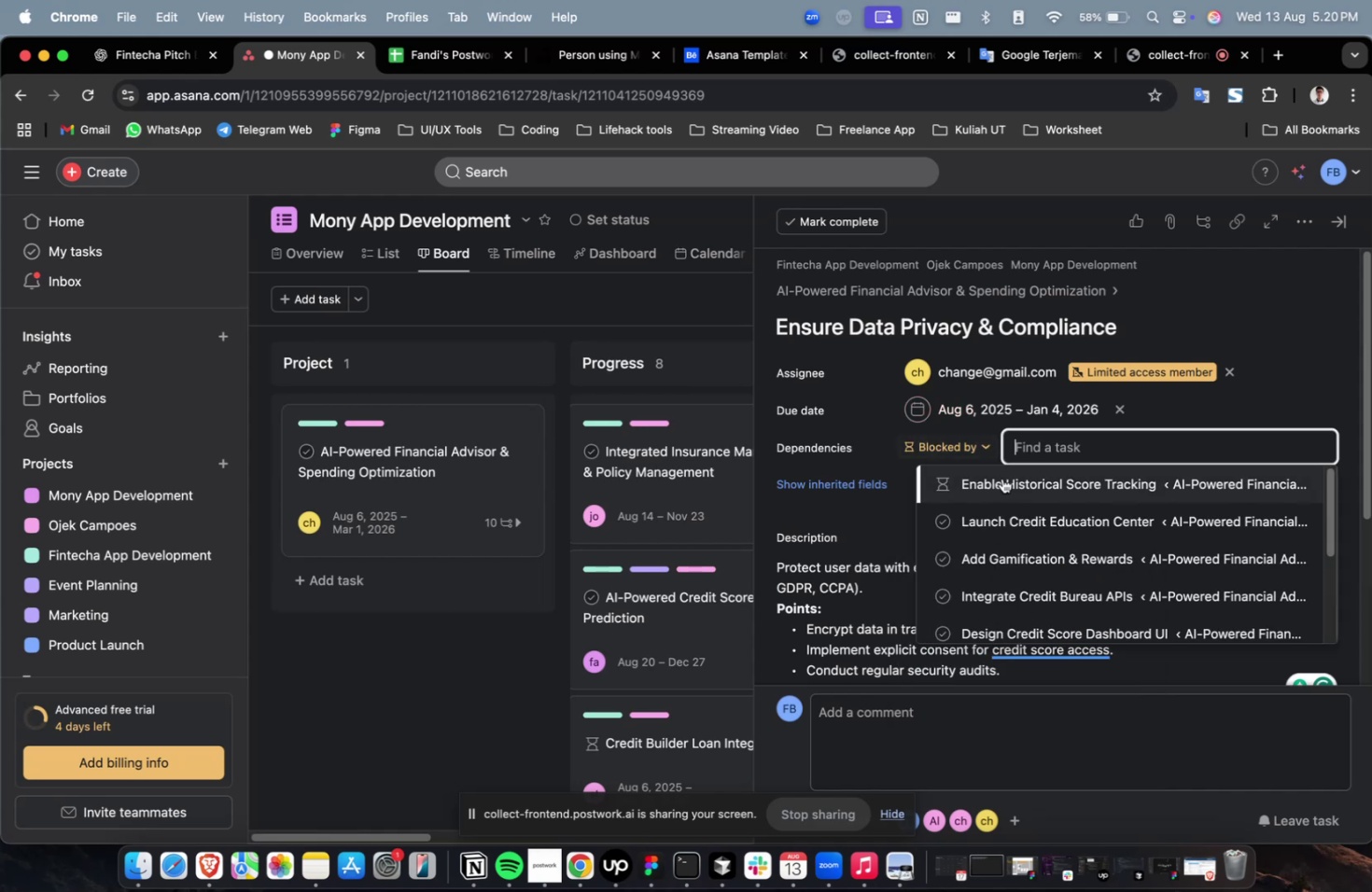 
triple_click([1002, 480])
 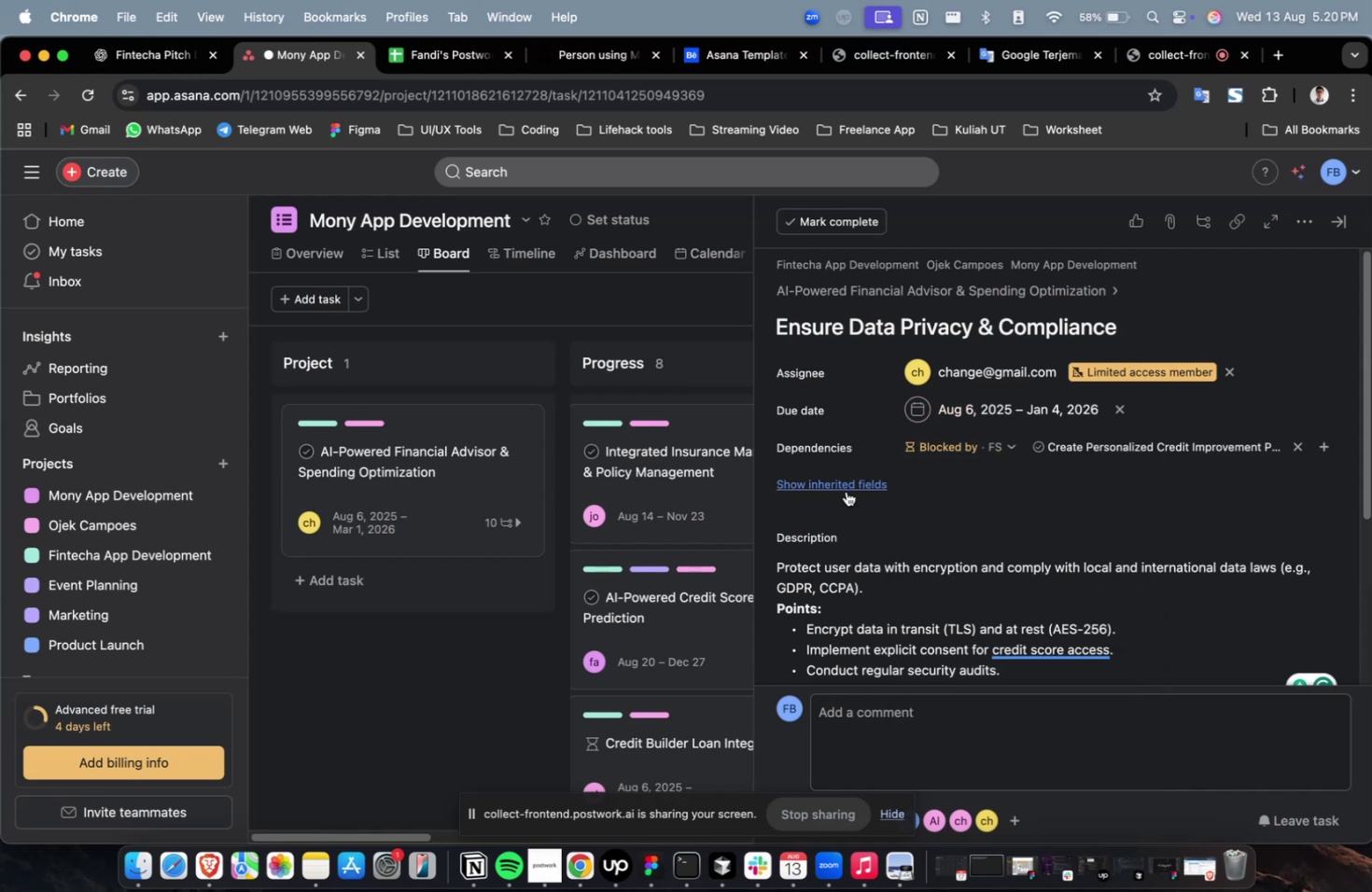 
triple_click([840, 493])
 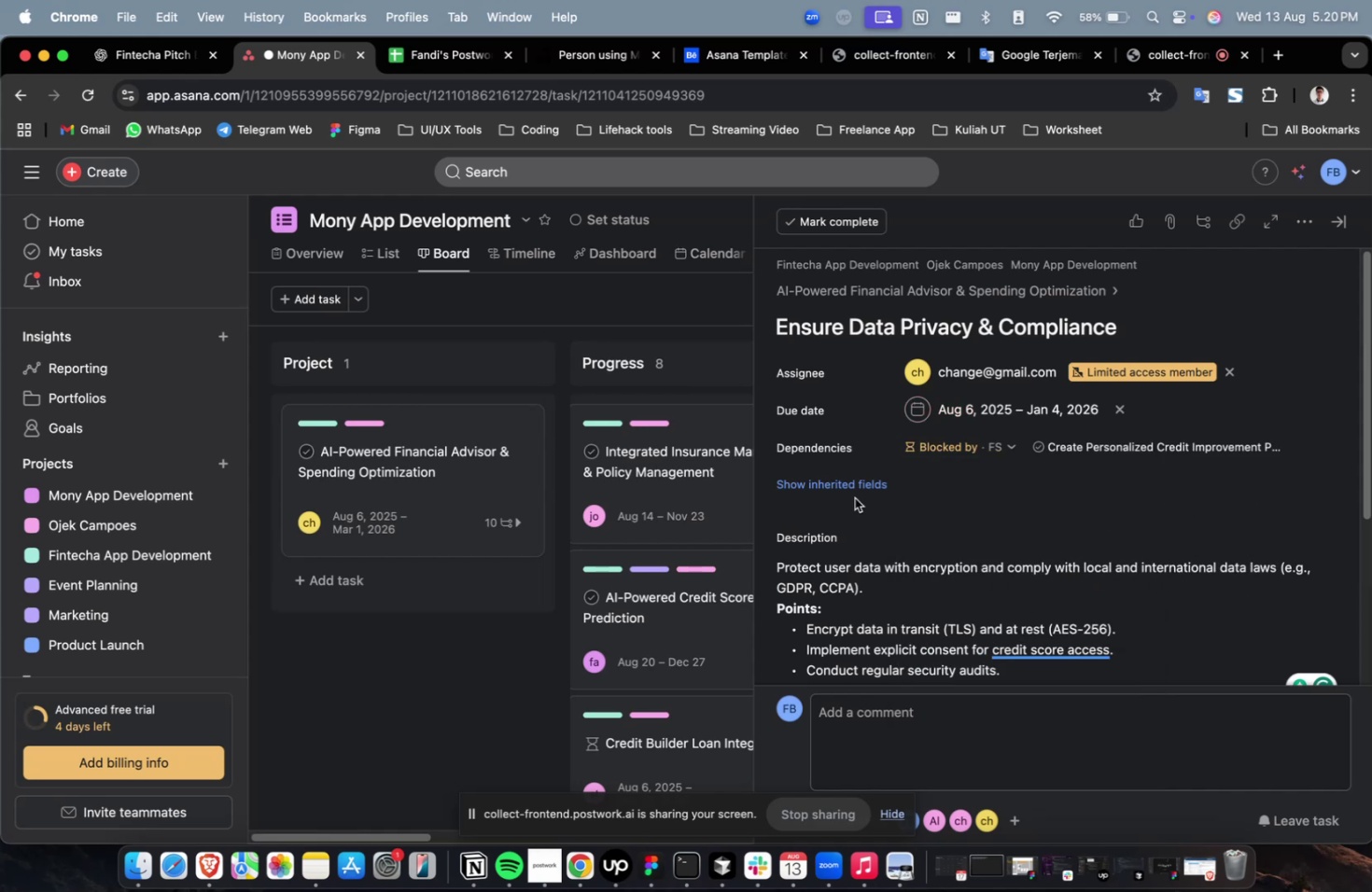 
left_click([853, 486])
 